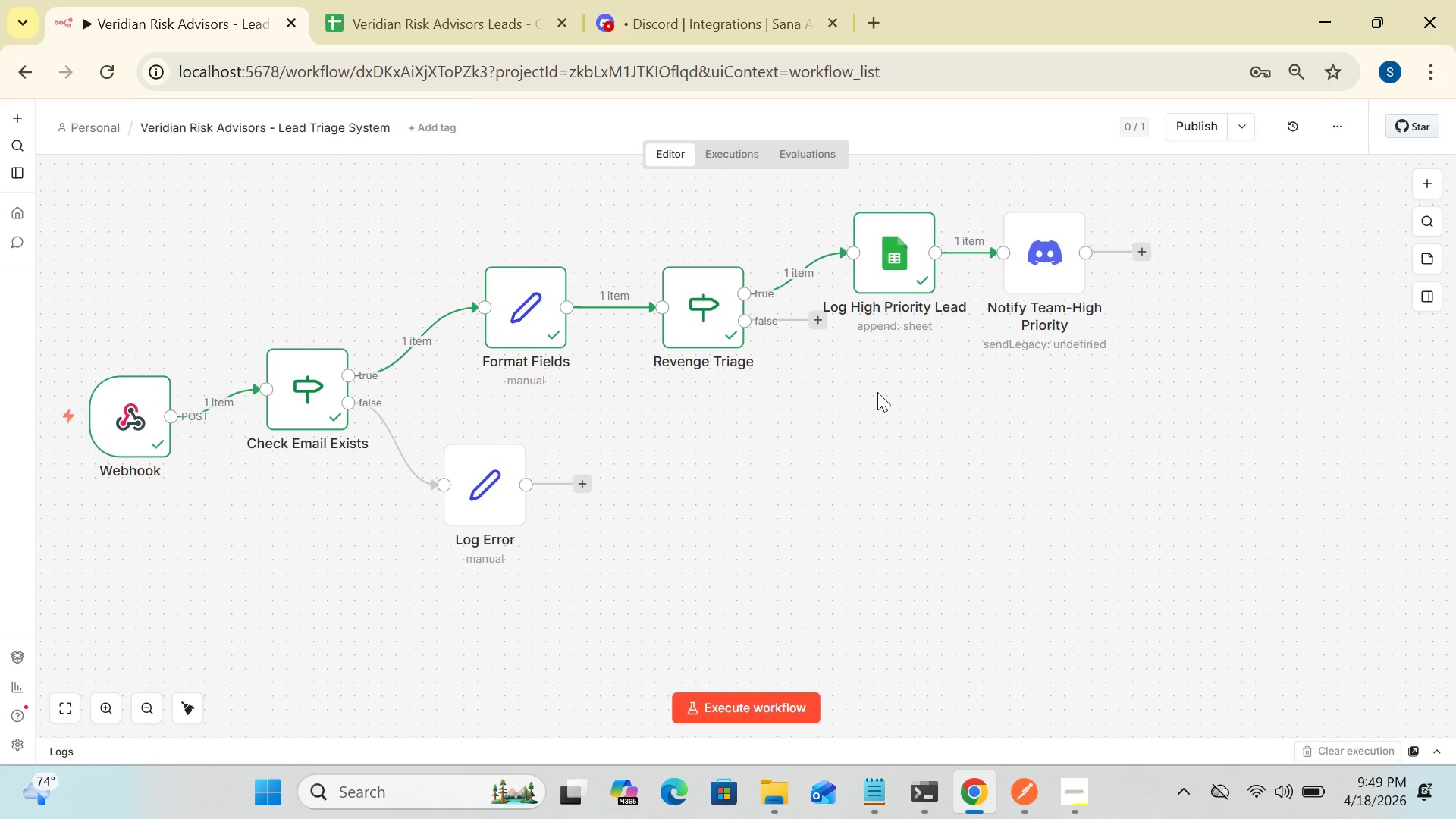 
double_click([894, 260])
 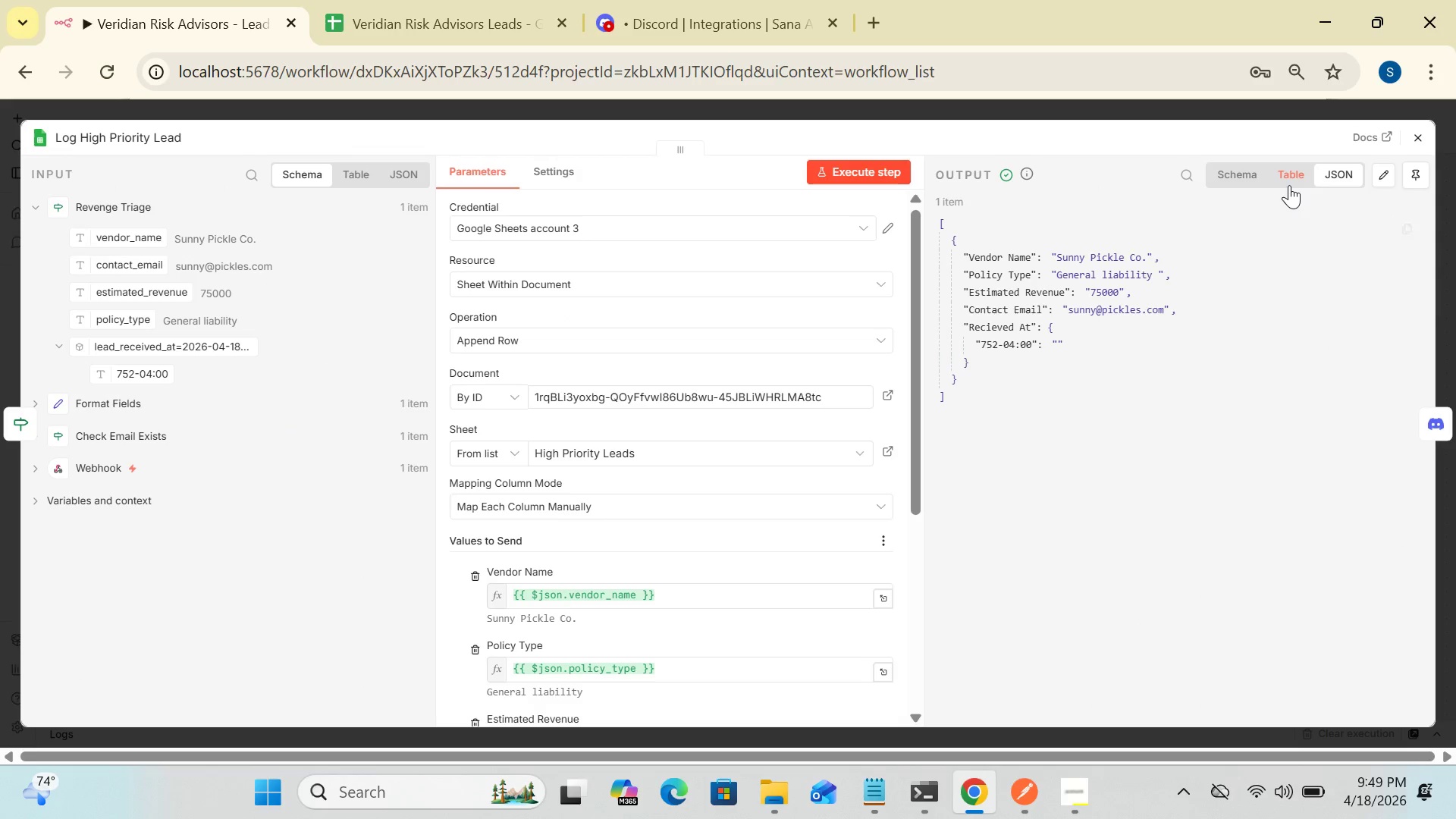 
left_click([1421, 141])
 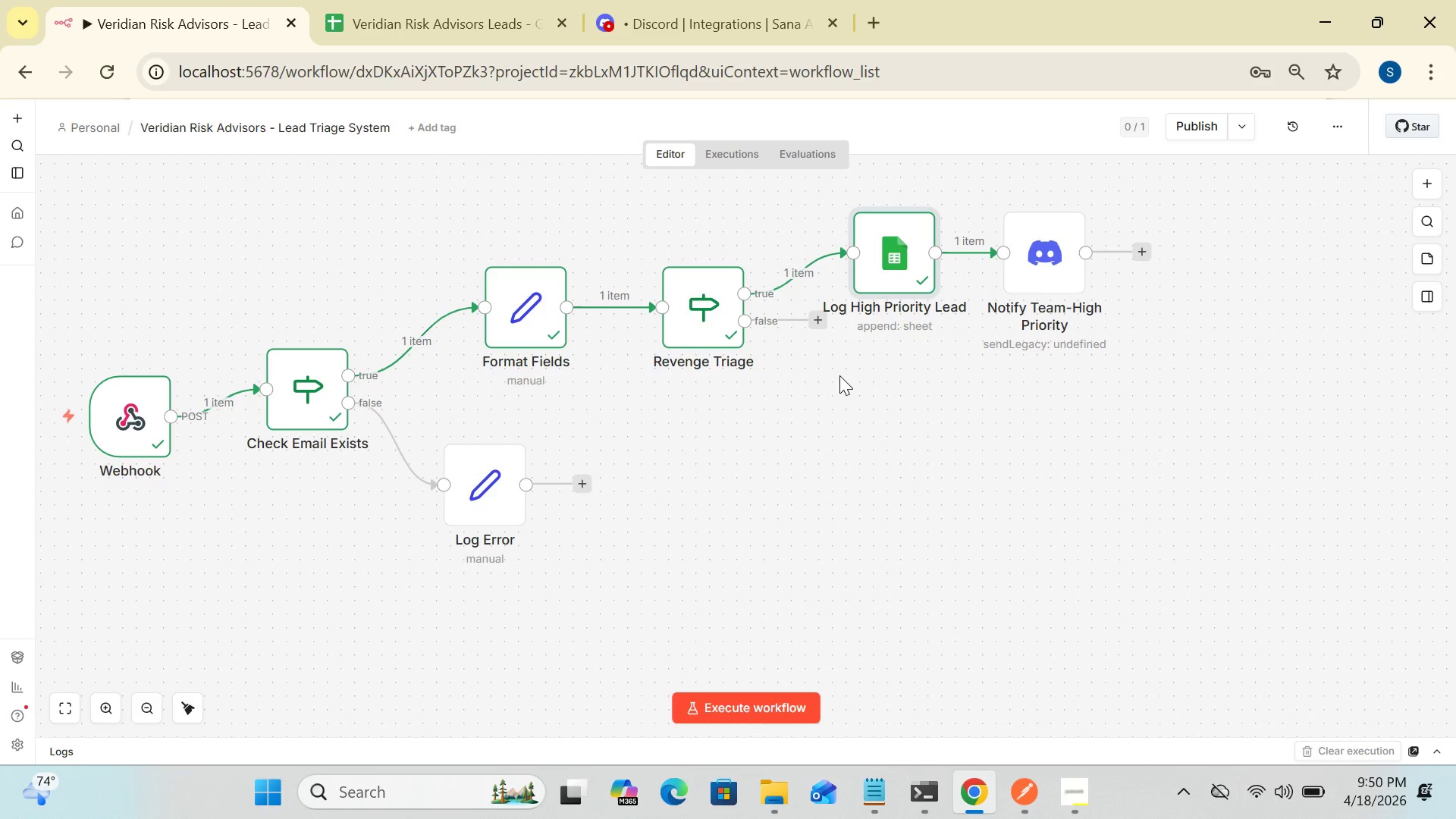 
wait(8.36)
 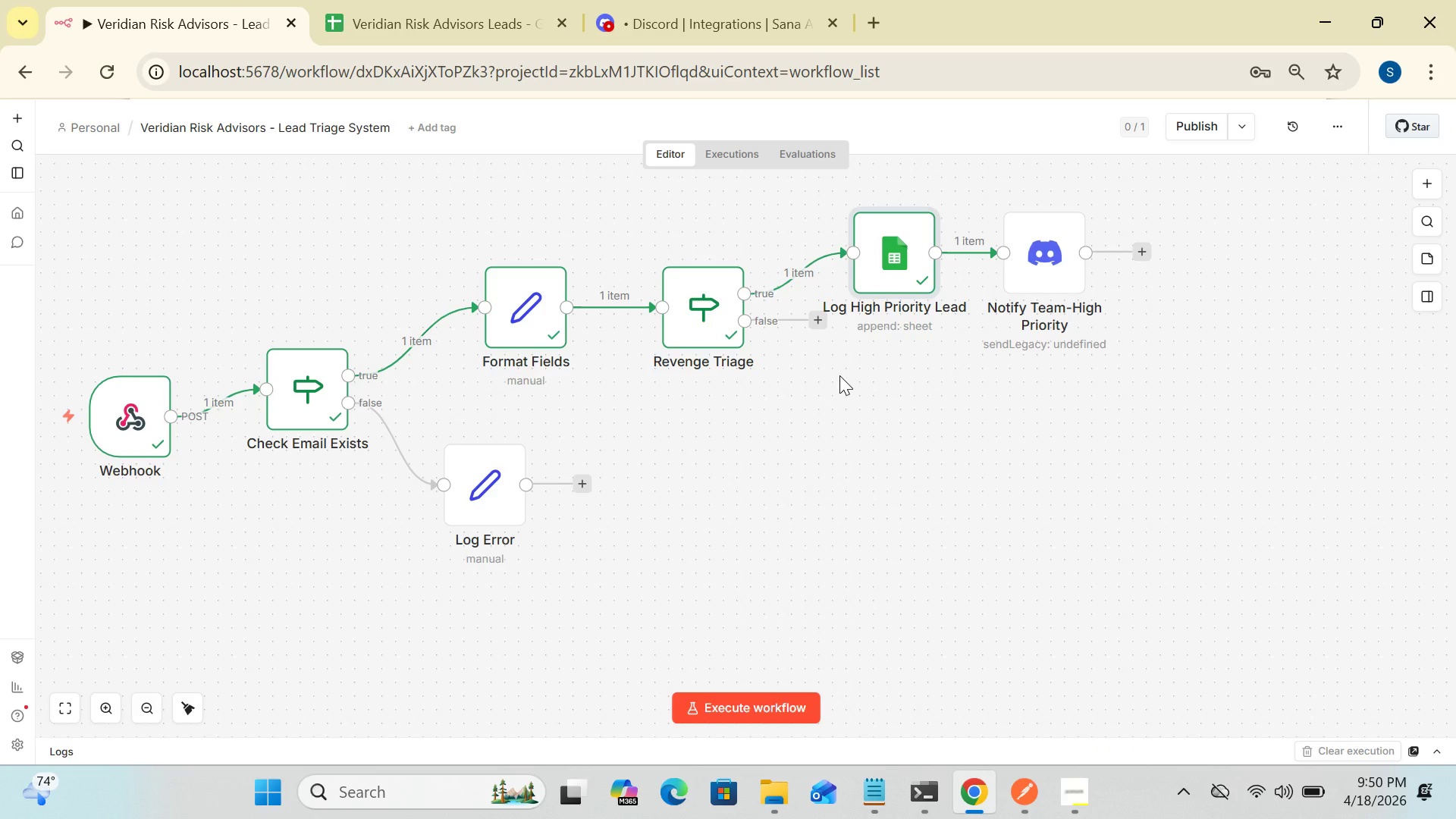 
left_click([823, 321])
 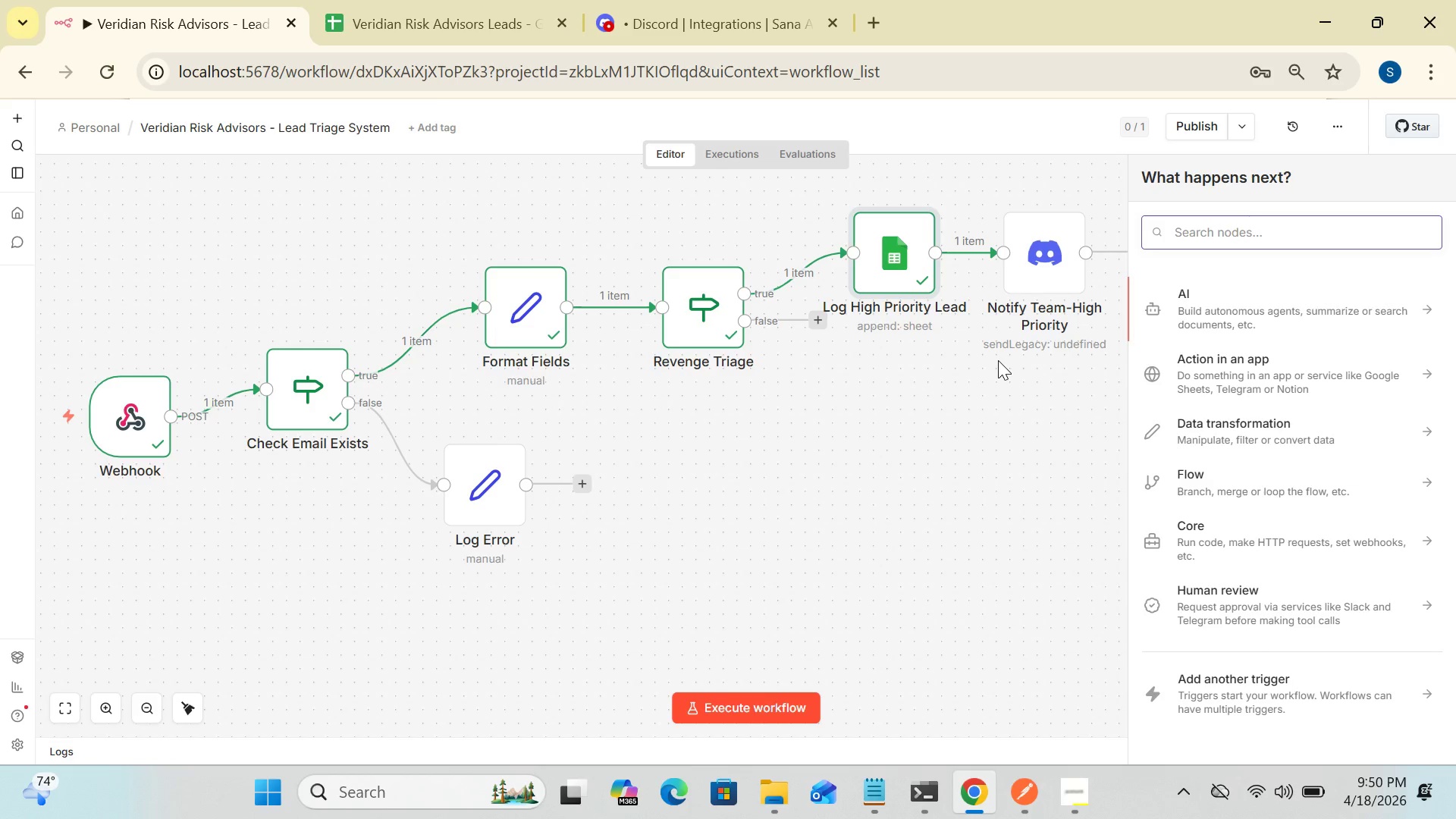 
wait(5.34)
 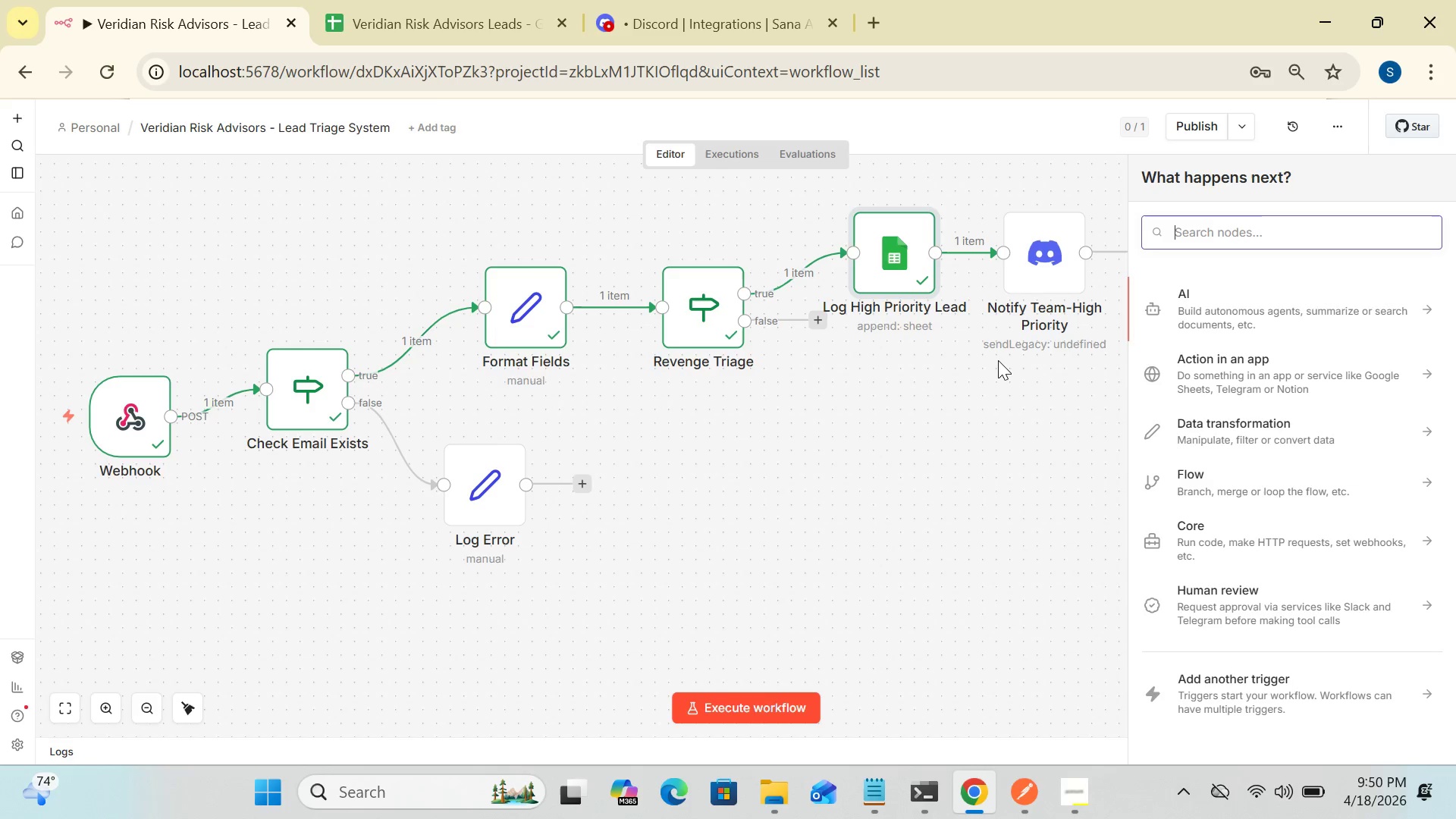 
type(goo)
 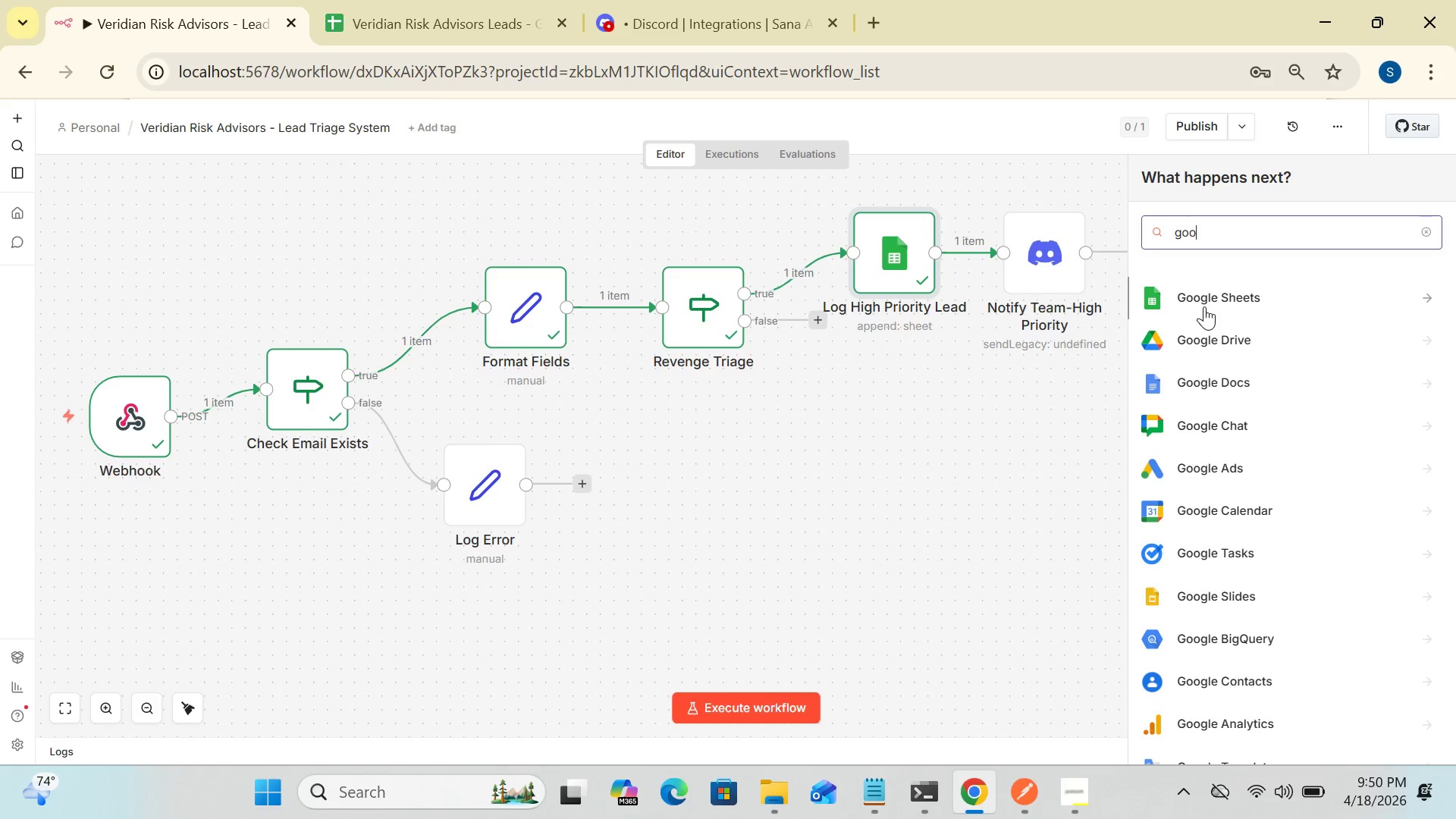 
left_click([1205, 304])
 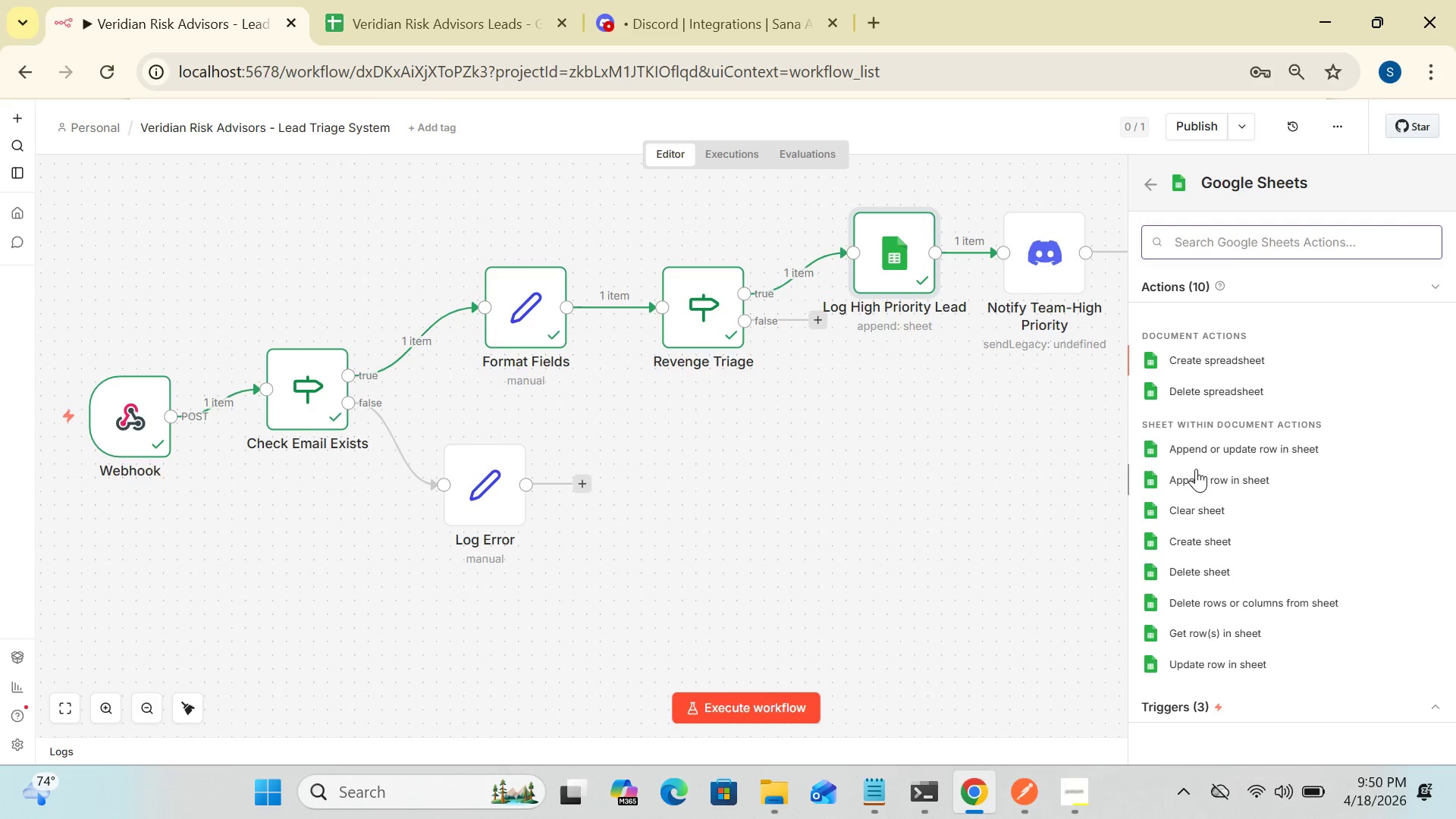 
left_click([1196, 469])
 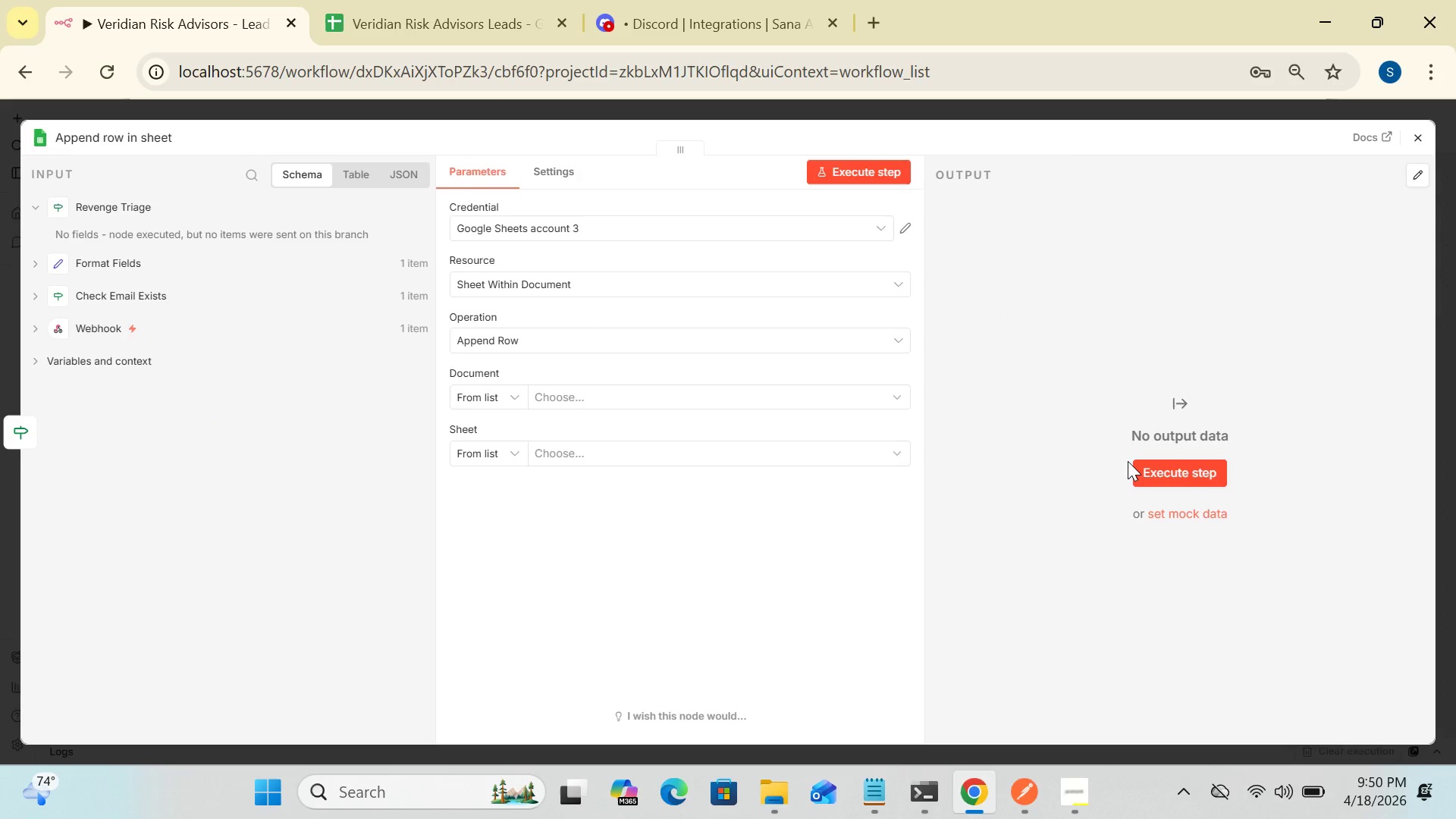 
wait(8.84)
 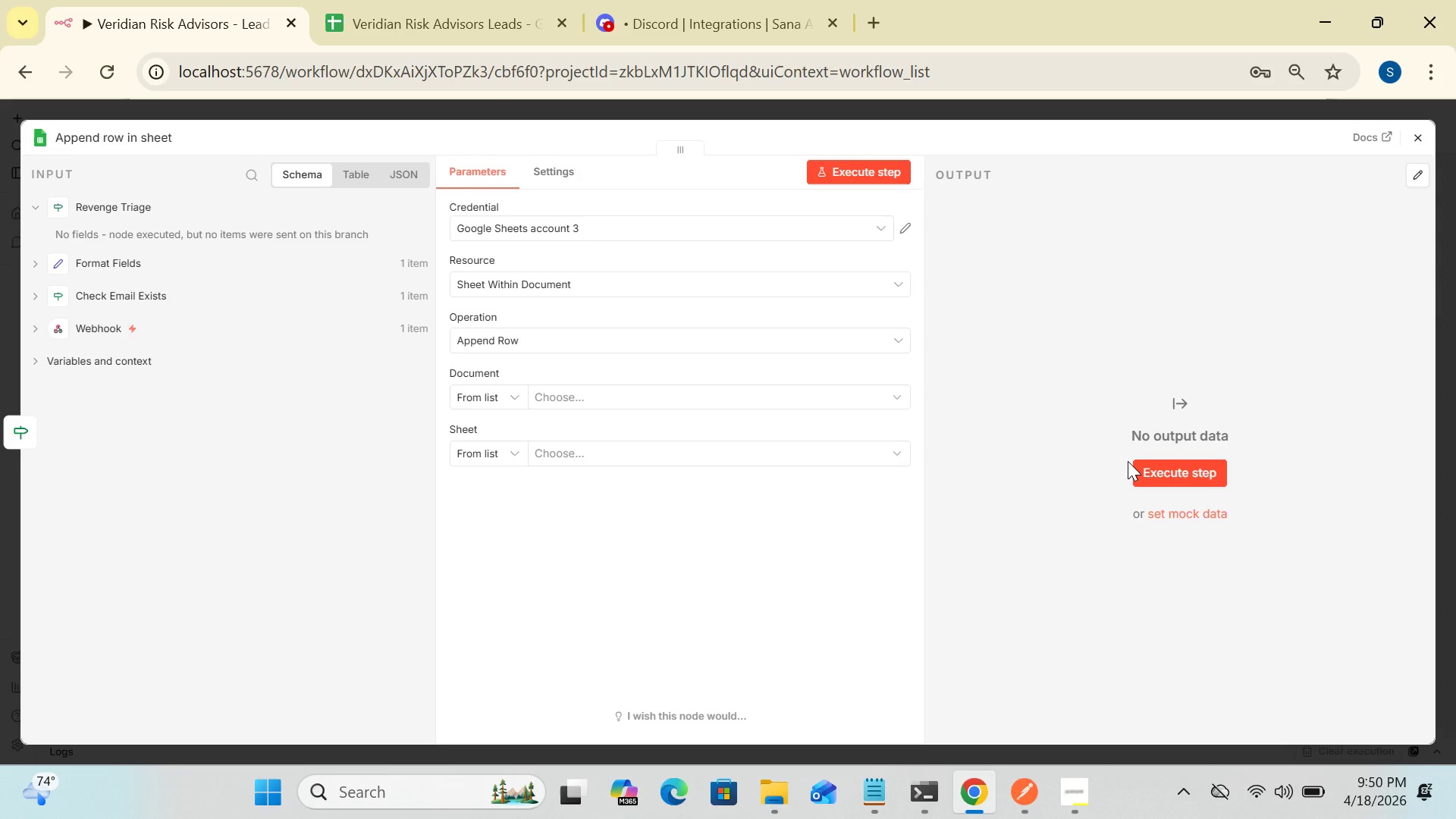 
left_click([168, 136])
 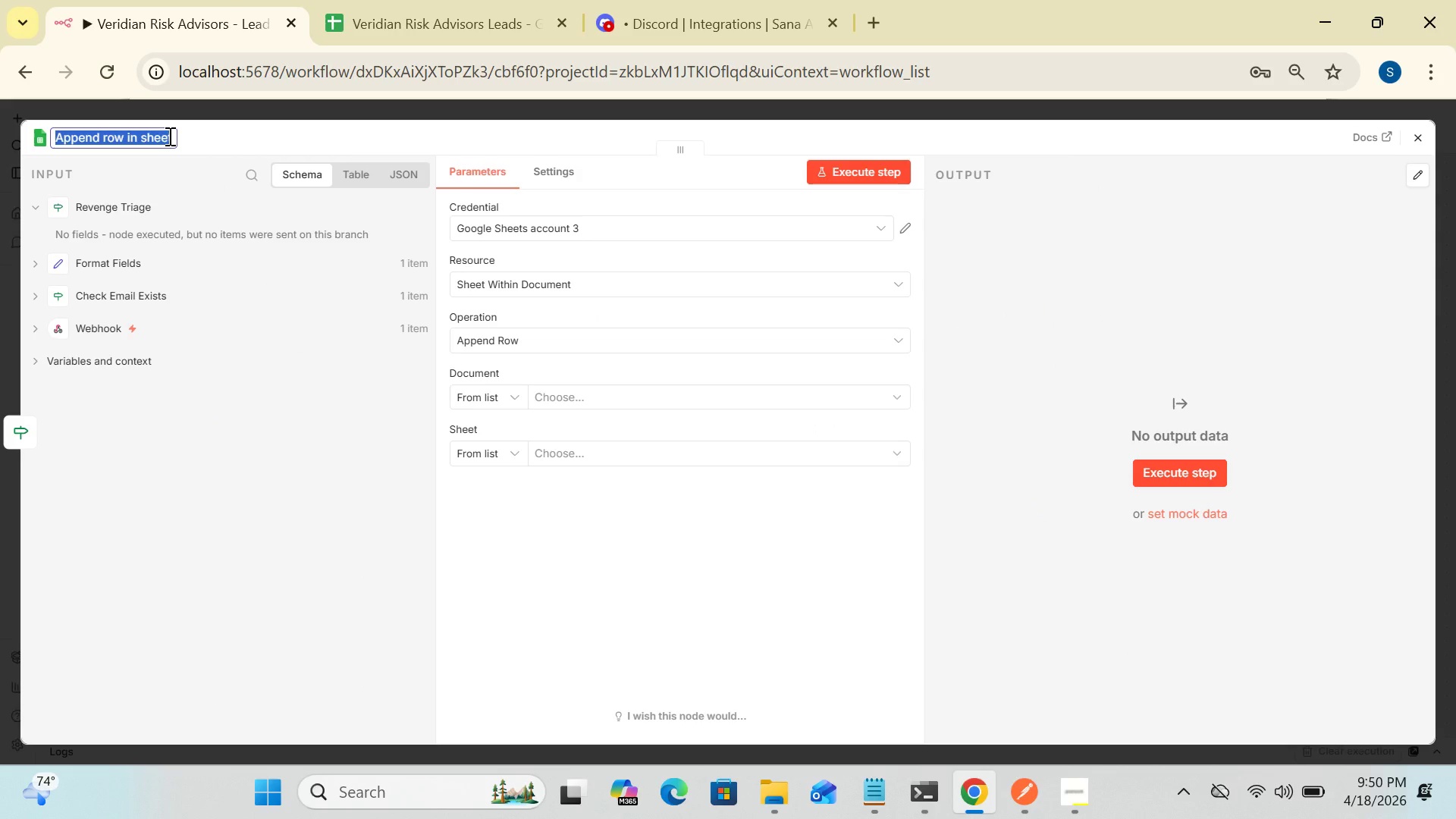 
key(Delete)
 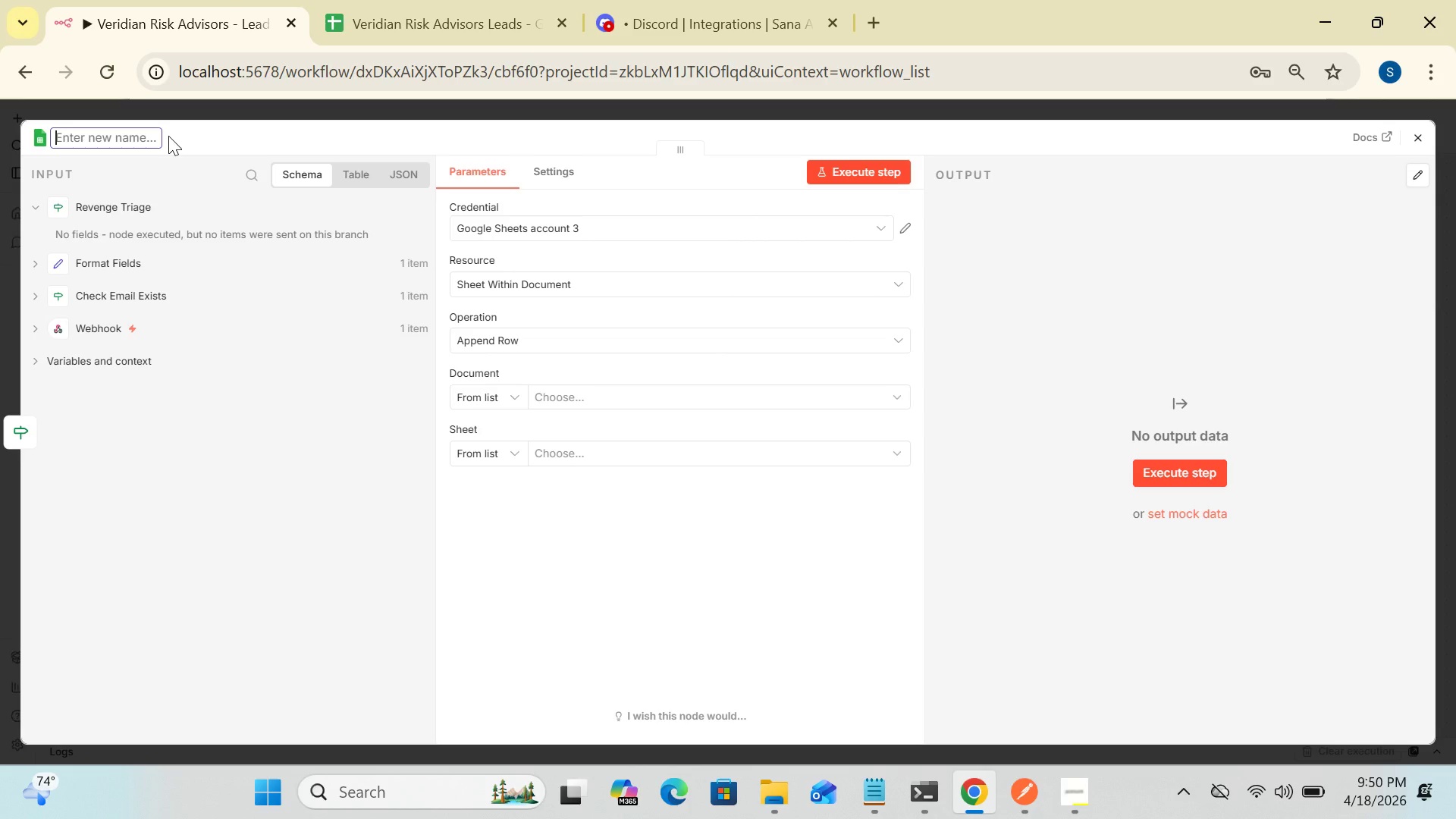 
type(Log Daily Review Lead)
 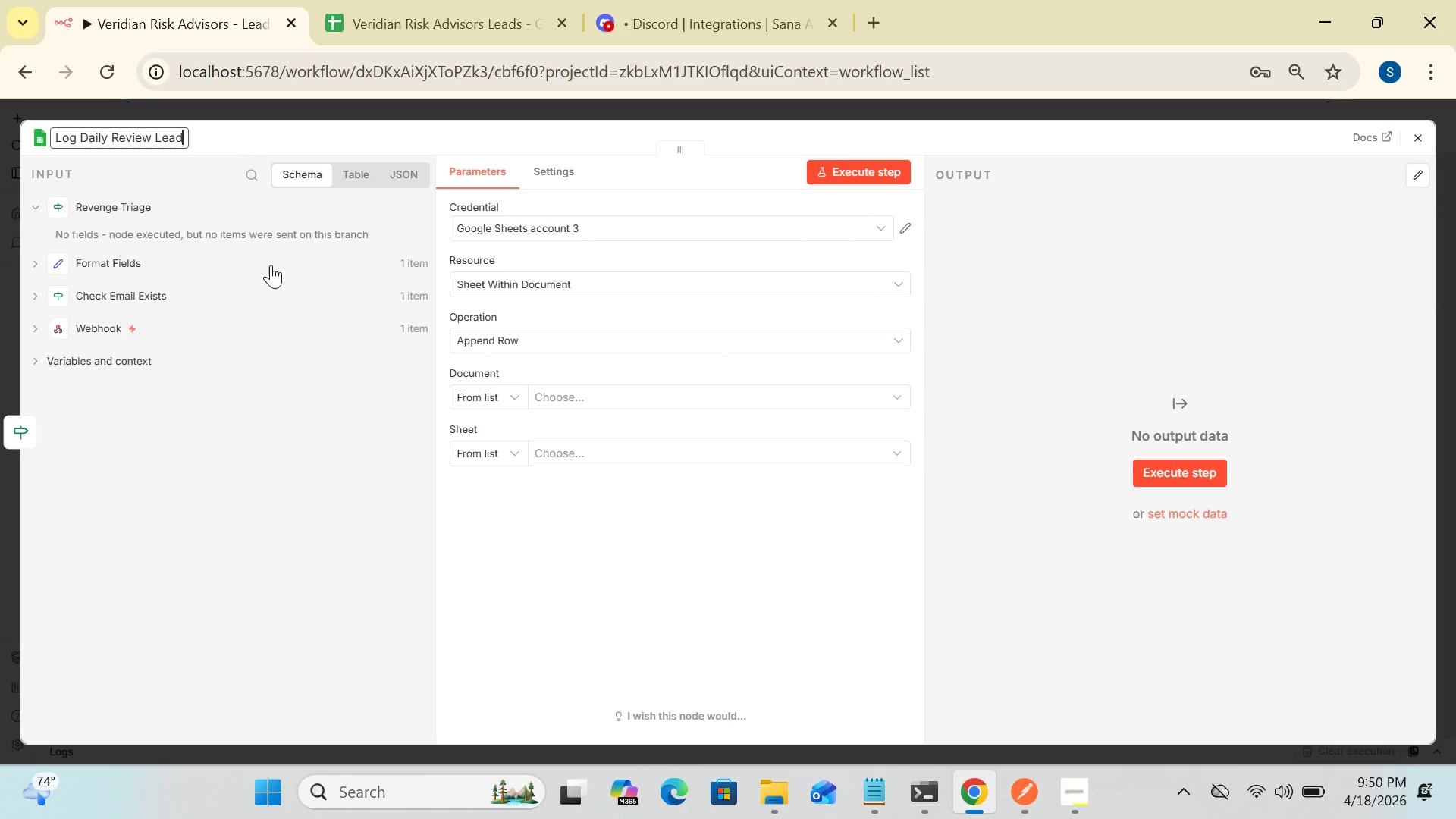 
left_click([283, 335])
 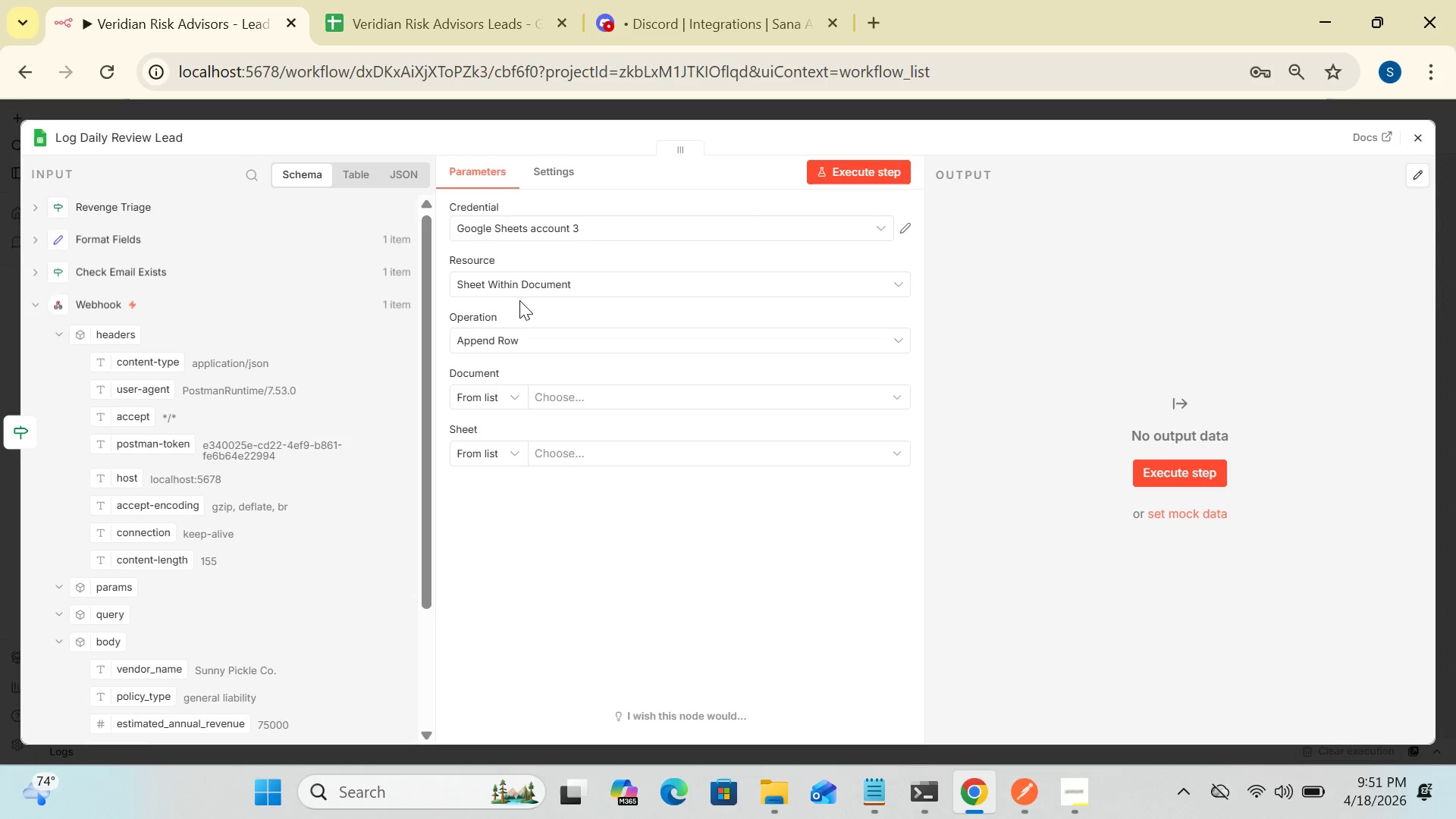 
wait(16.59)
 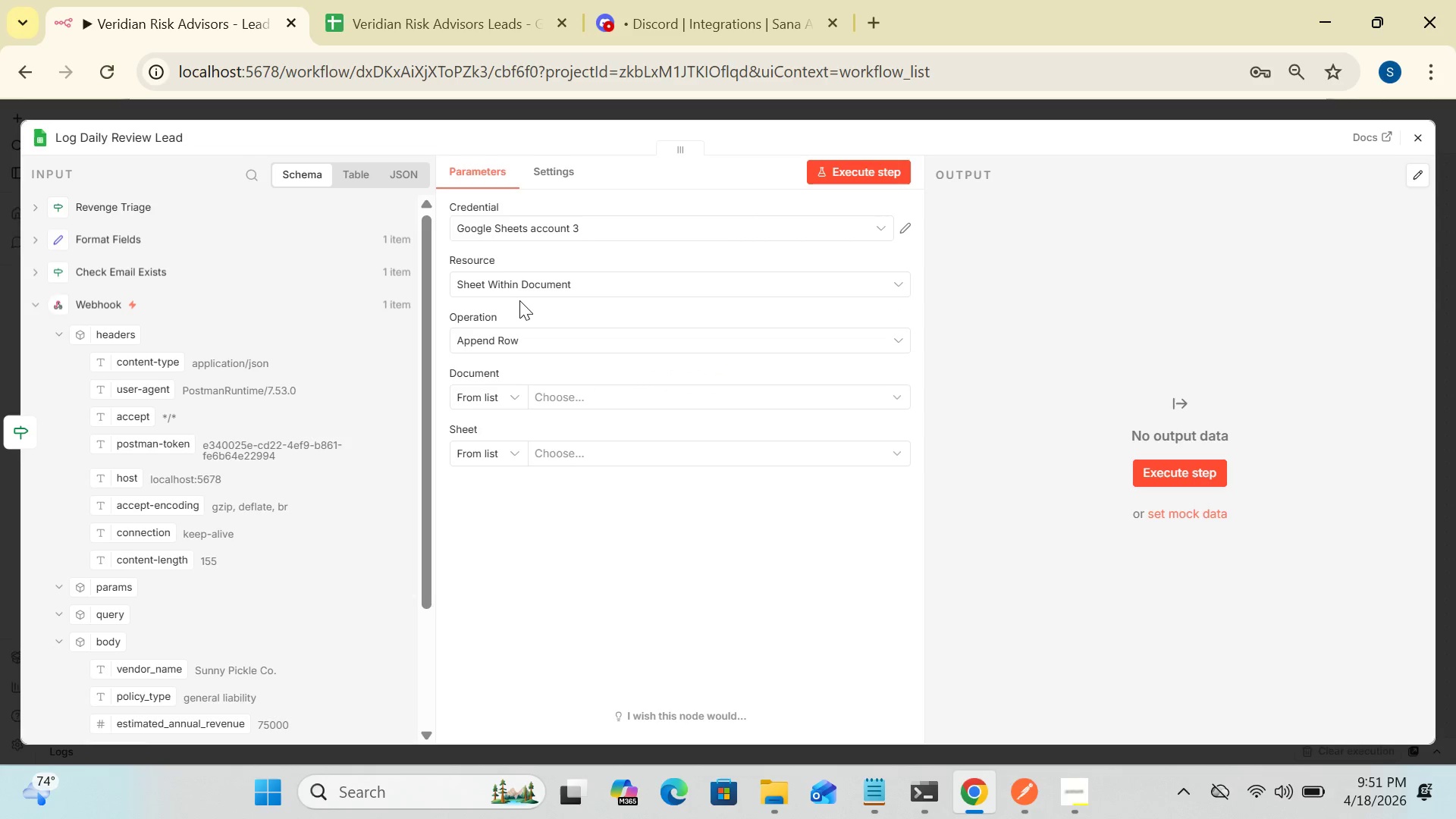 
left_click([901, 233])
 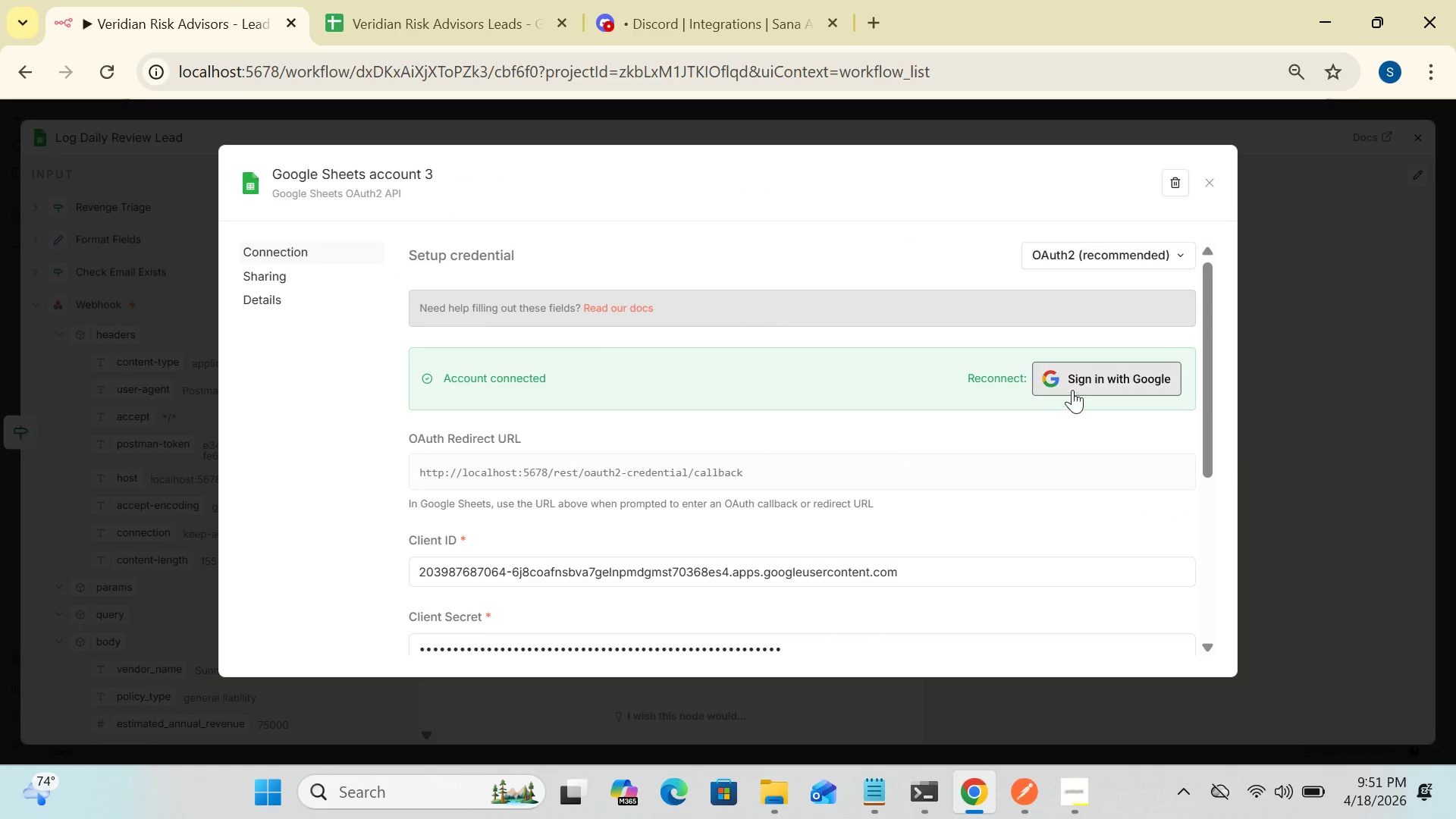 
left_click([1072, 384])
 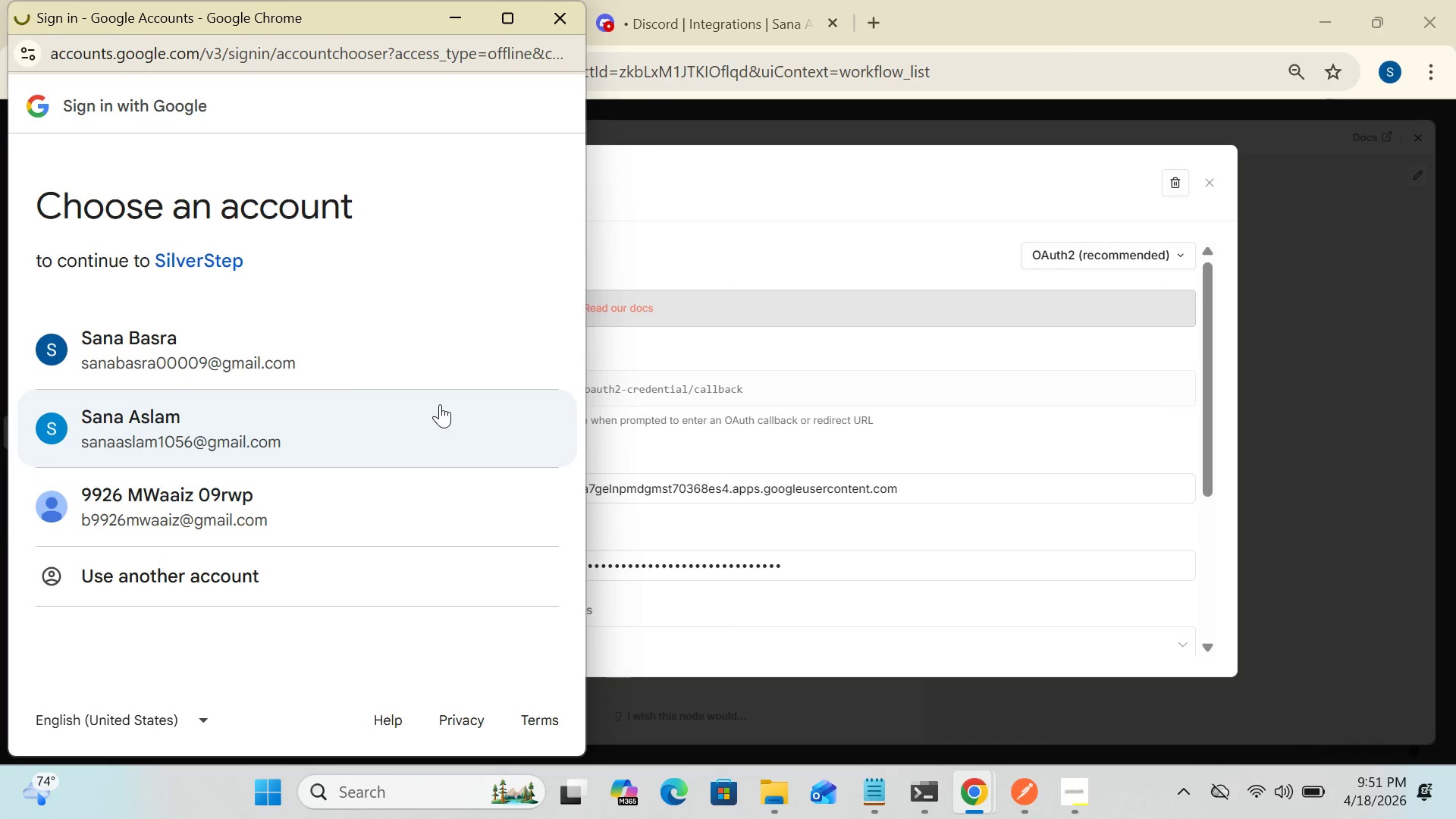 
double_click([250, 337])
 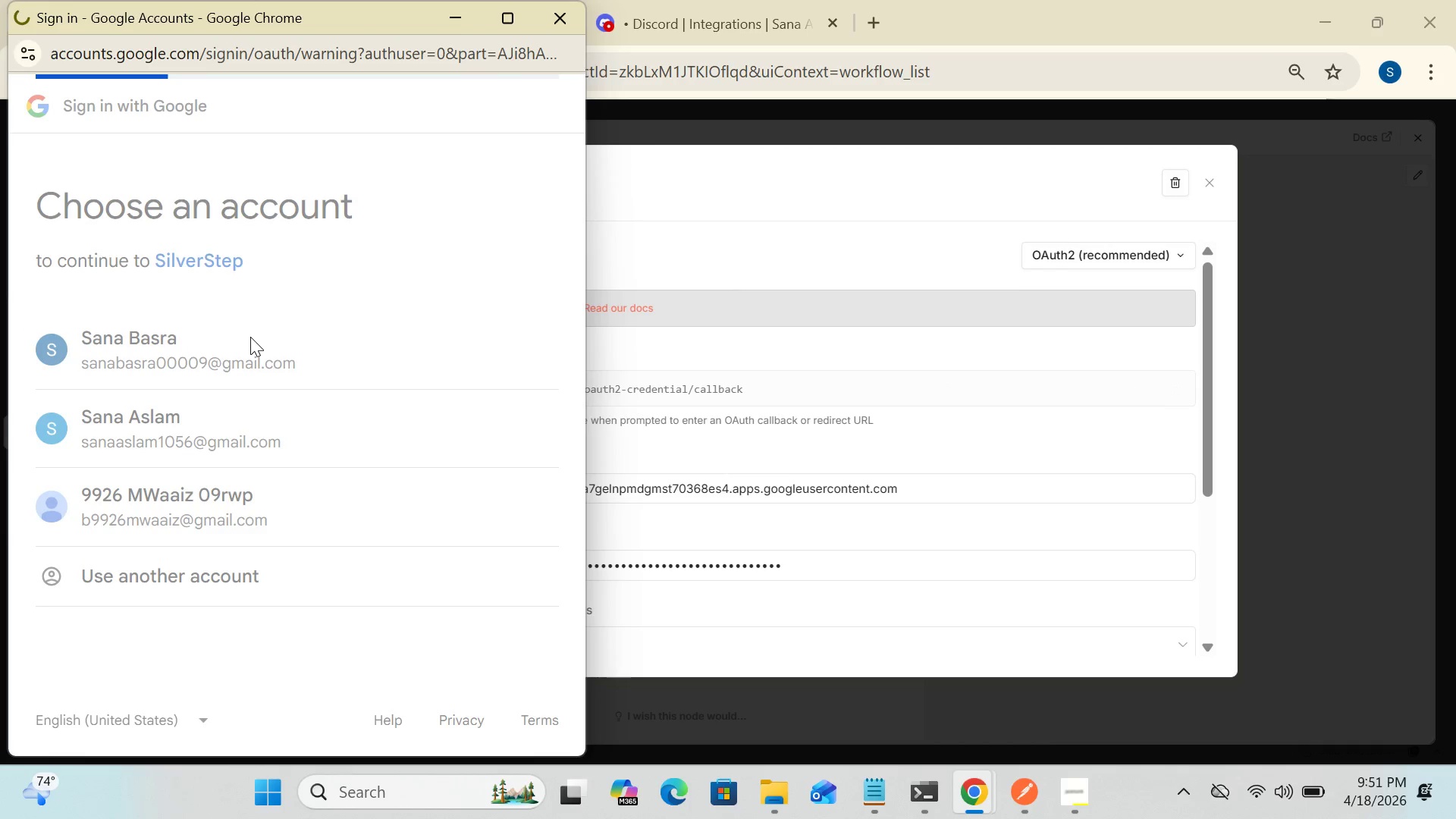 
wait(7.59)
 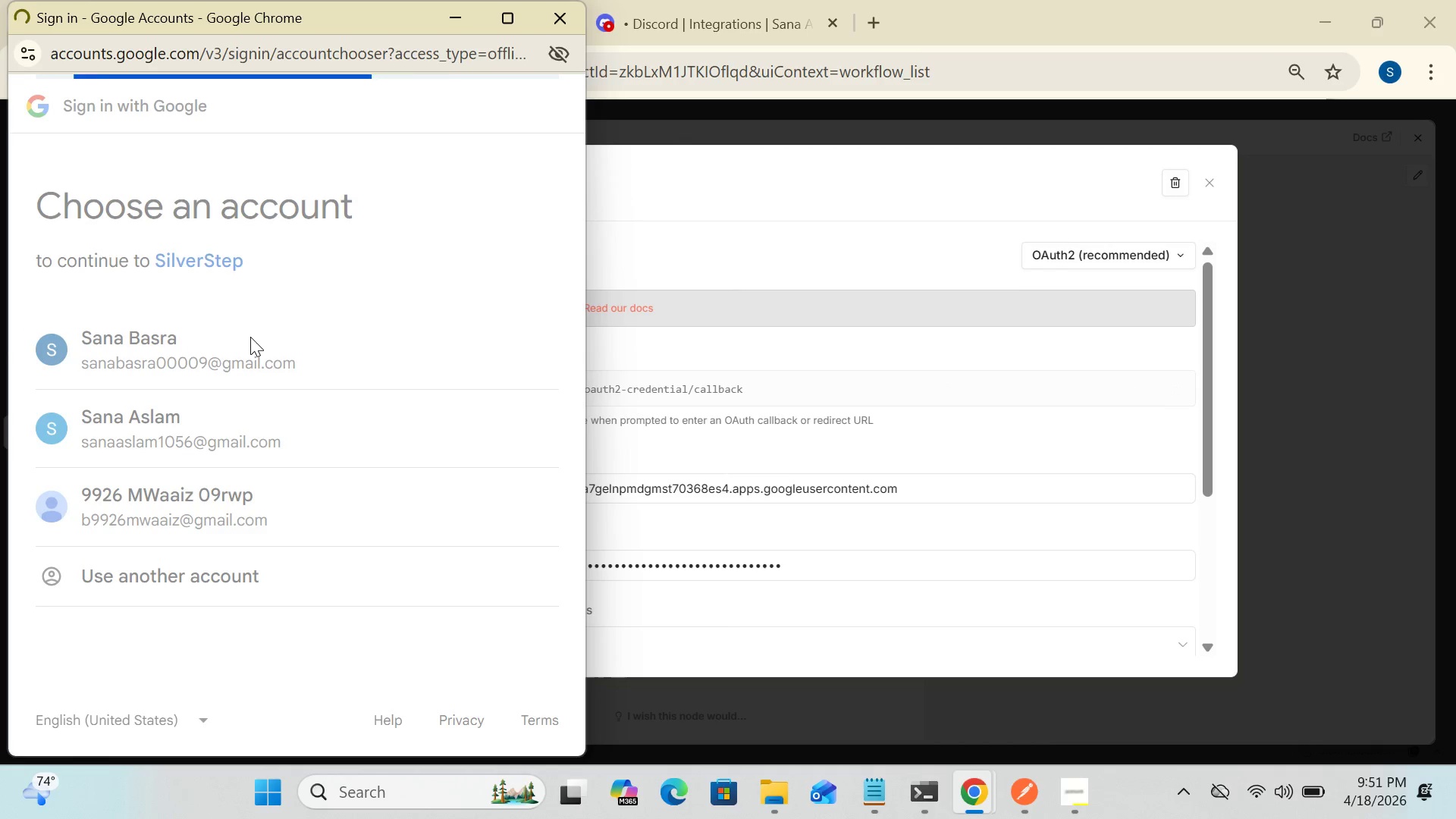 
left_click([70, 383])
 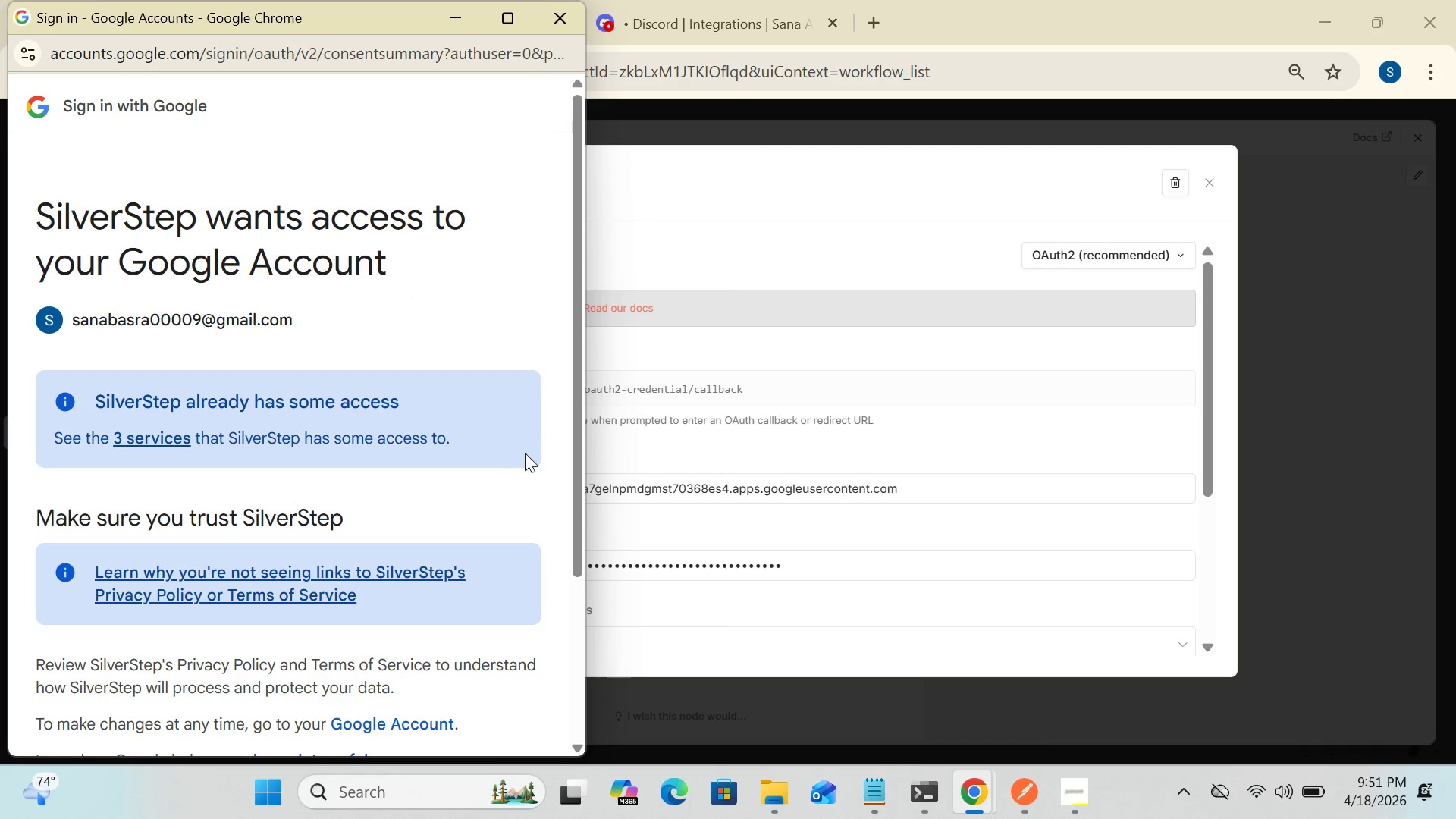 
left_click_drag(start_coordinate=[571, 456], to_coordinate=[526, 730])
 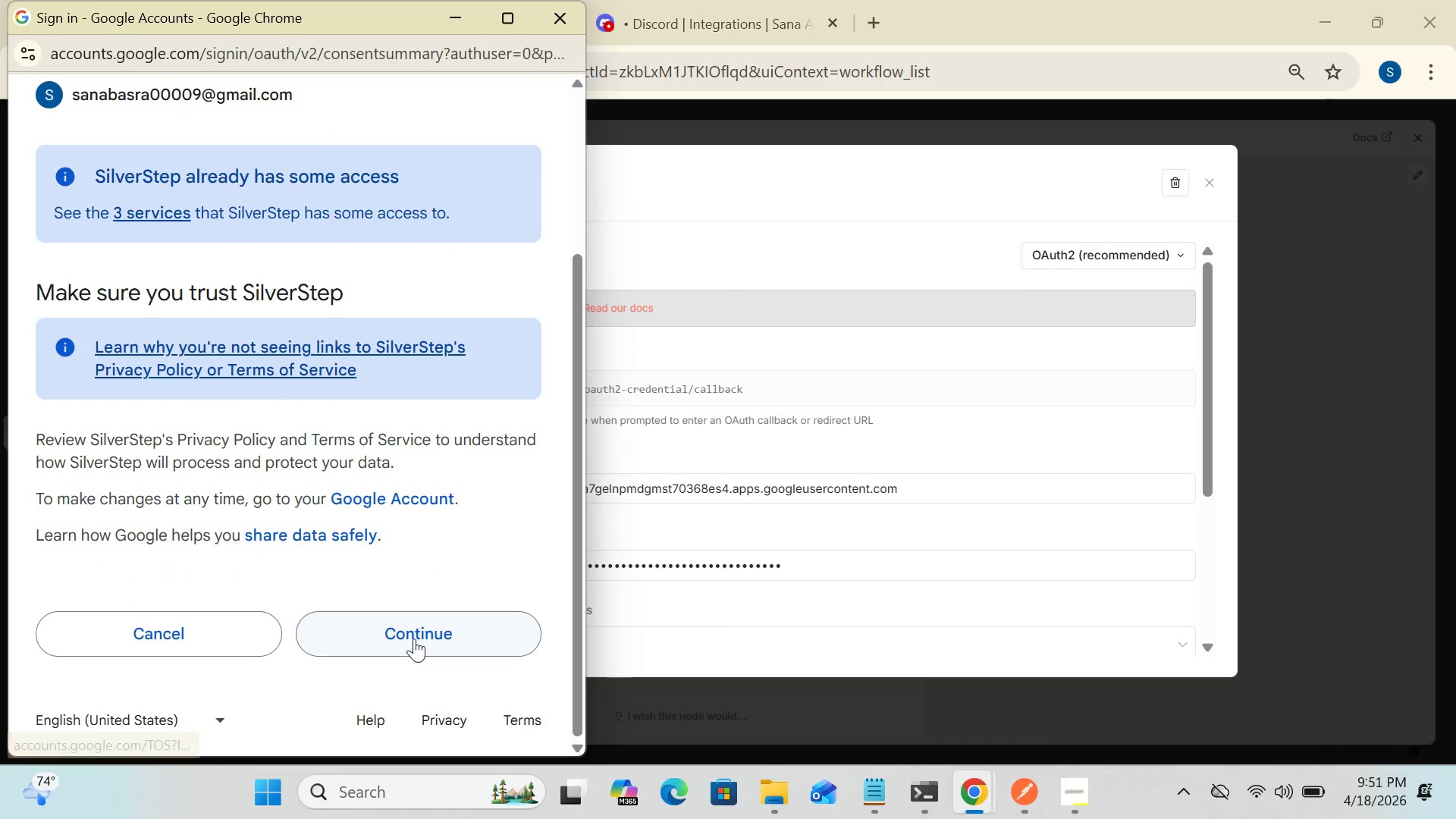 
left_click([414, 639])
 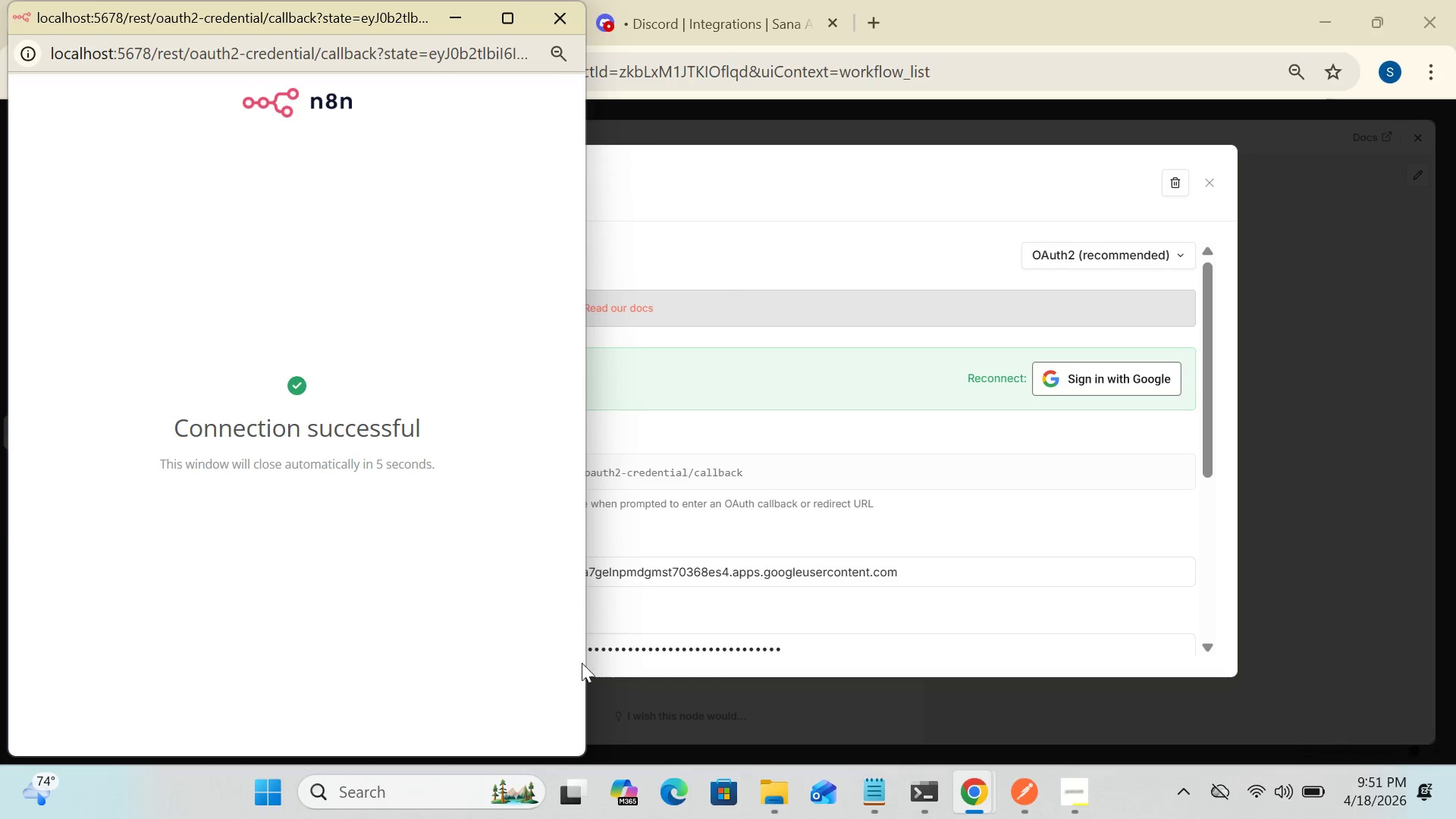 
wait(6.05)
 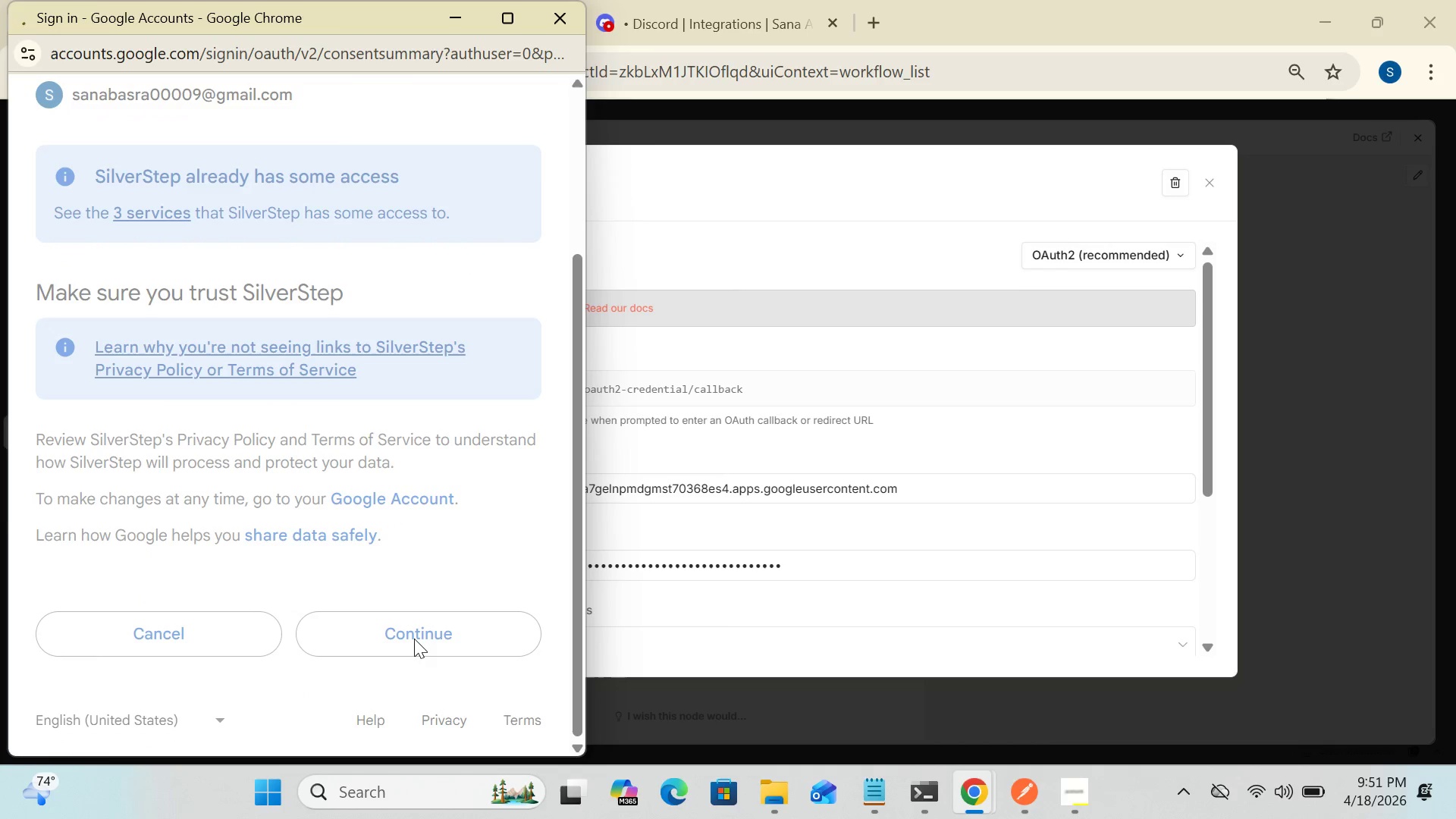 
left_click([1322, 617])
 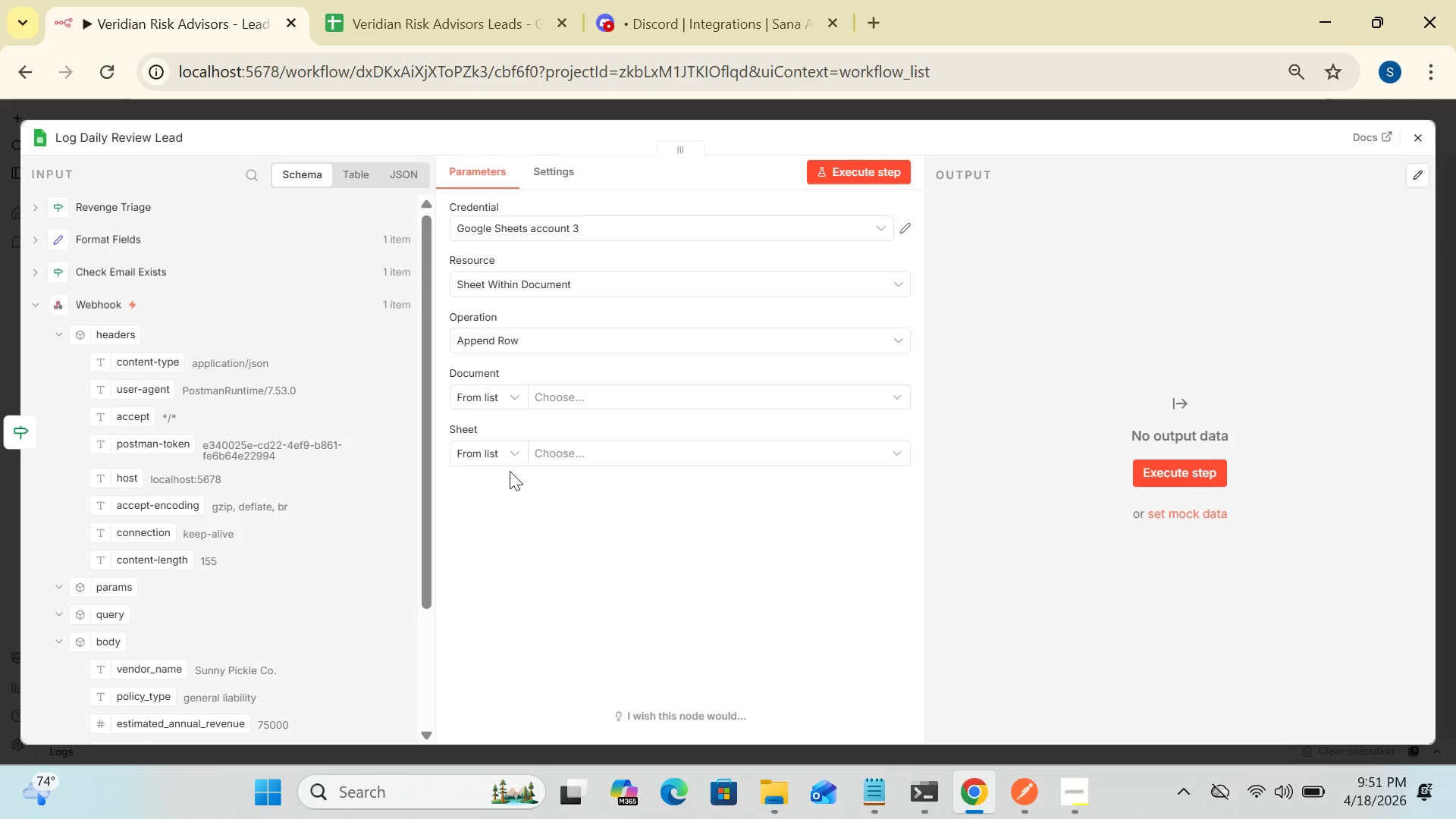 
wait(10.38)
 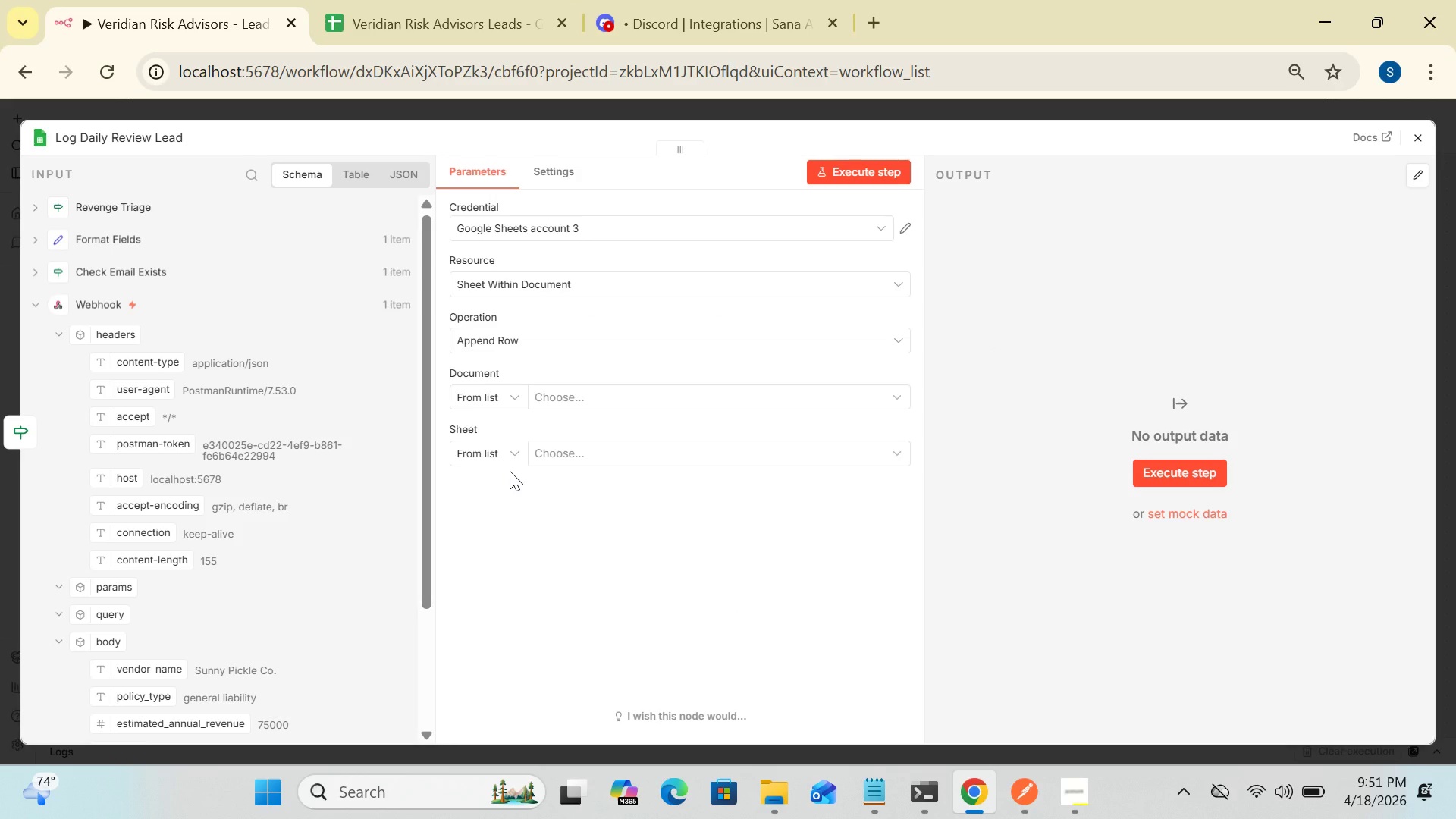 
left_click([502, 395])
 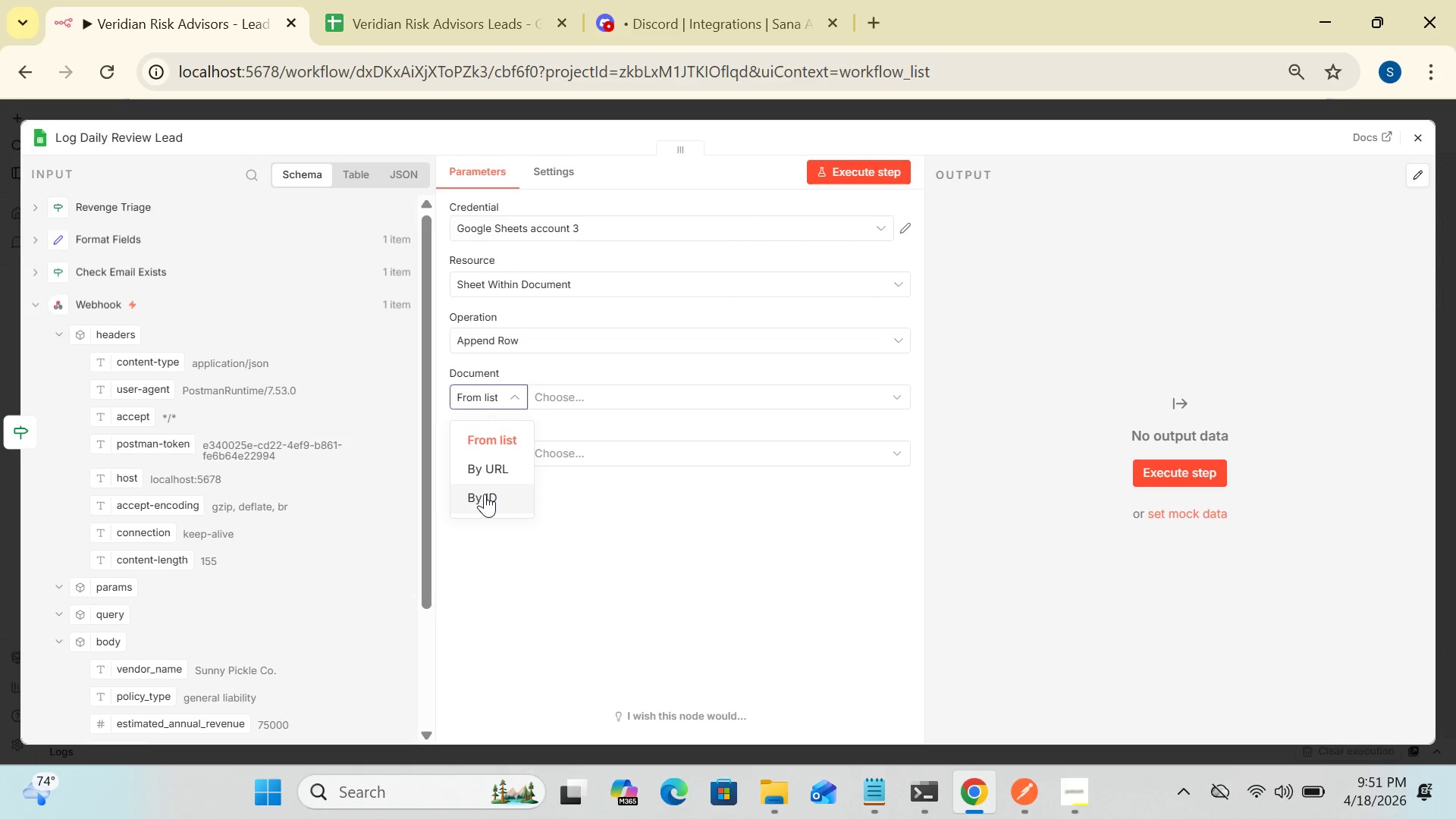 
left_click([485, 494])
 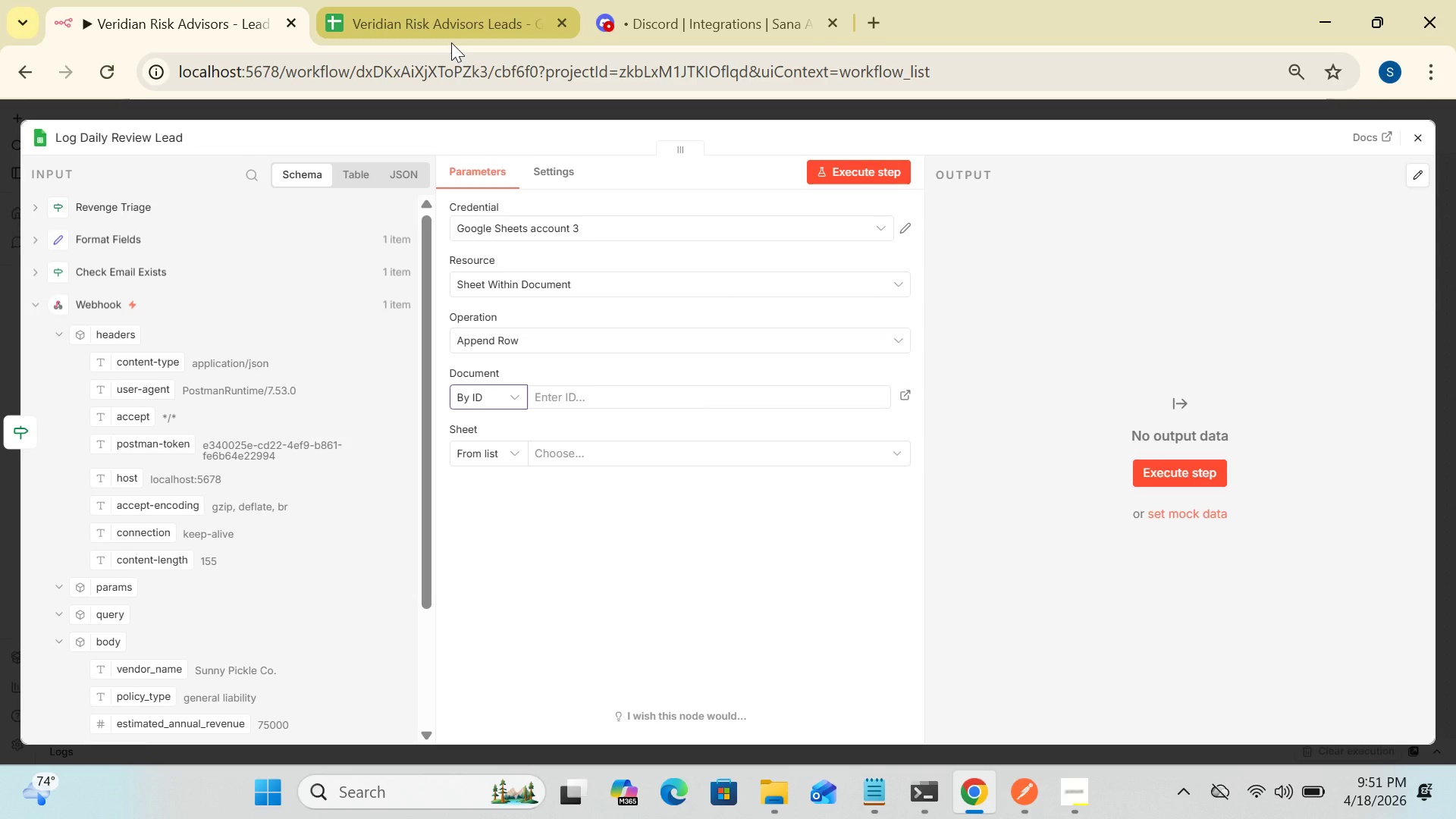 
left_click([451, 32])
 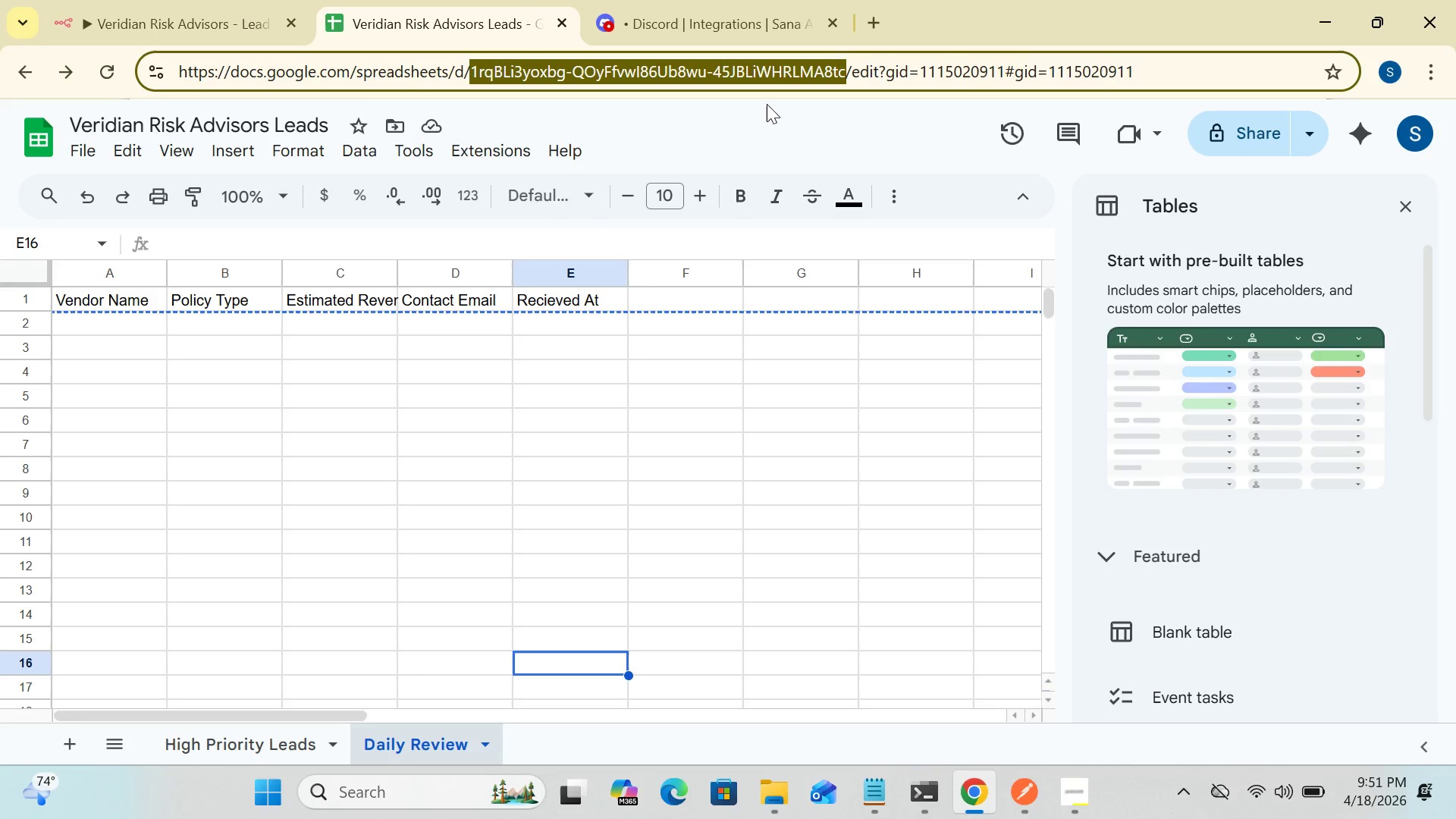 
hold_key(key=ControlLeft, duration=2.56)
 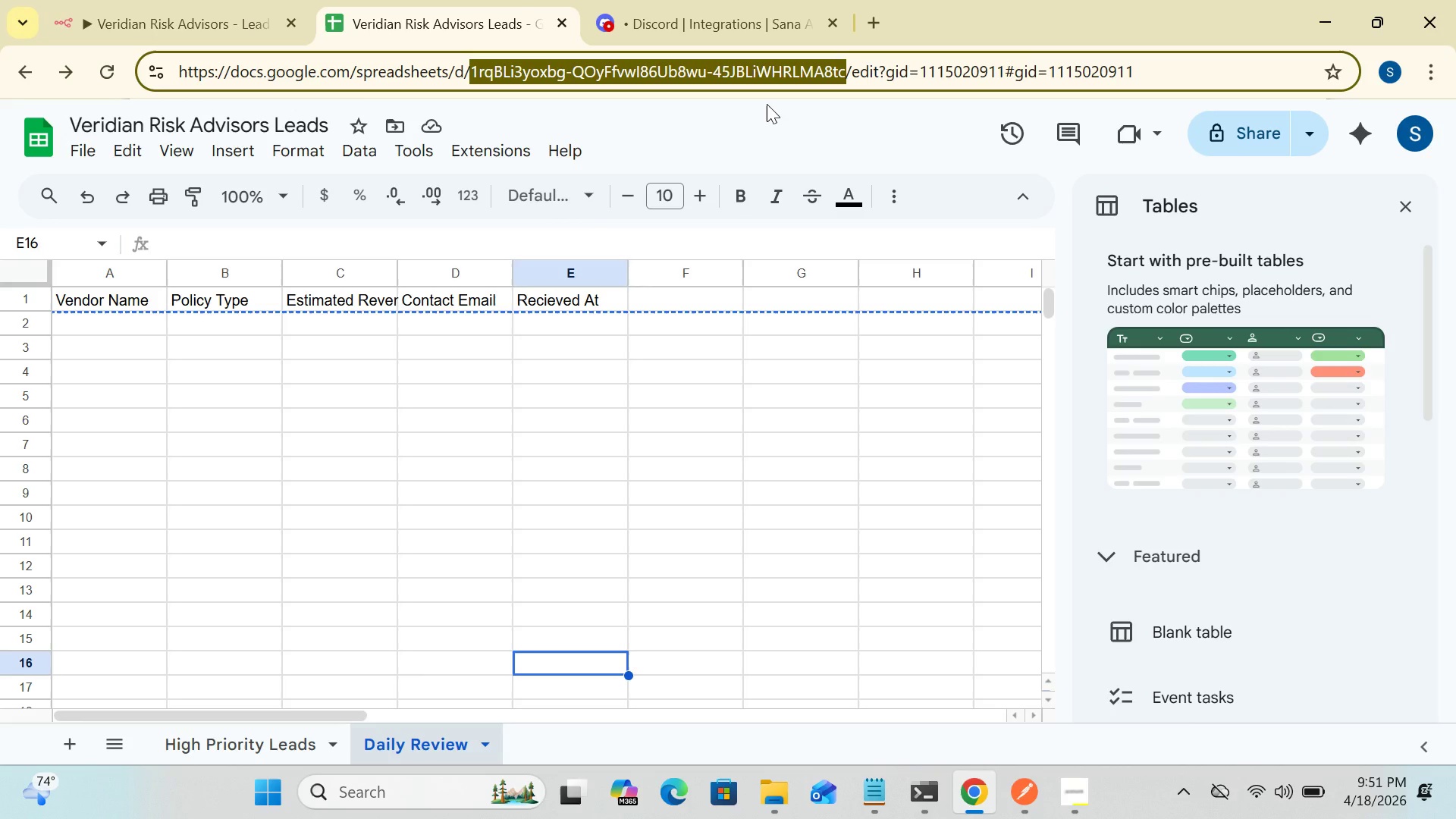 
hold_key(key=C, duration=0.59)
 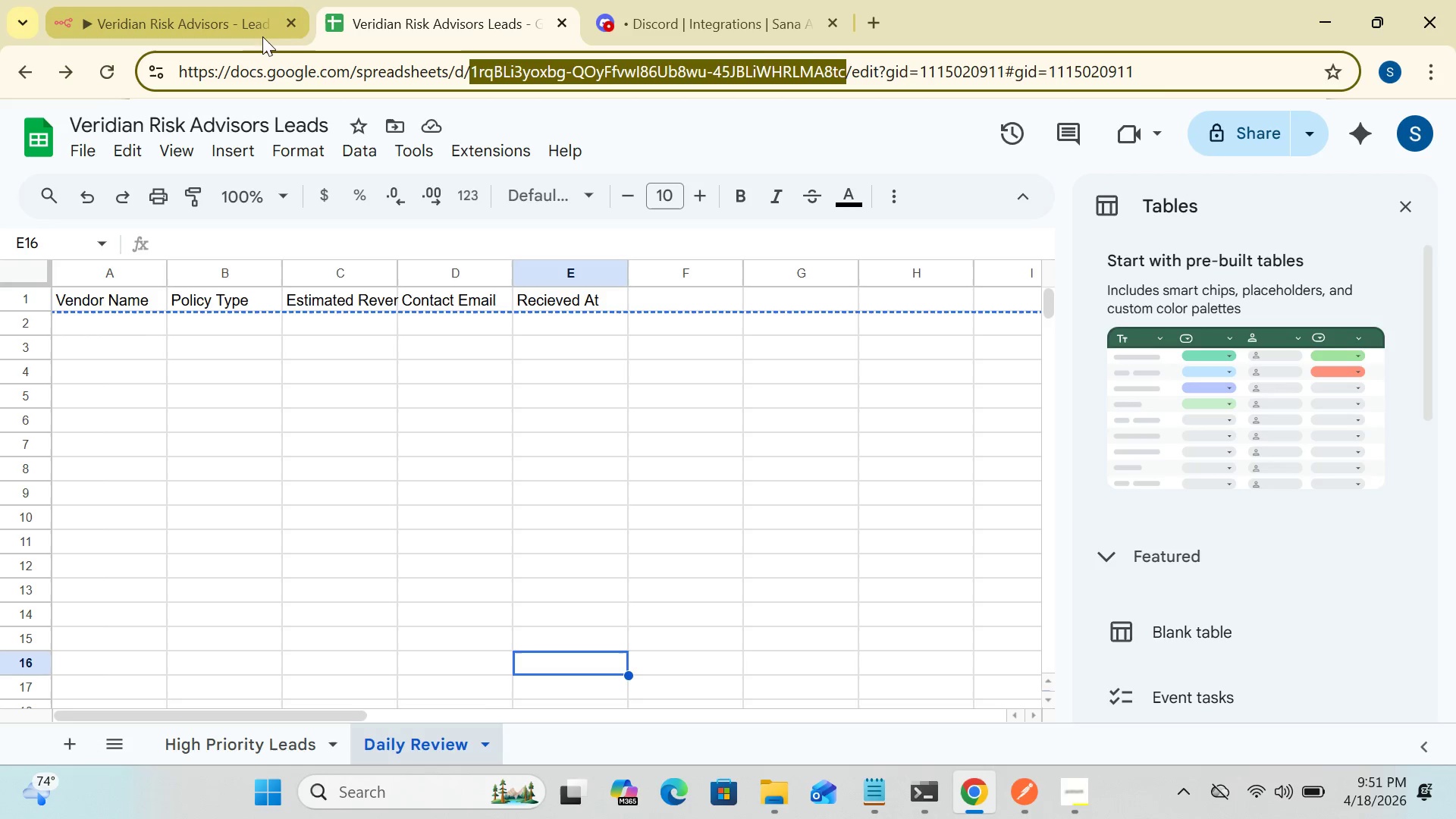 
left_click([259, 24])
 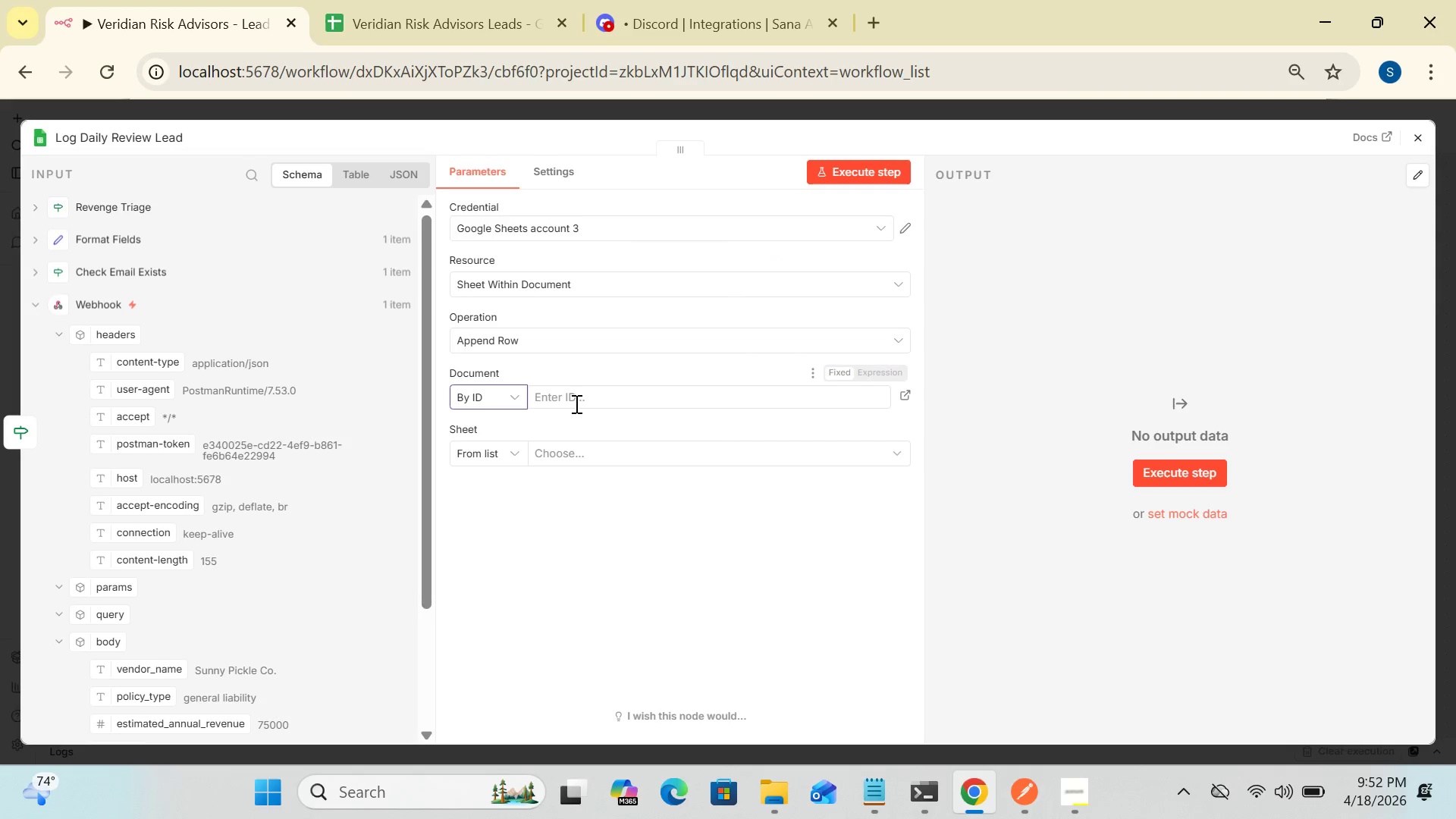 
left_click([575, 400])
 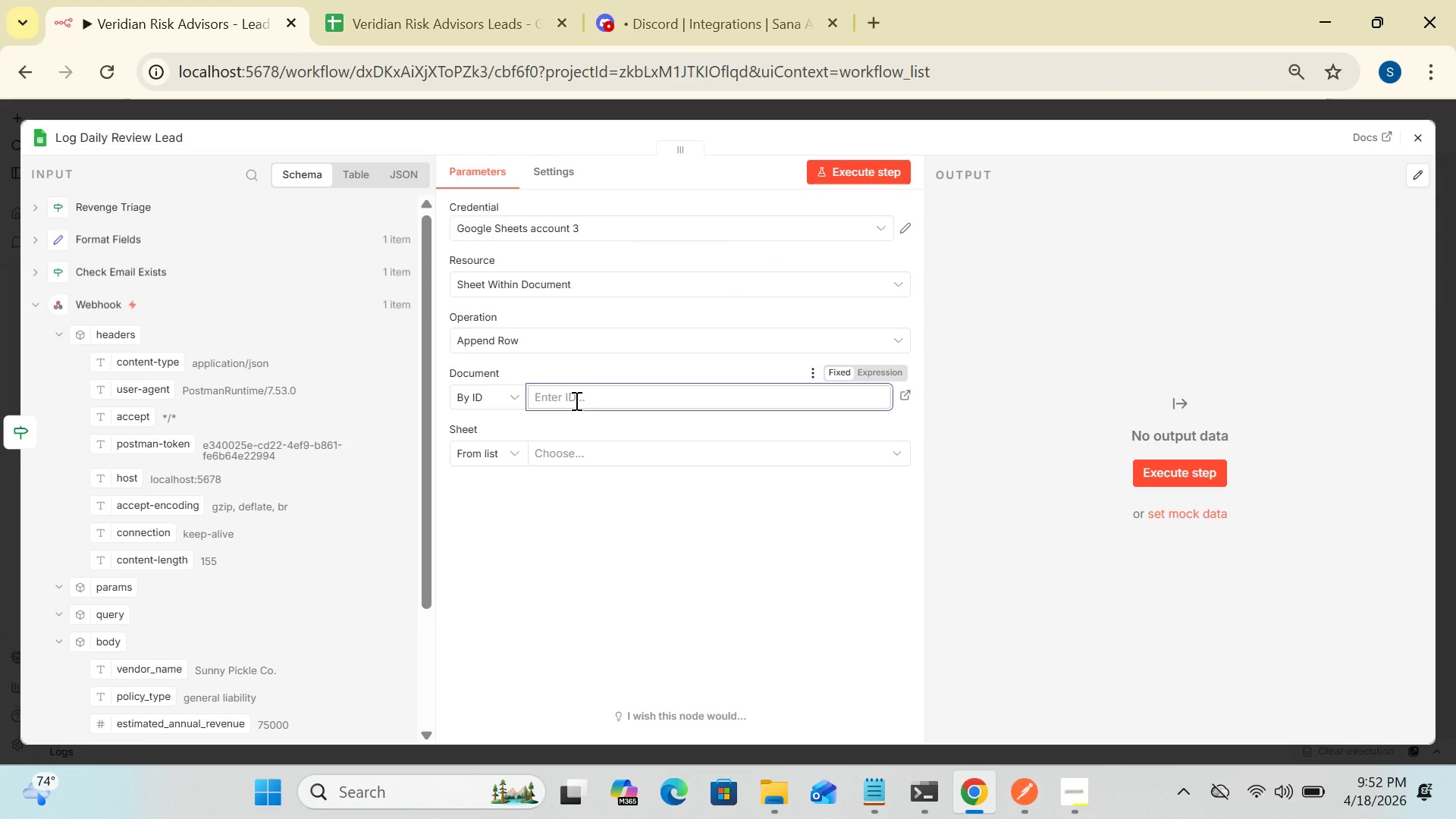 
key(Control+V)
 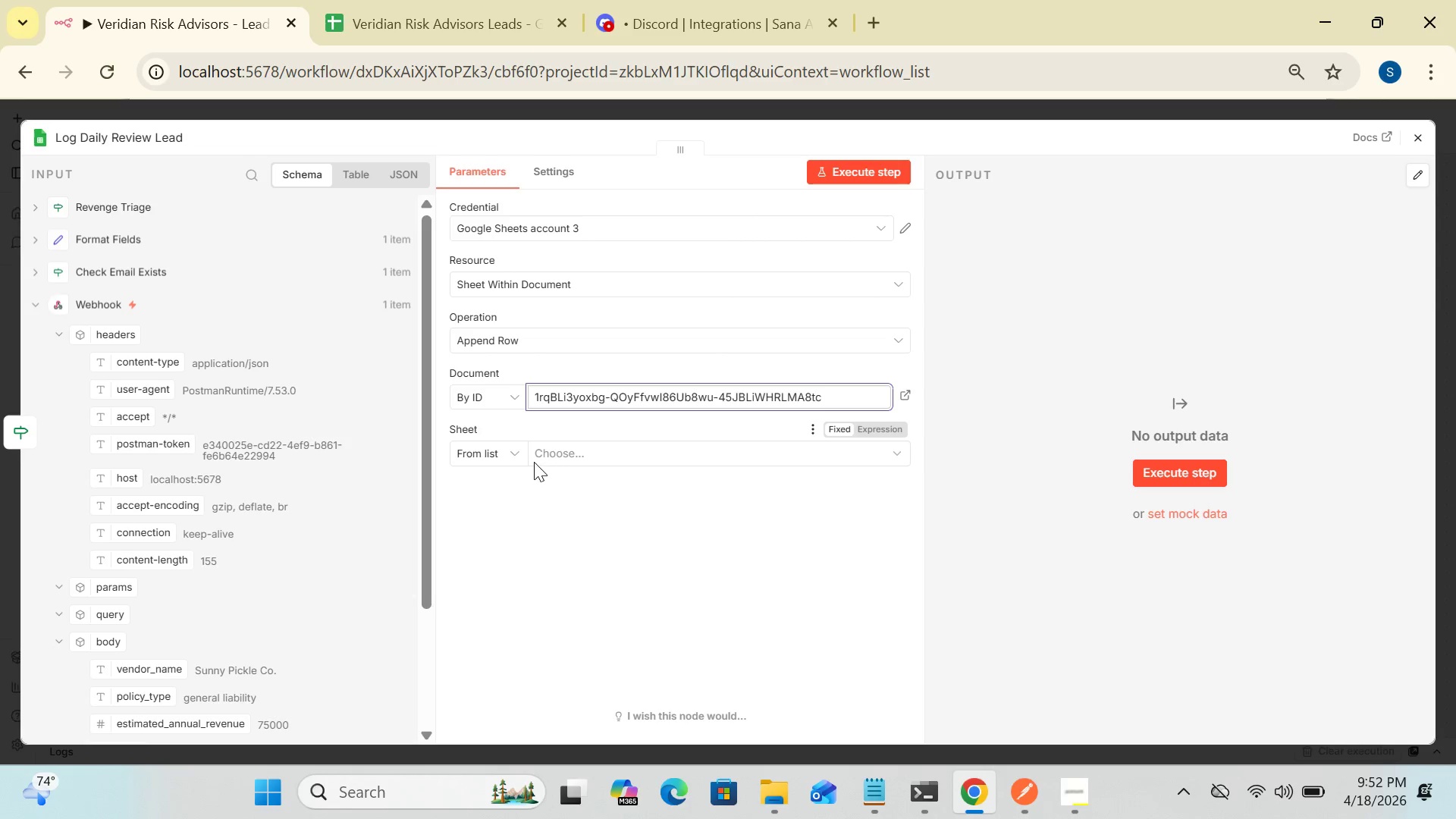 
left_click([516, 453])
 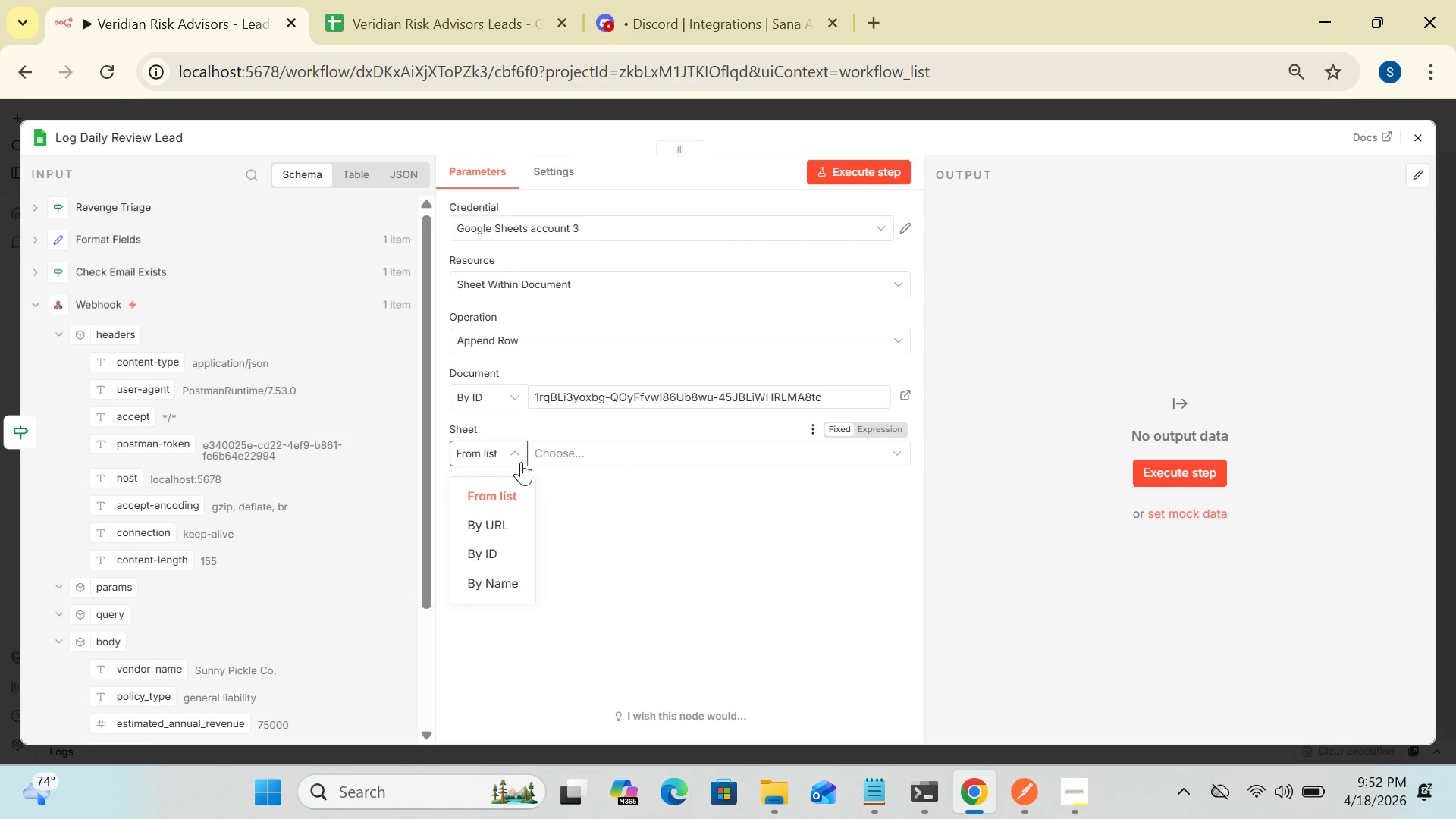 
left_click([580, 454])
 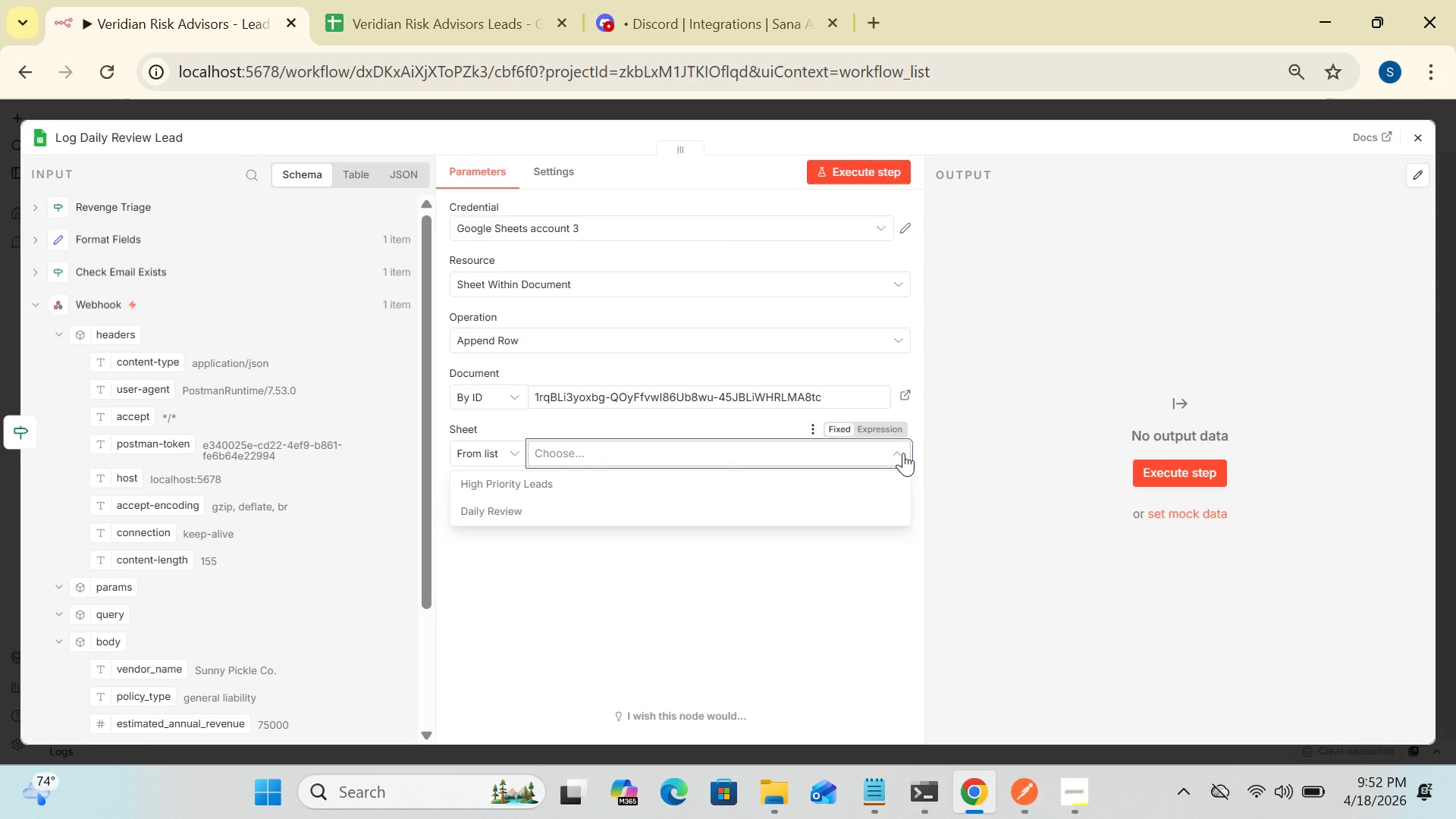 
wait(6.77)
 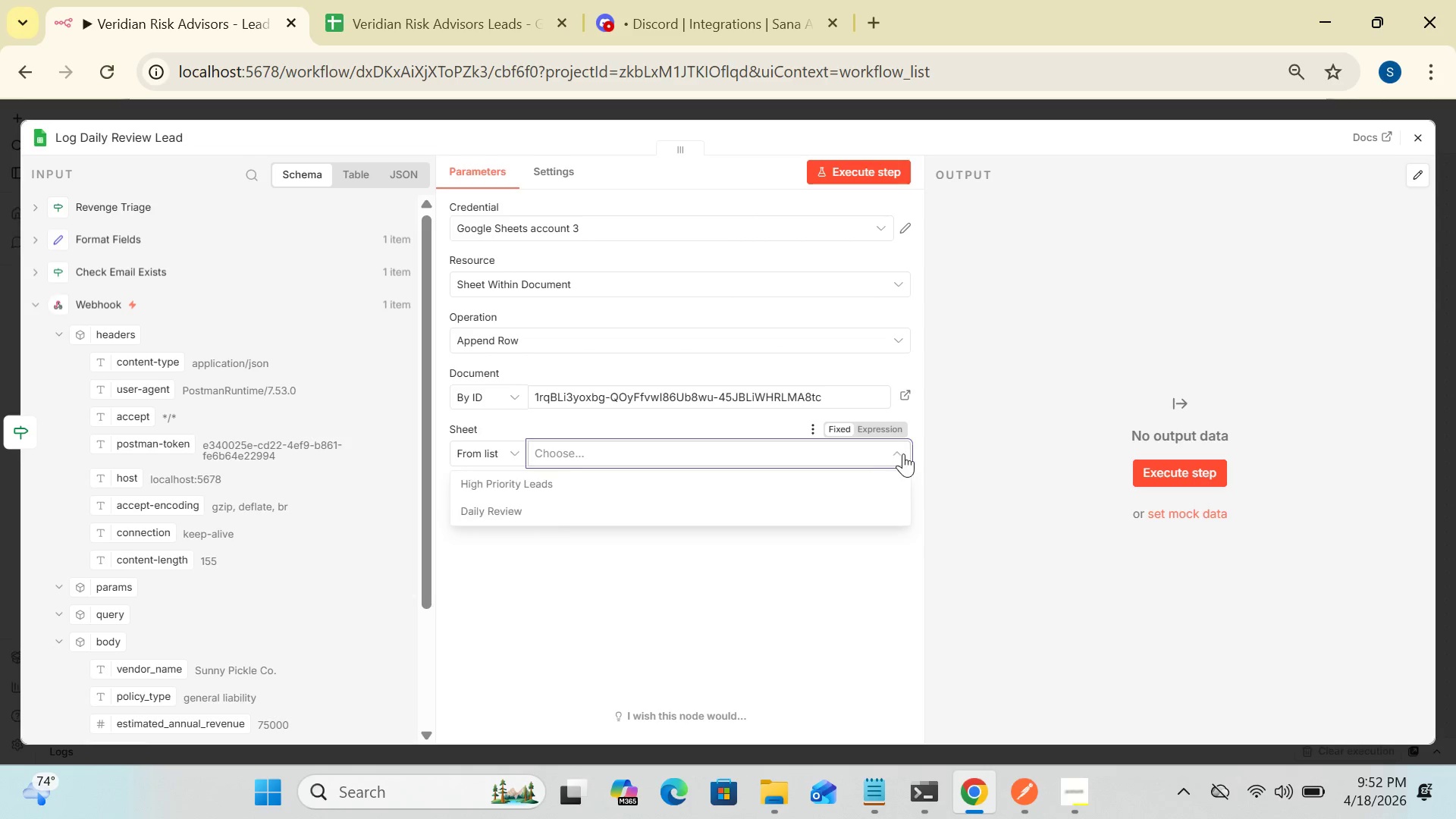 
left_click([774, 505])
 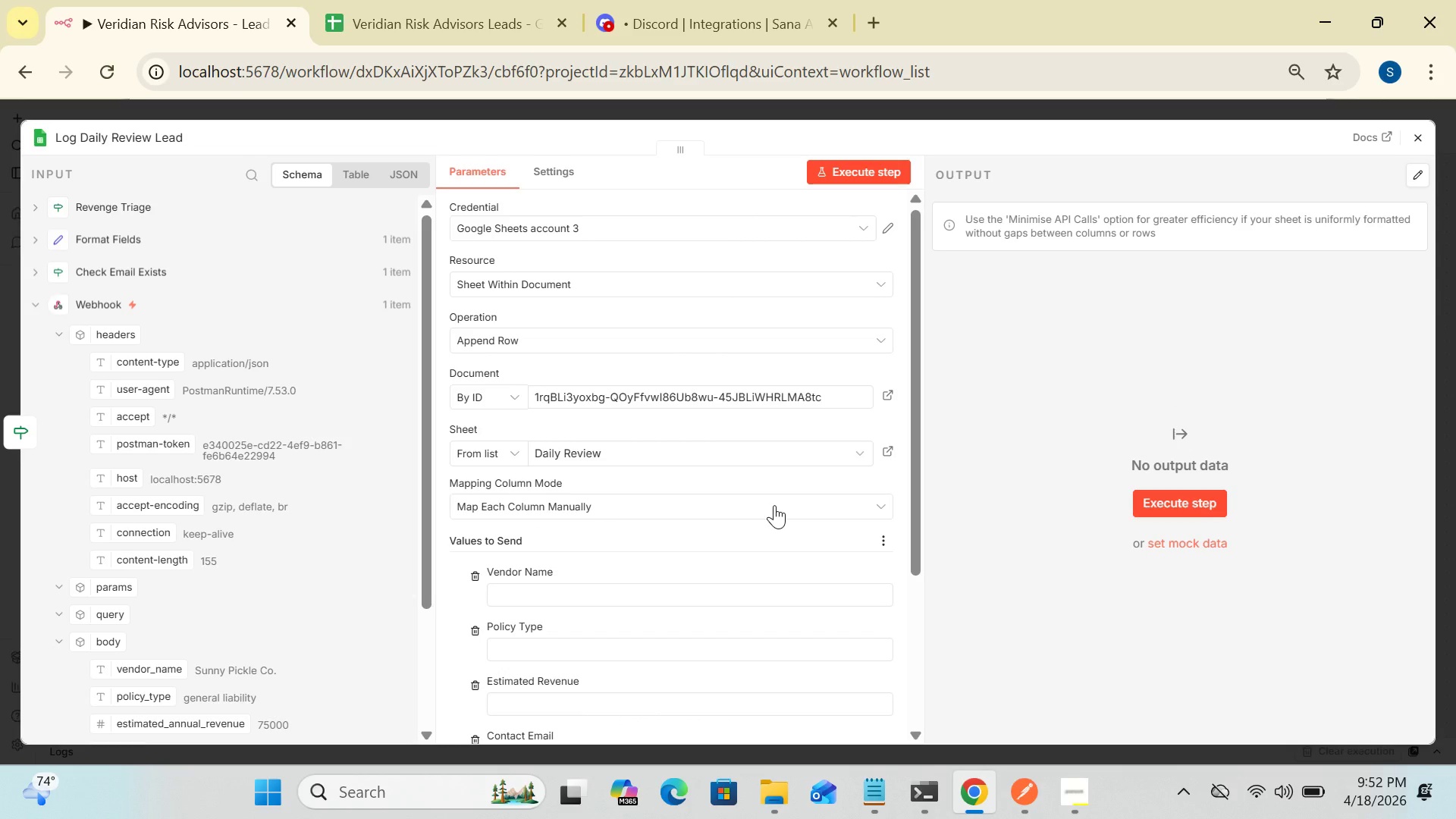 
wait(11.77)
 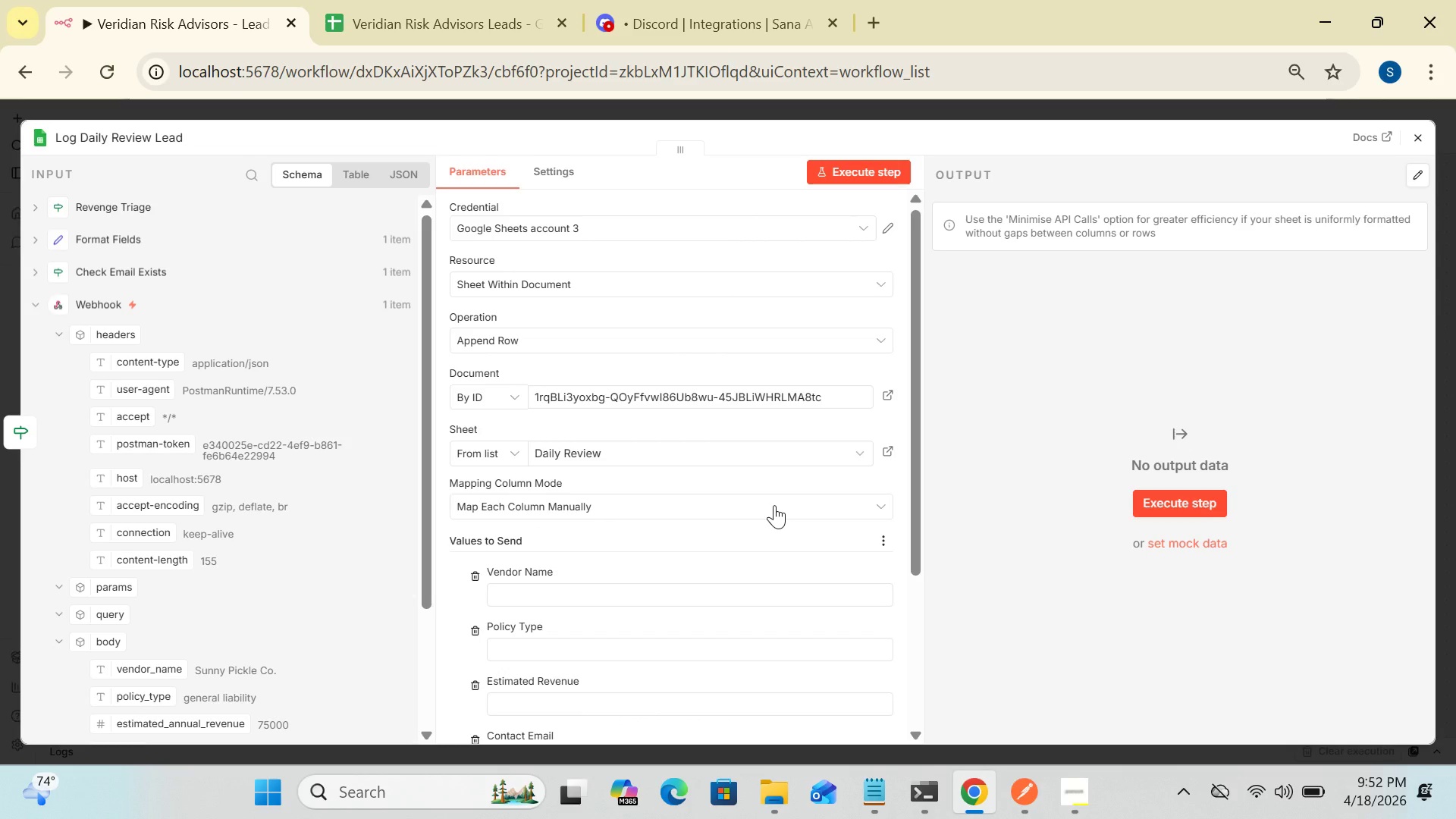 
left_click_drag(start_coordinate=[918, 535], to_coordinate=[915, 641])
 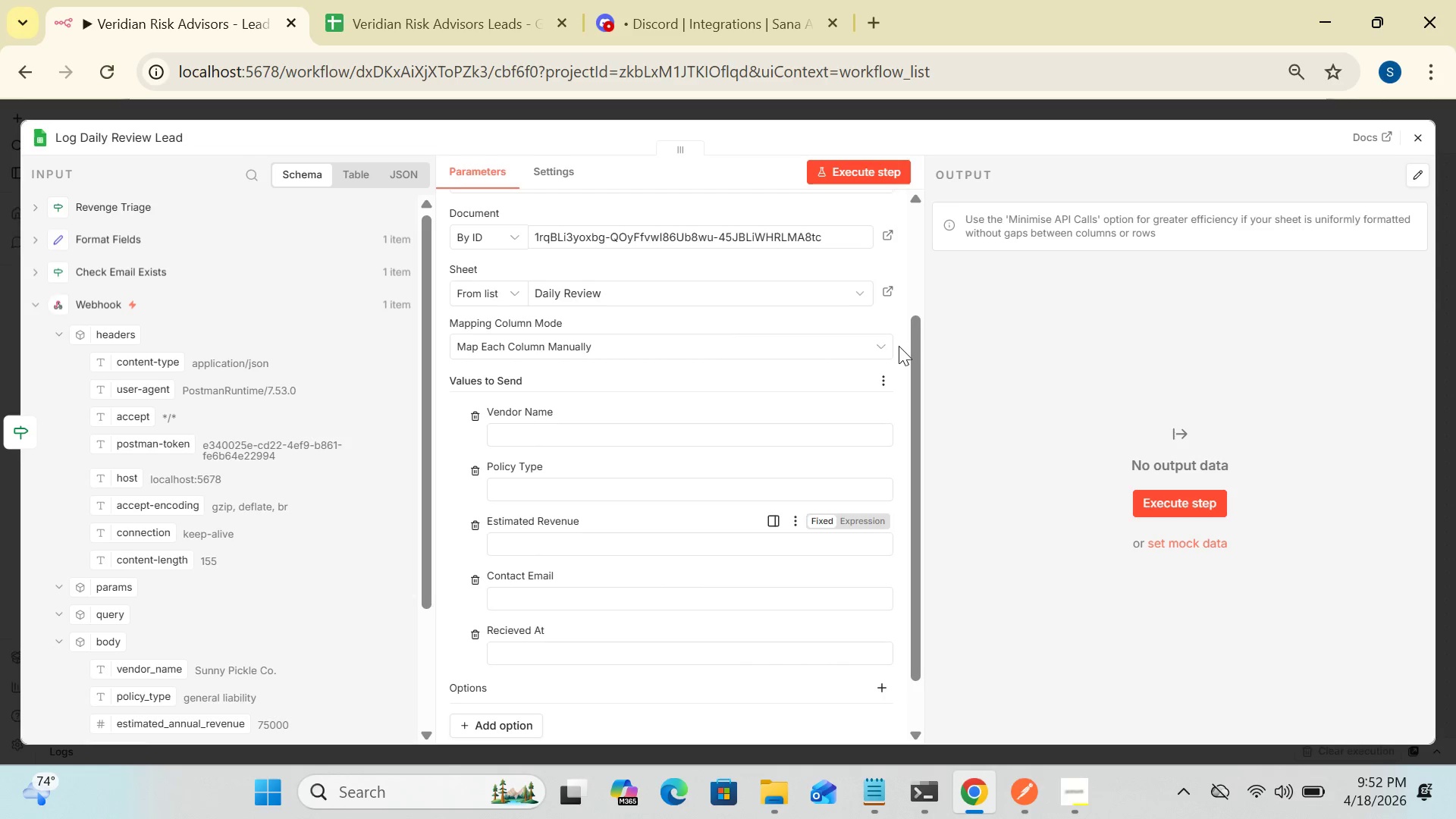 
wait(21.22)
 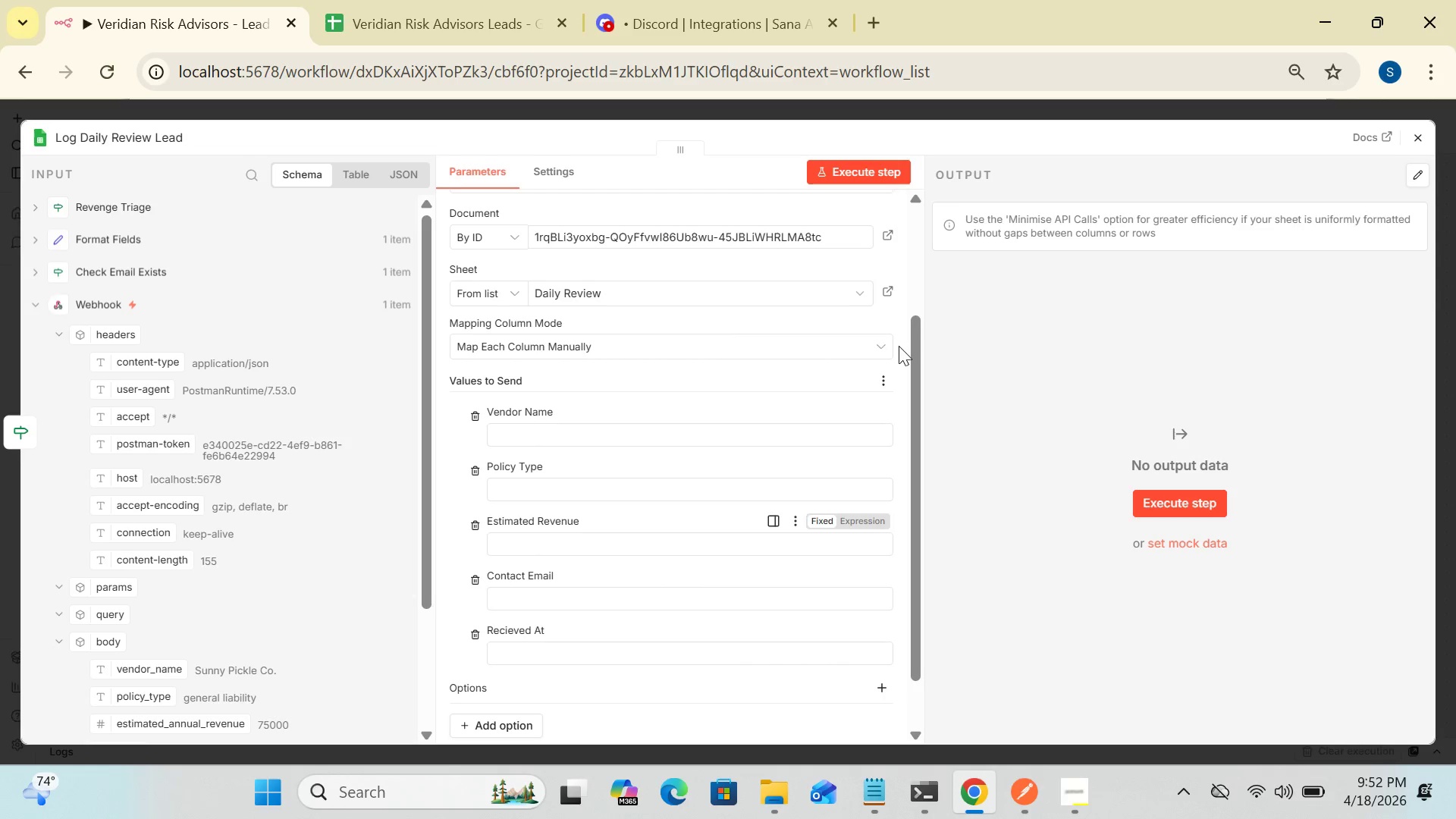 
left_click([1422, 137])
 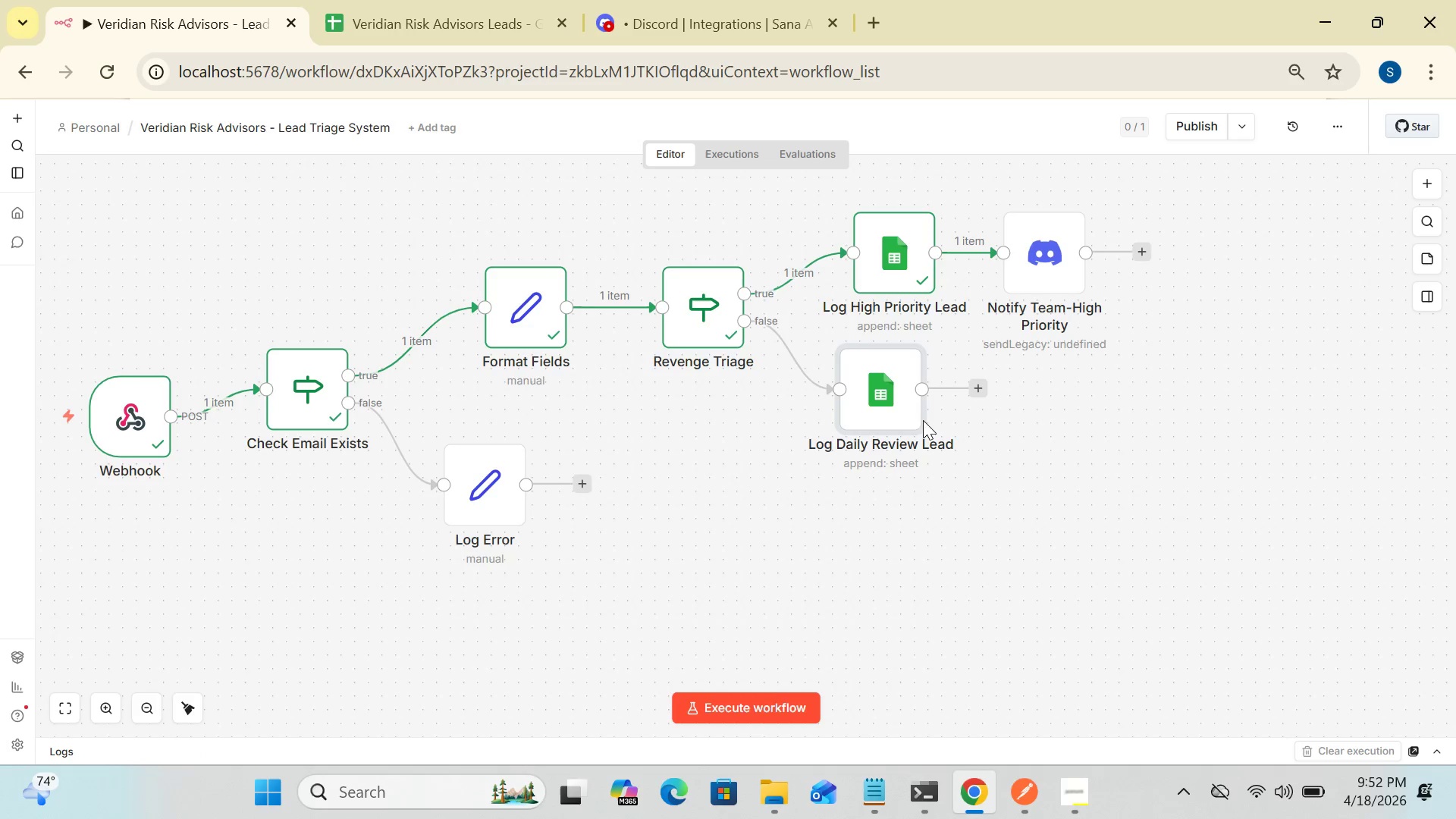 
double_click([890, 401])
 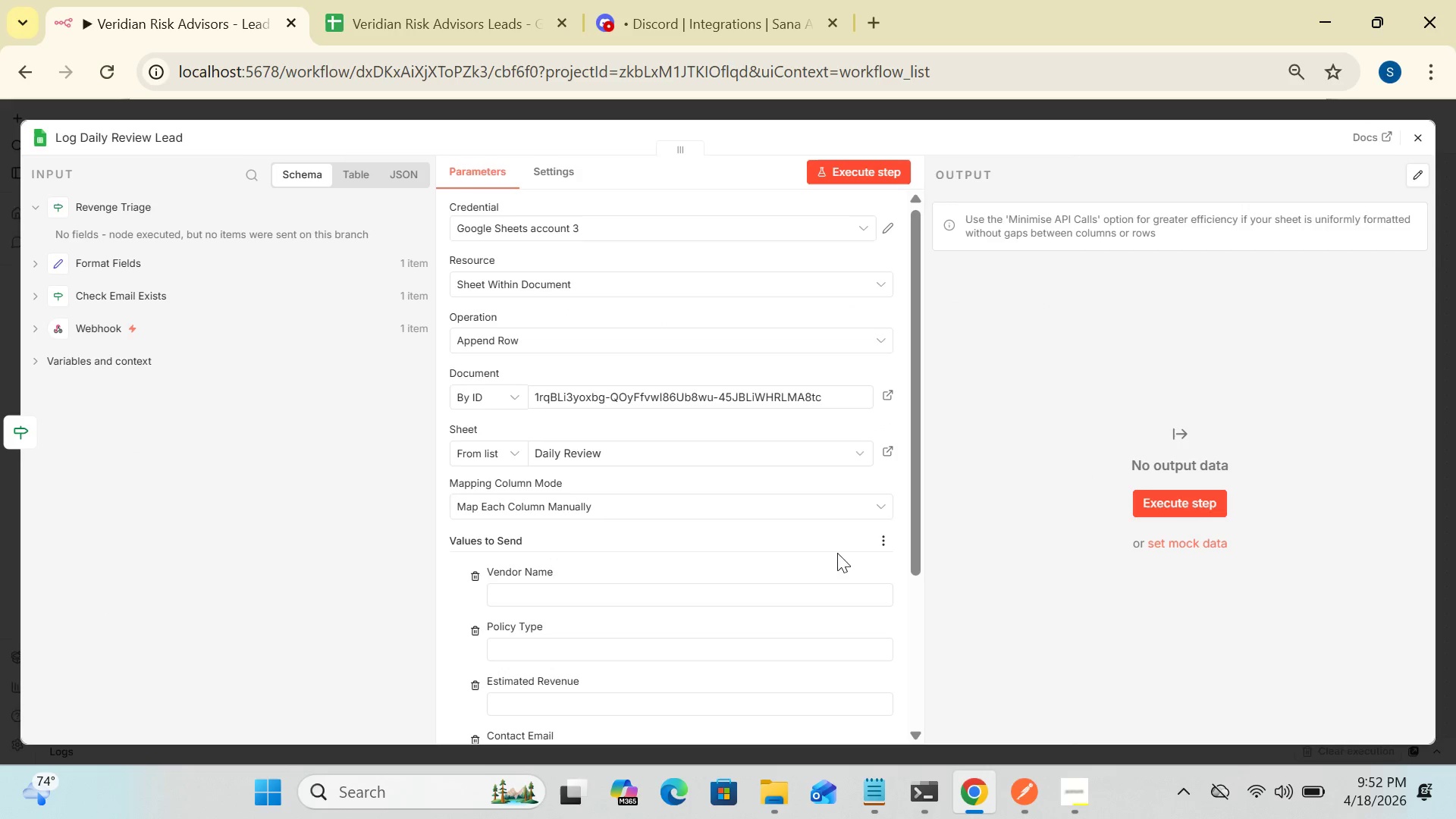 
left_click_drag(start_coordinate=[916, 551], to_coordinate=[911, 613])
 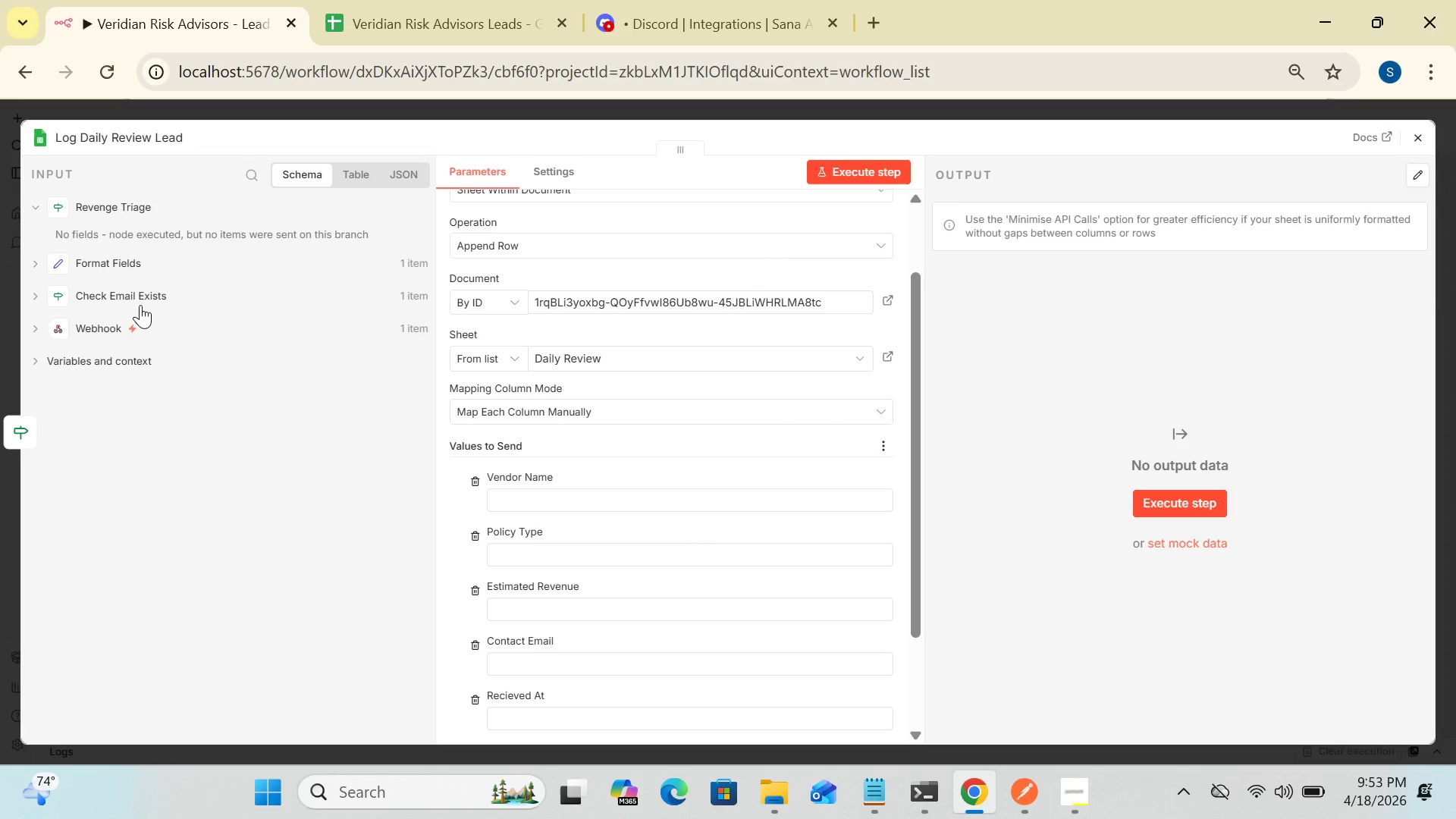 
left_click([138, 293])
 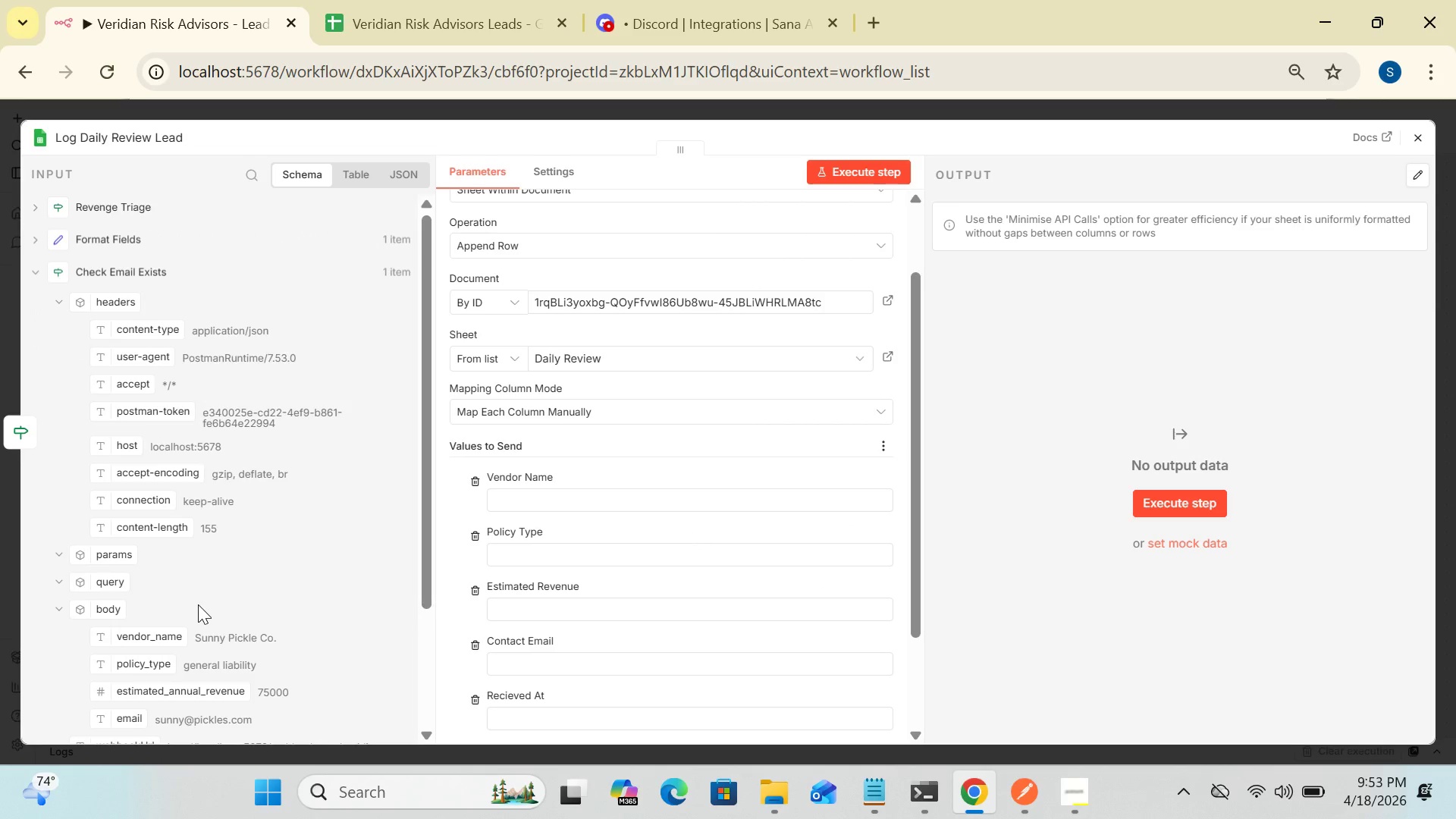 
left_click_drag(start_coordinate=[167, 642], to_coordinate=[736, 511])
 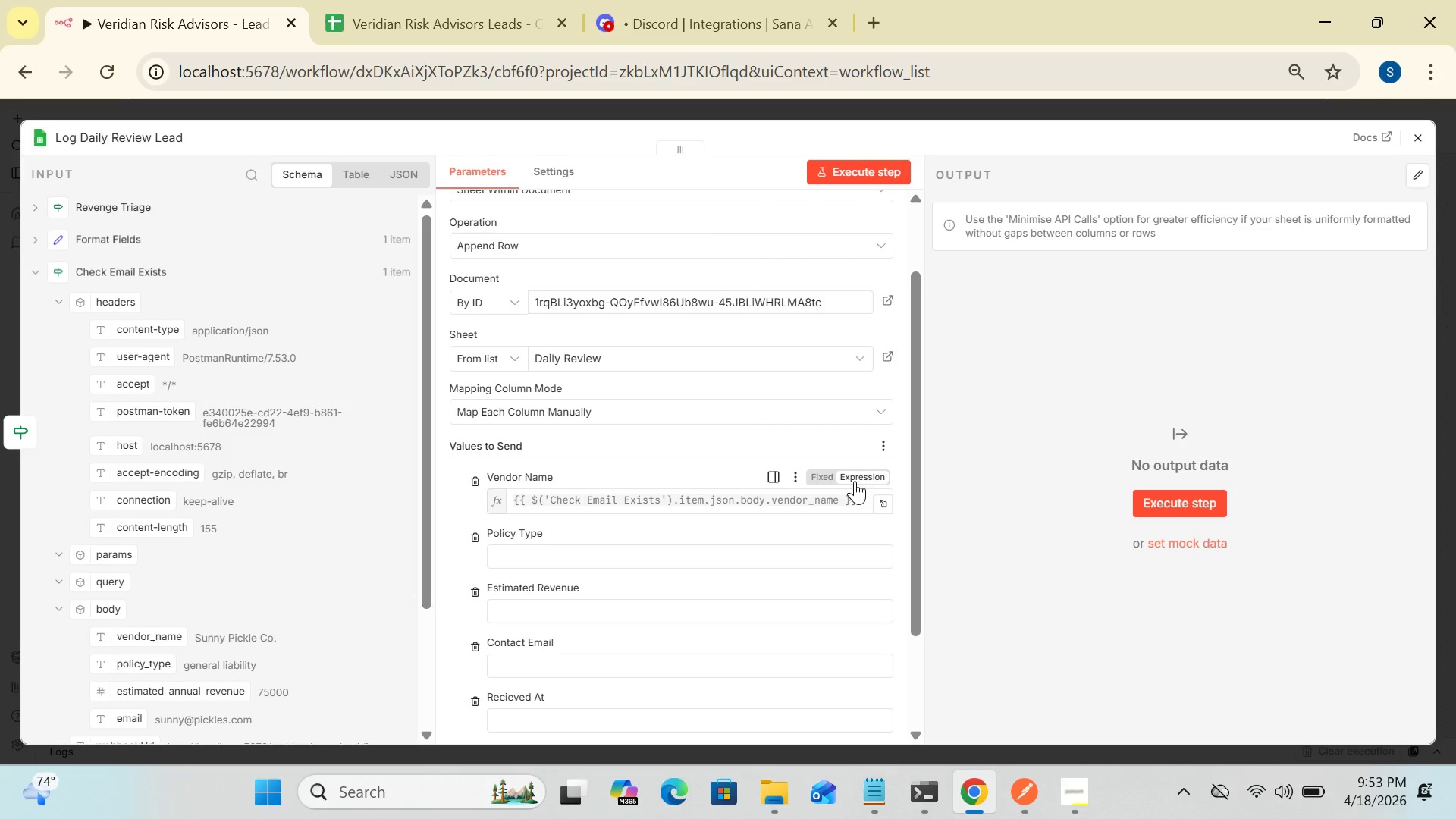 
left_click([857, 480])
 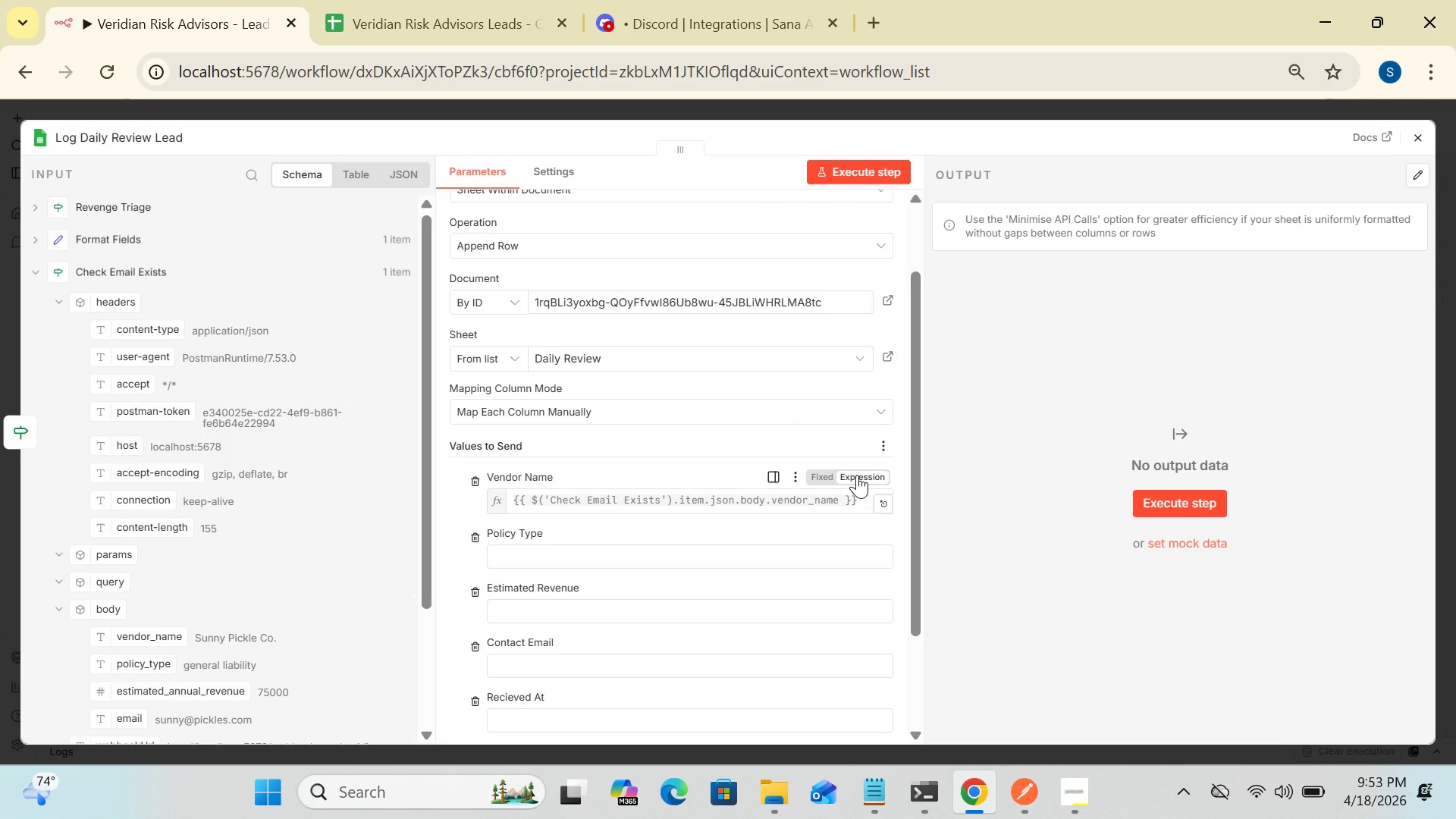 
left_click([857, 475])
 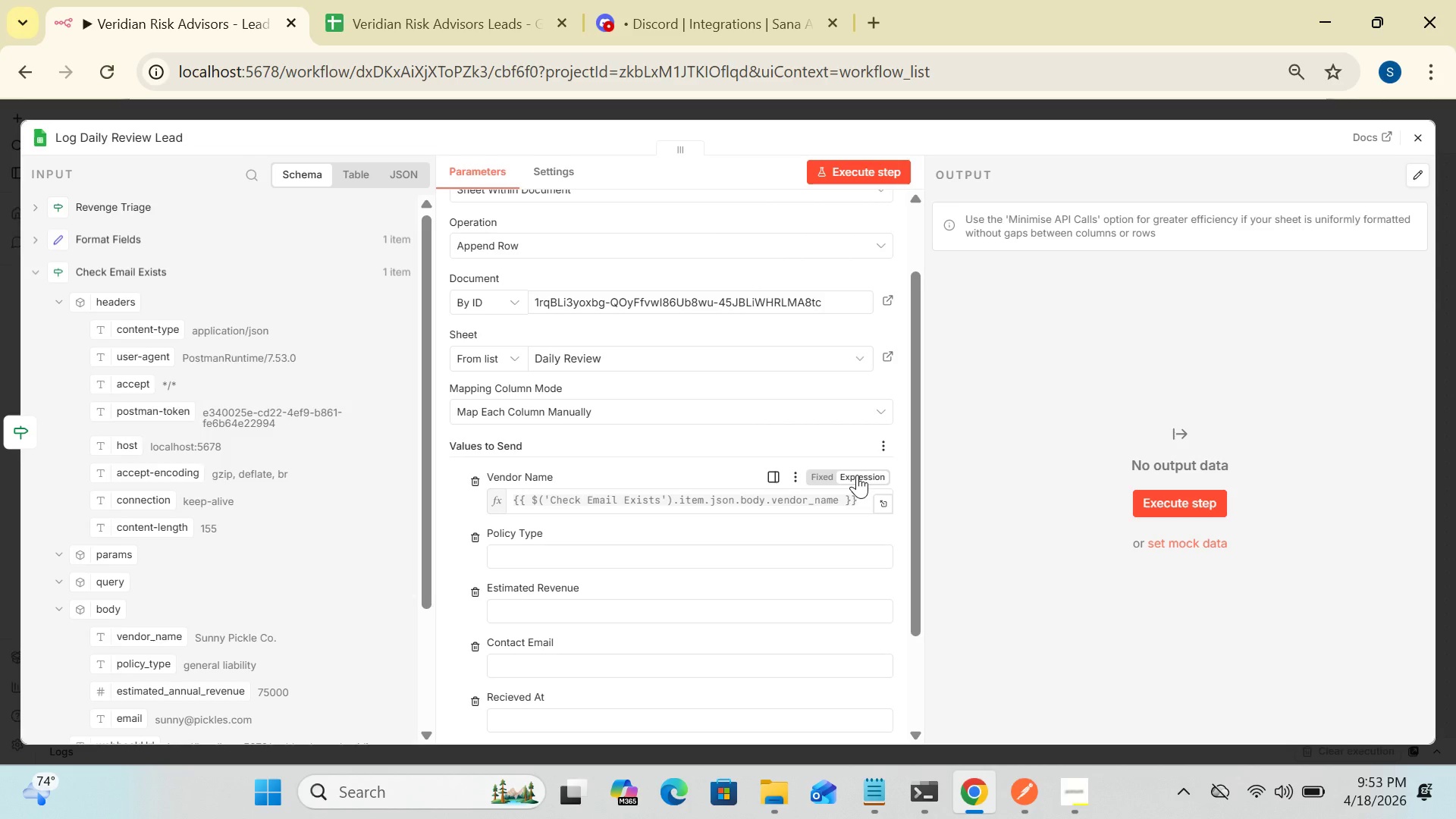 
left_click([857, 475])
 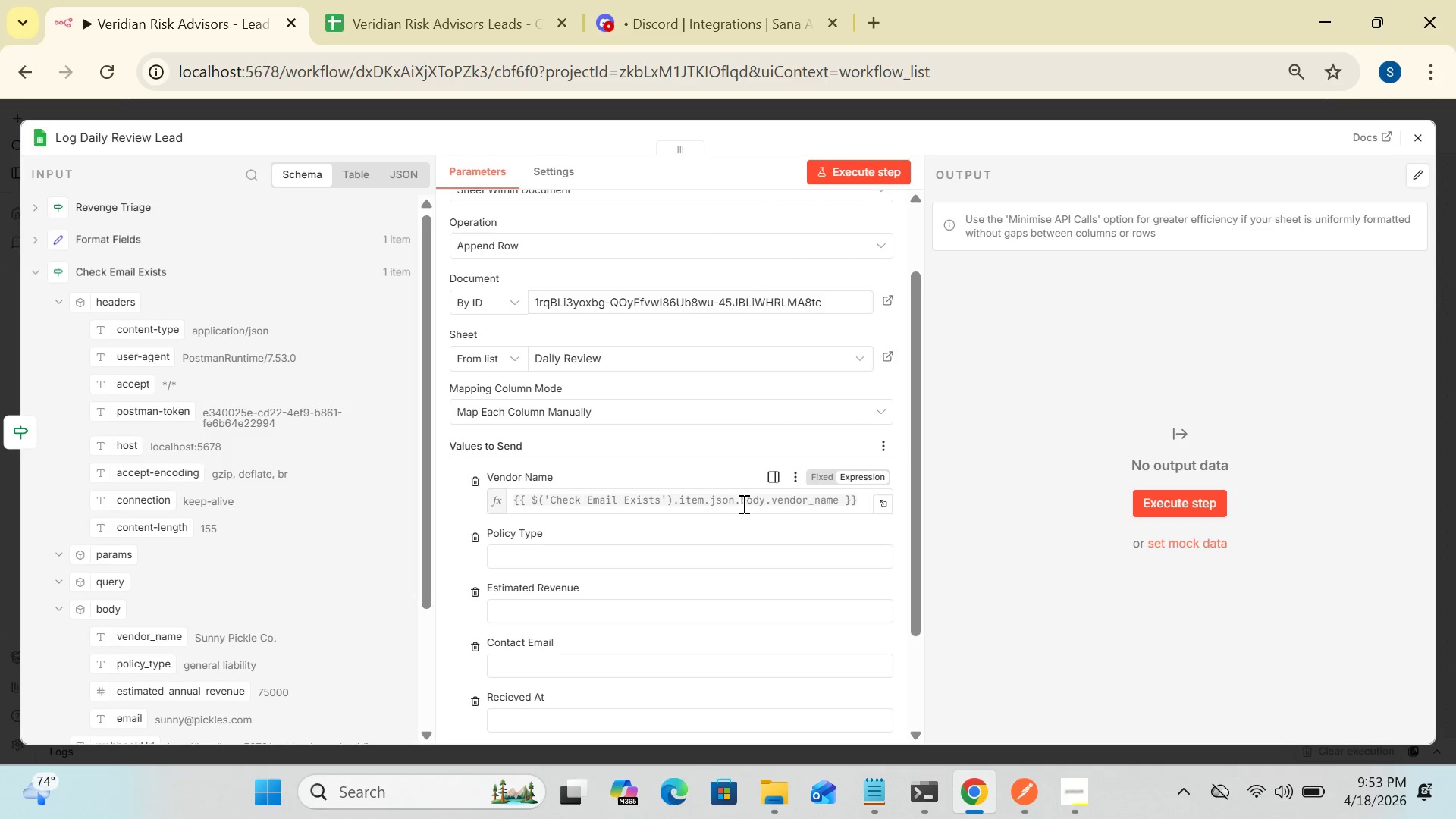 
left_click([742, 504])
 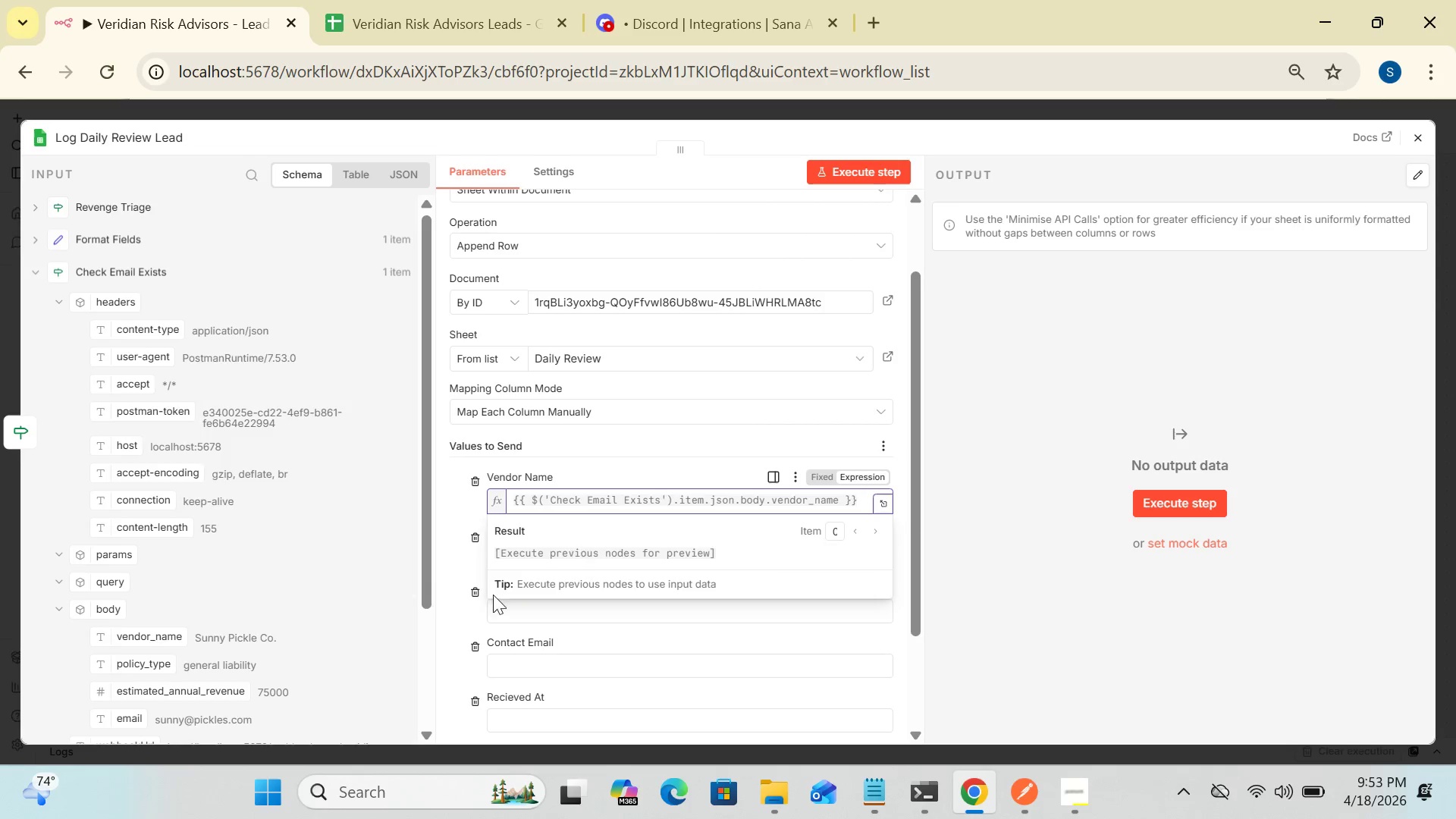 
left_click([369, 586])
 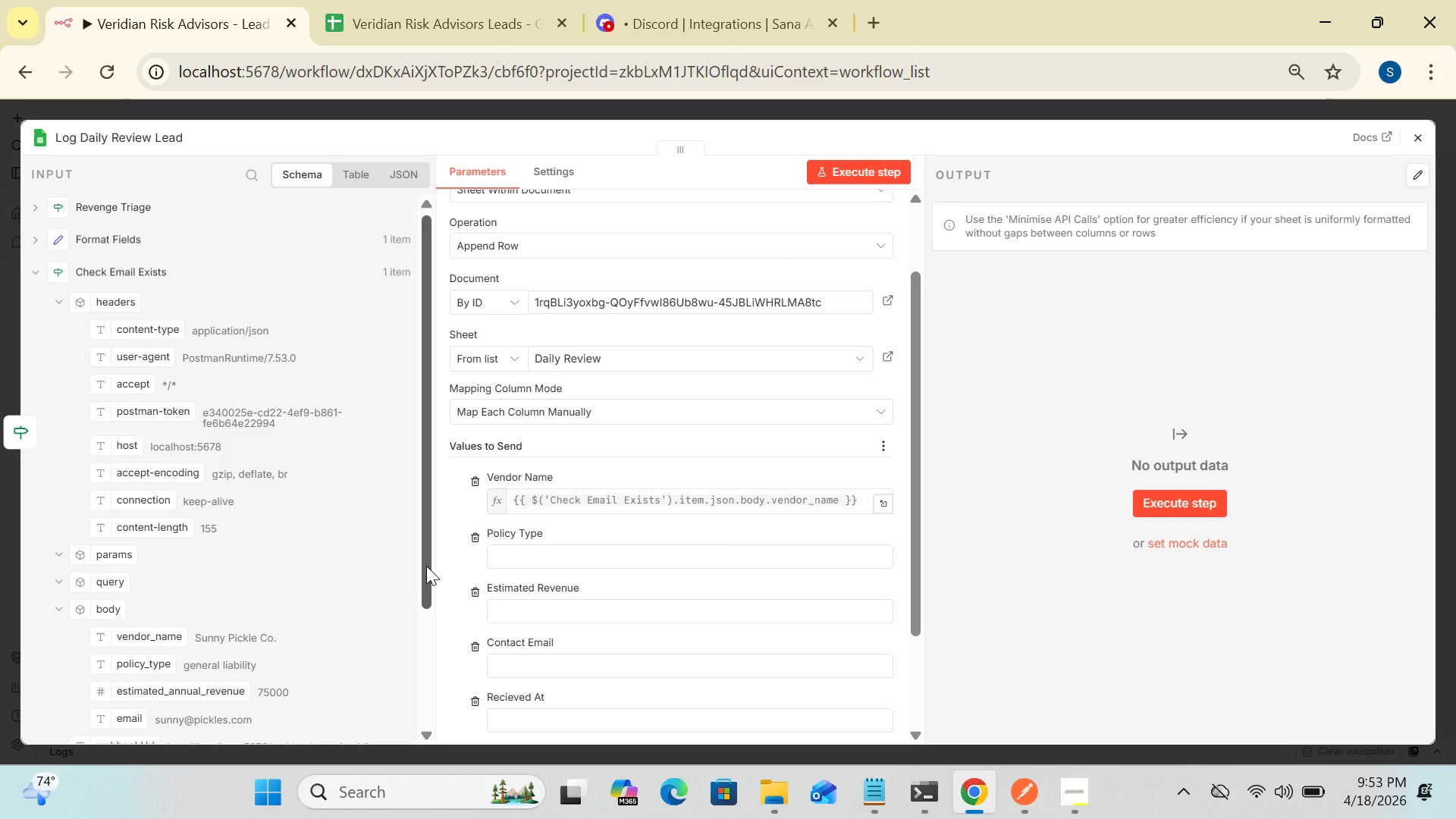 
wait(8.44)
 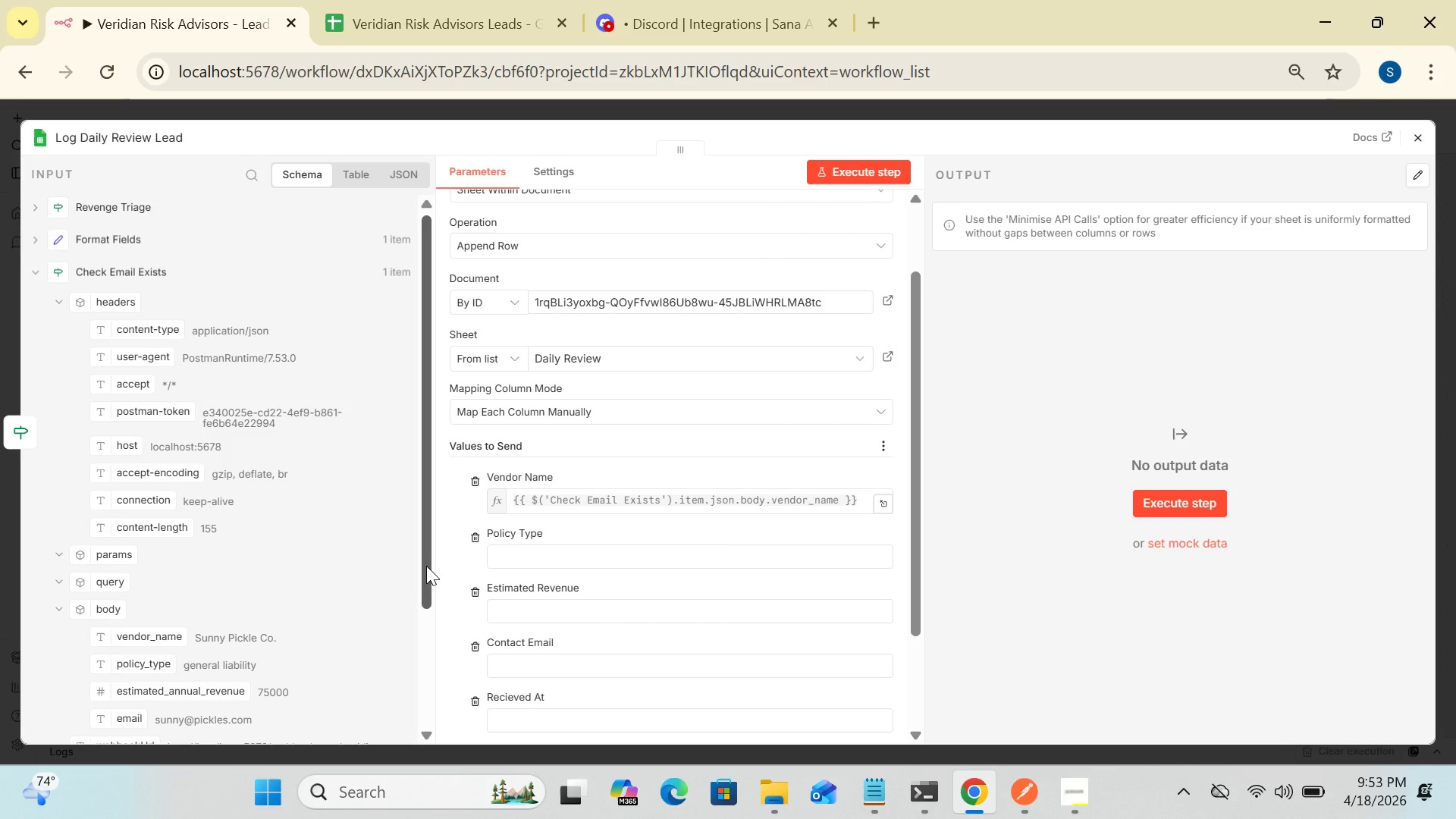 
left_click([1415, 135])
 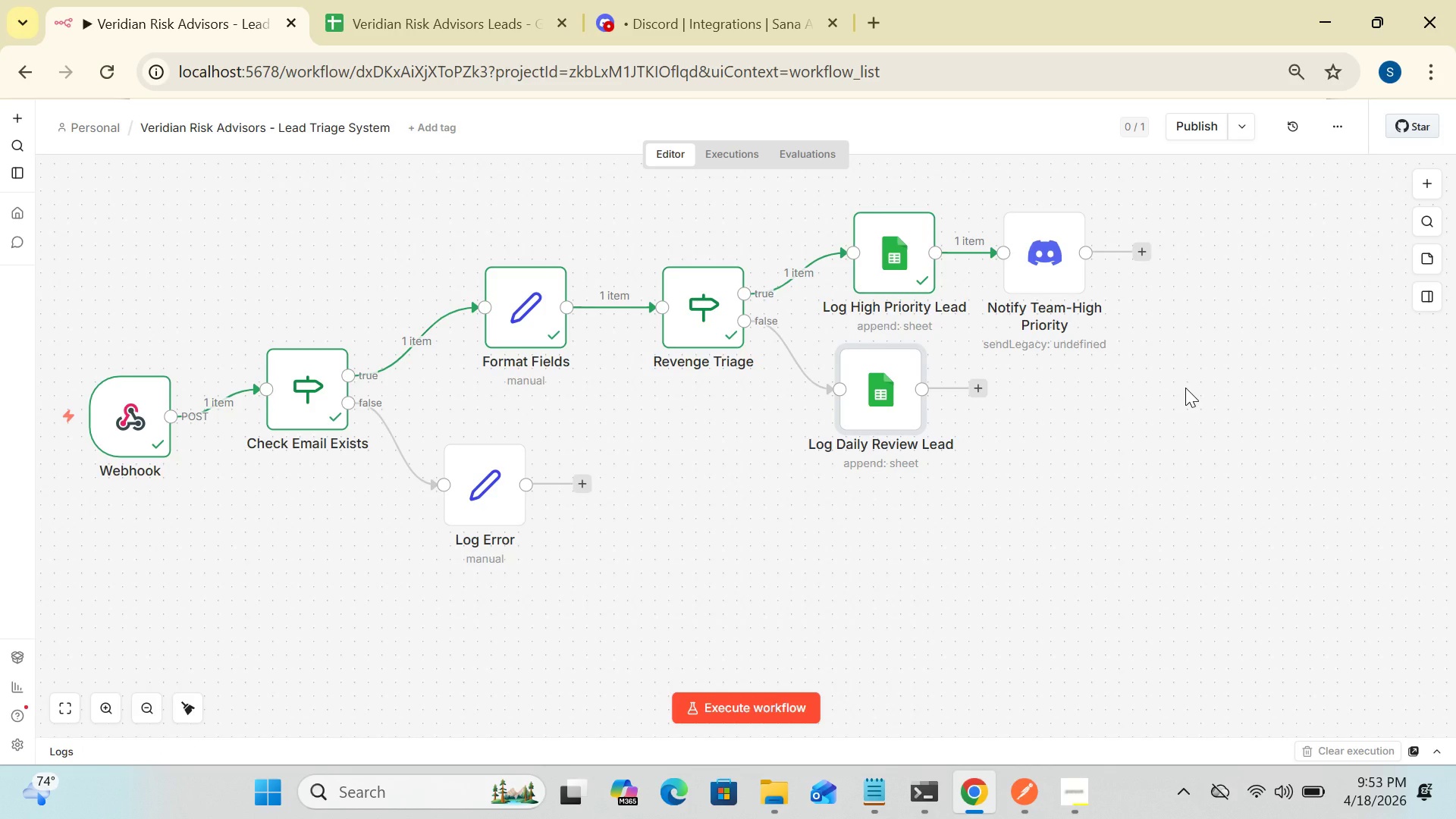 
wait(9.92)
 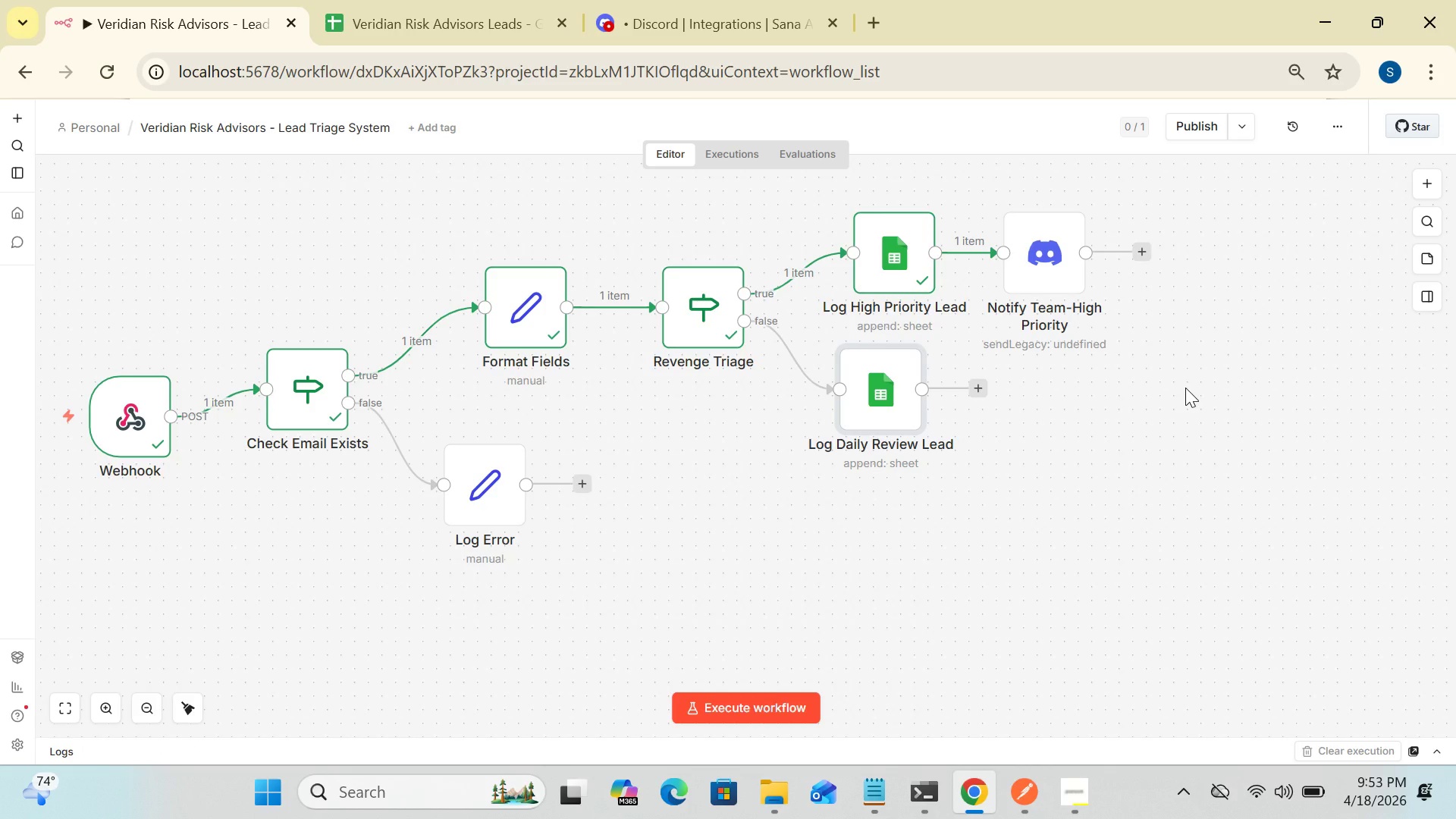 
double_click([901, 269])
 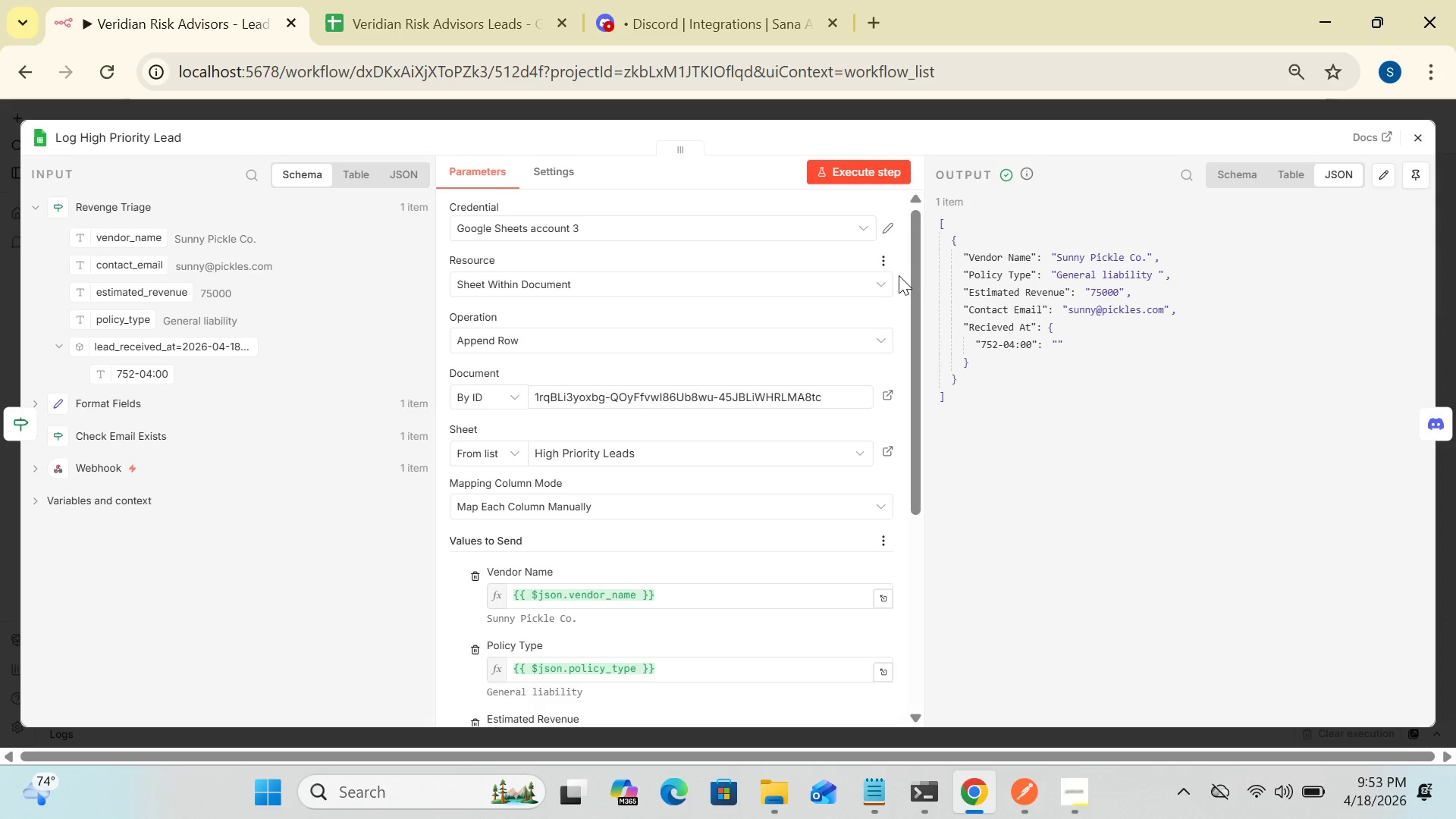 
wait(8.28)
 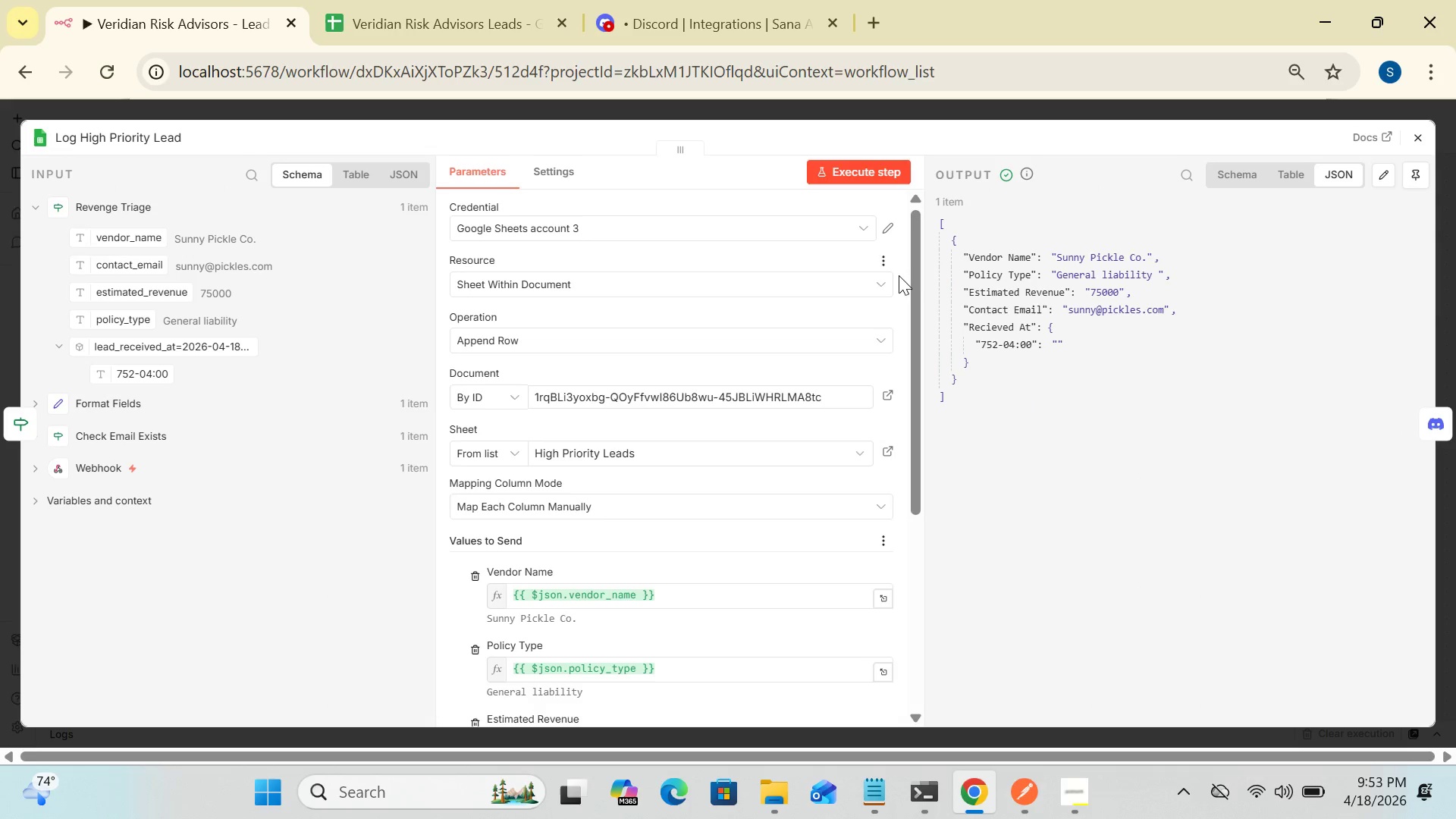 
left_click([1411, 133])
 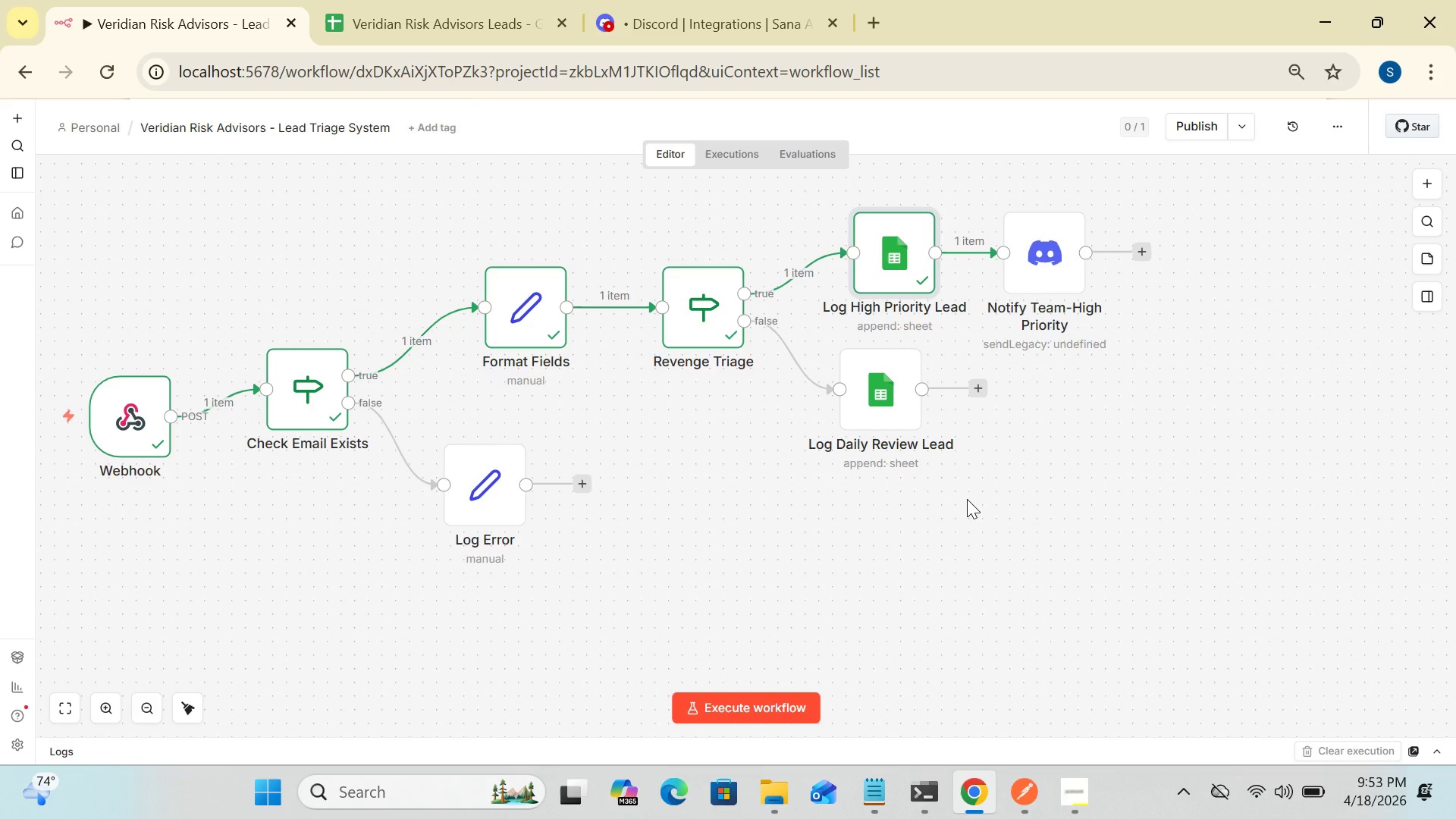 
wait(16.41)
 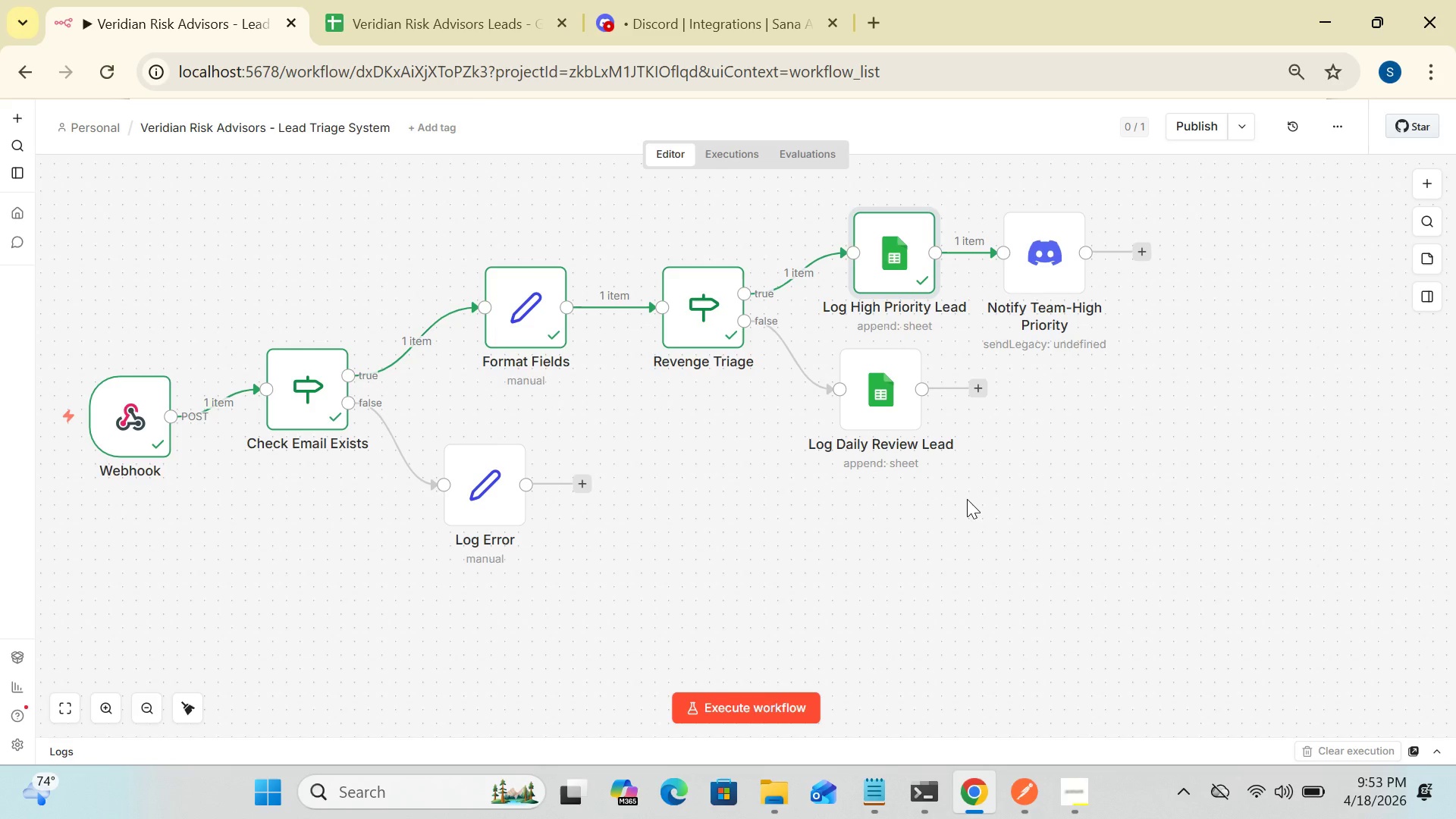 
double_click([905, 259])
 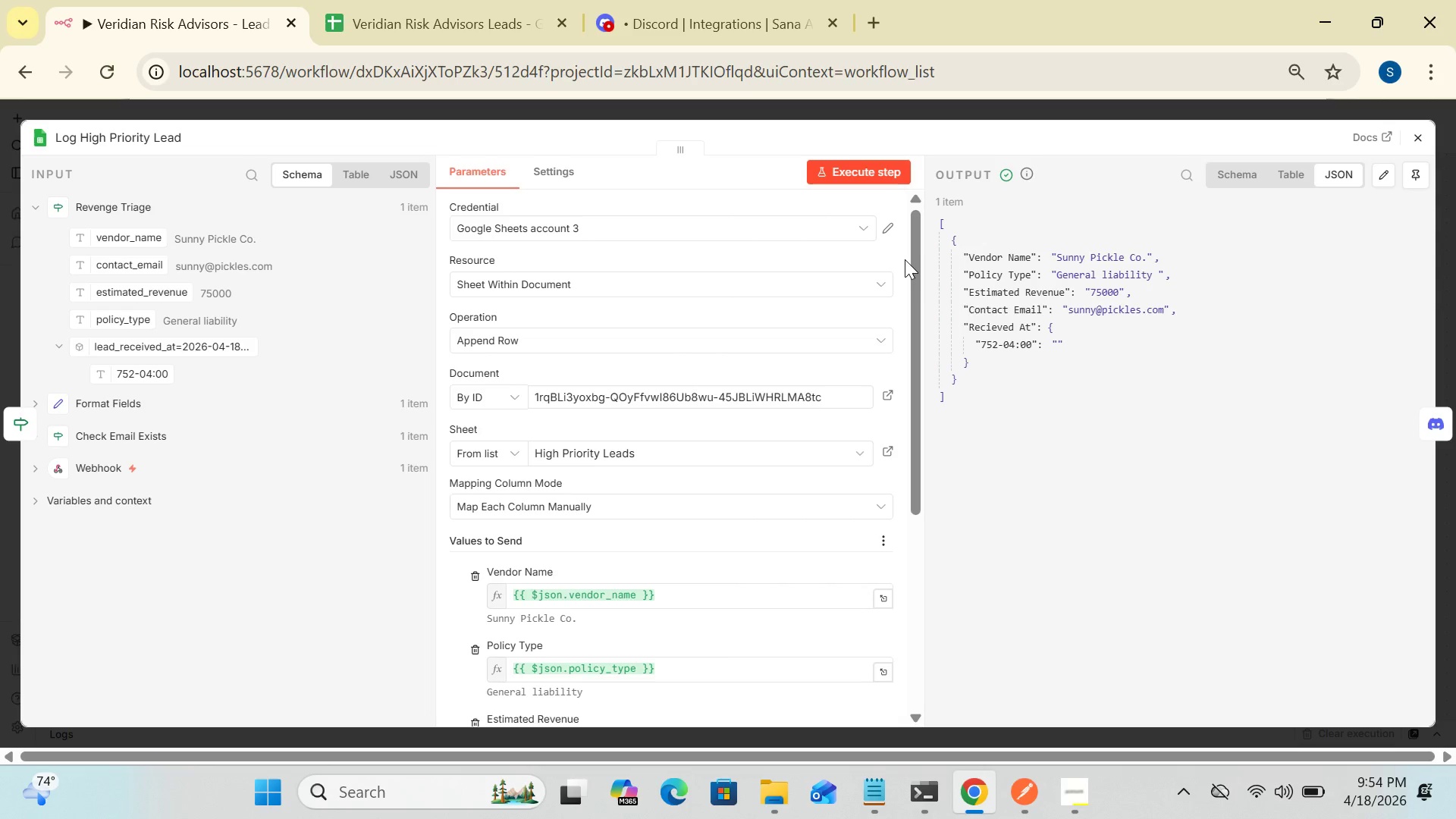 
wait(28.05)
 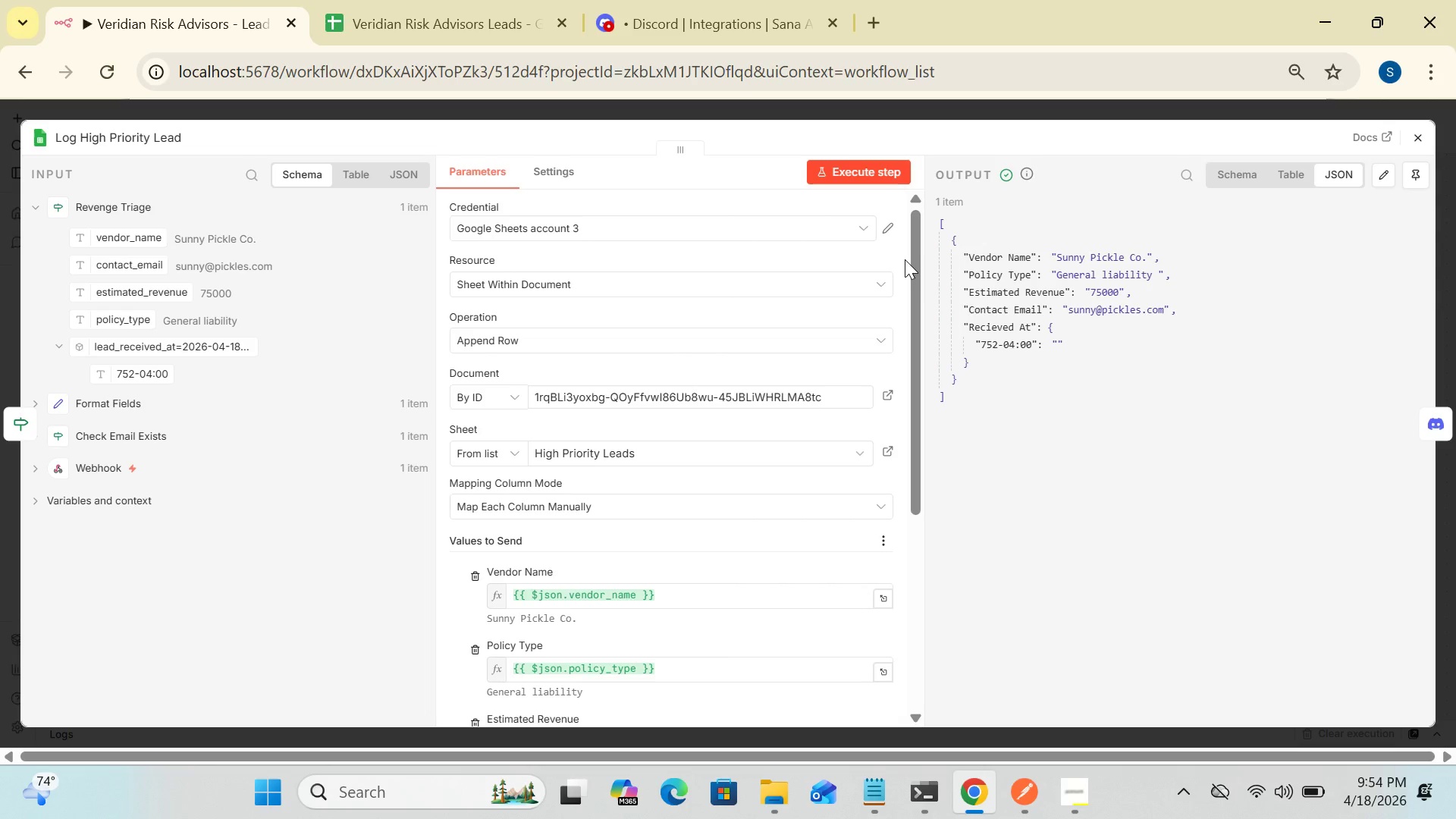 
left_click([1421, 136])
 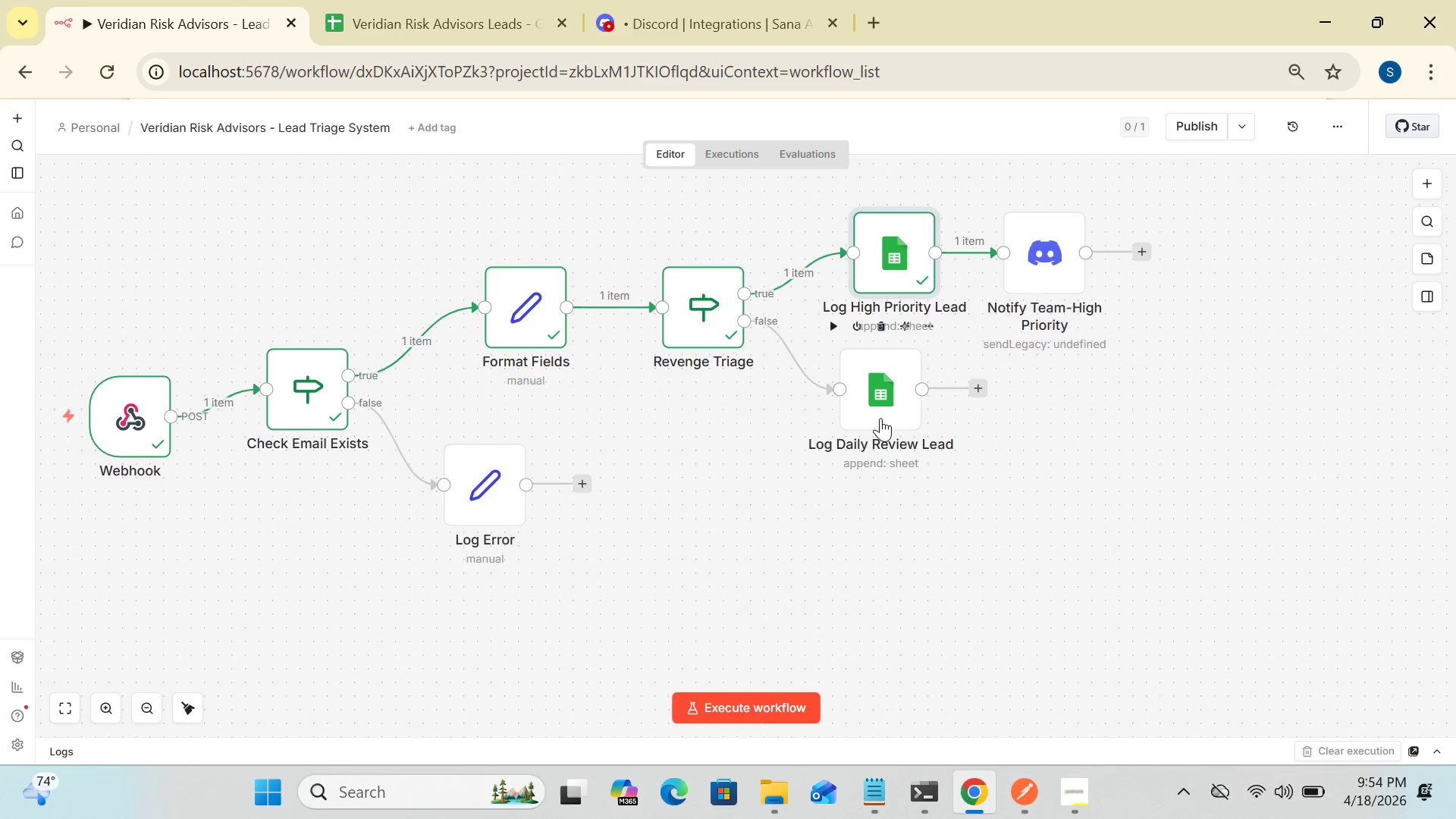 
double_click([880, 418])
 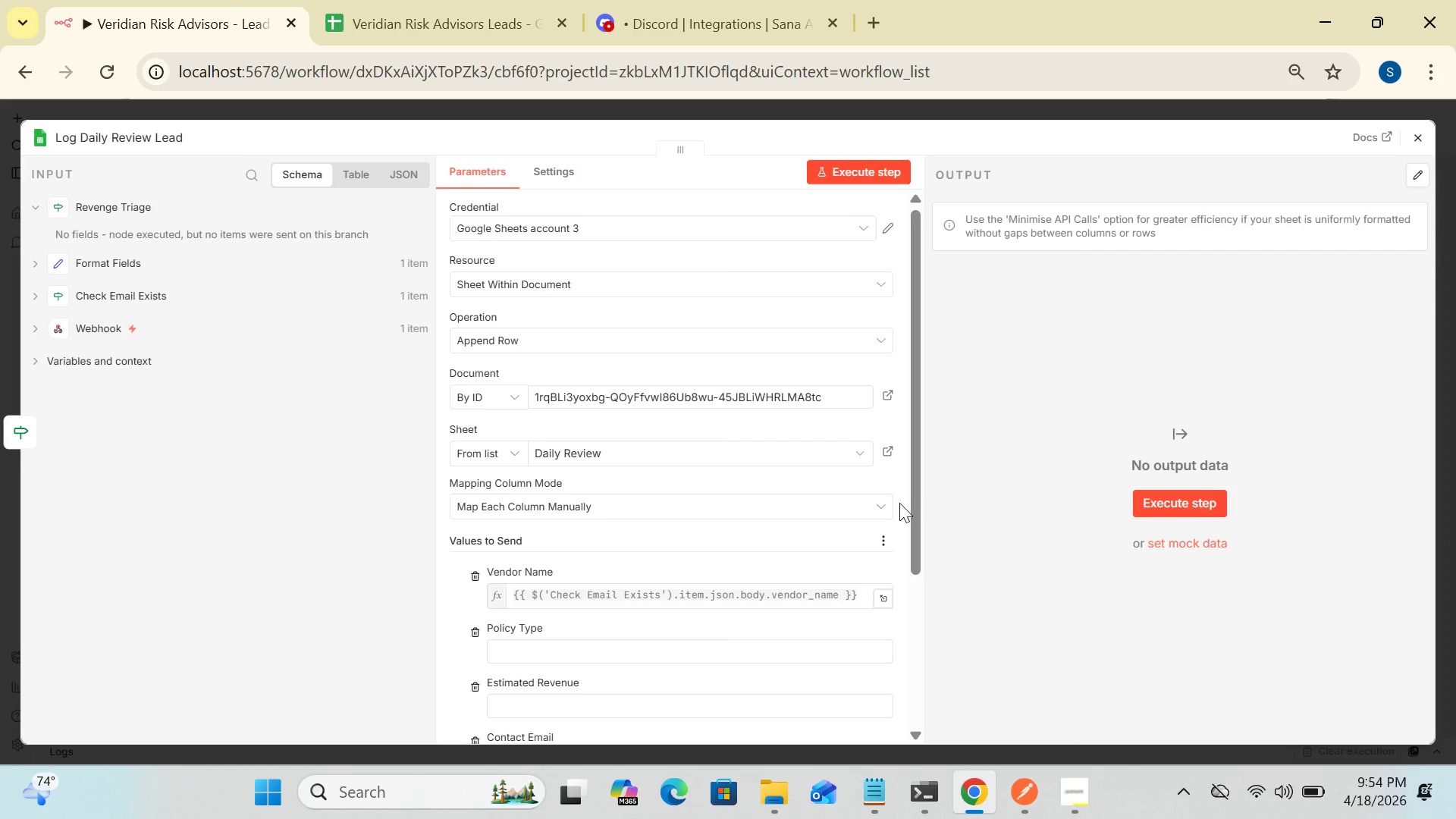 
left_click_drag(start_coordinate=[912, 510], to_coordinate=[914, 532])
 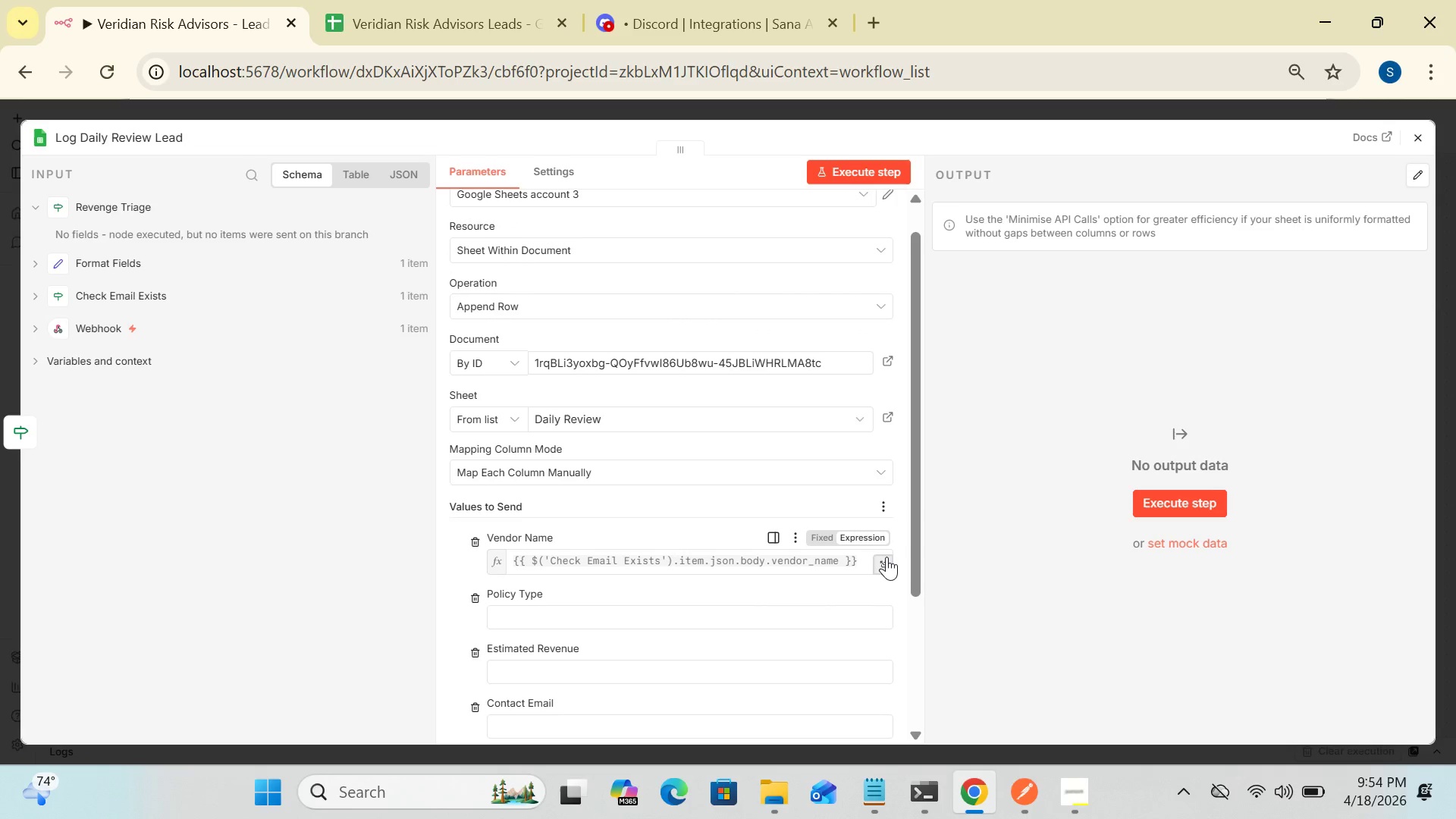 
left_click([889, 557])
 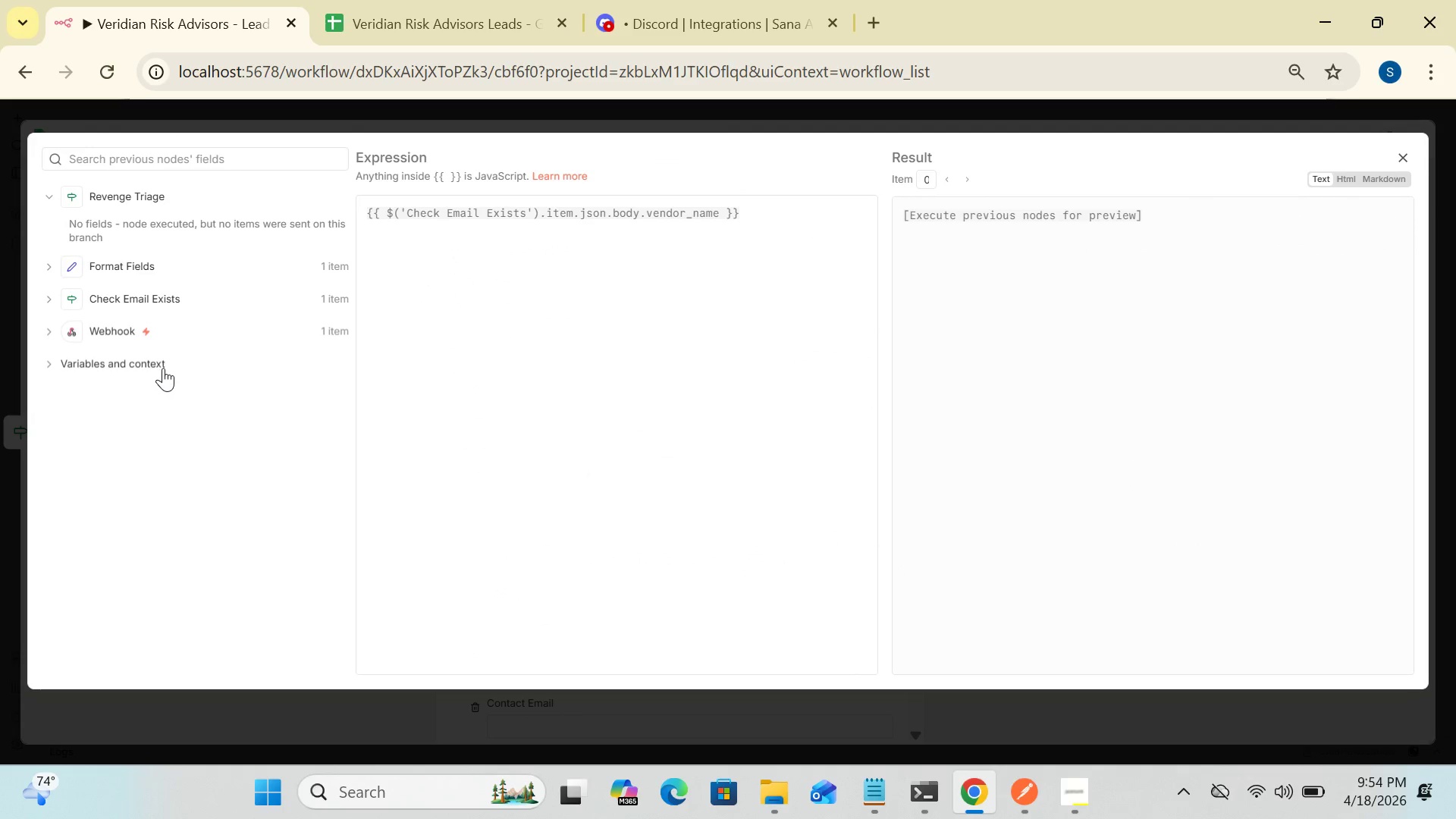 
left_click([130, 293])
 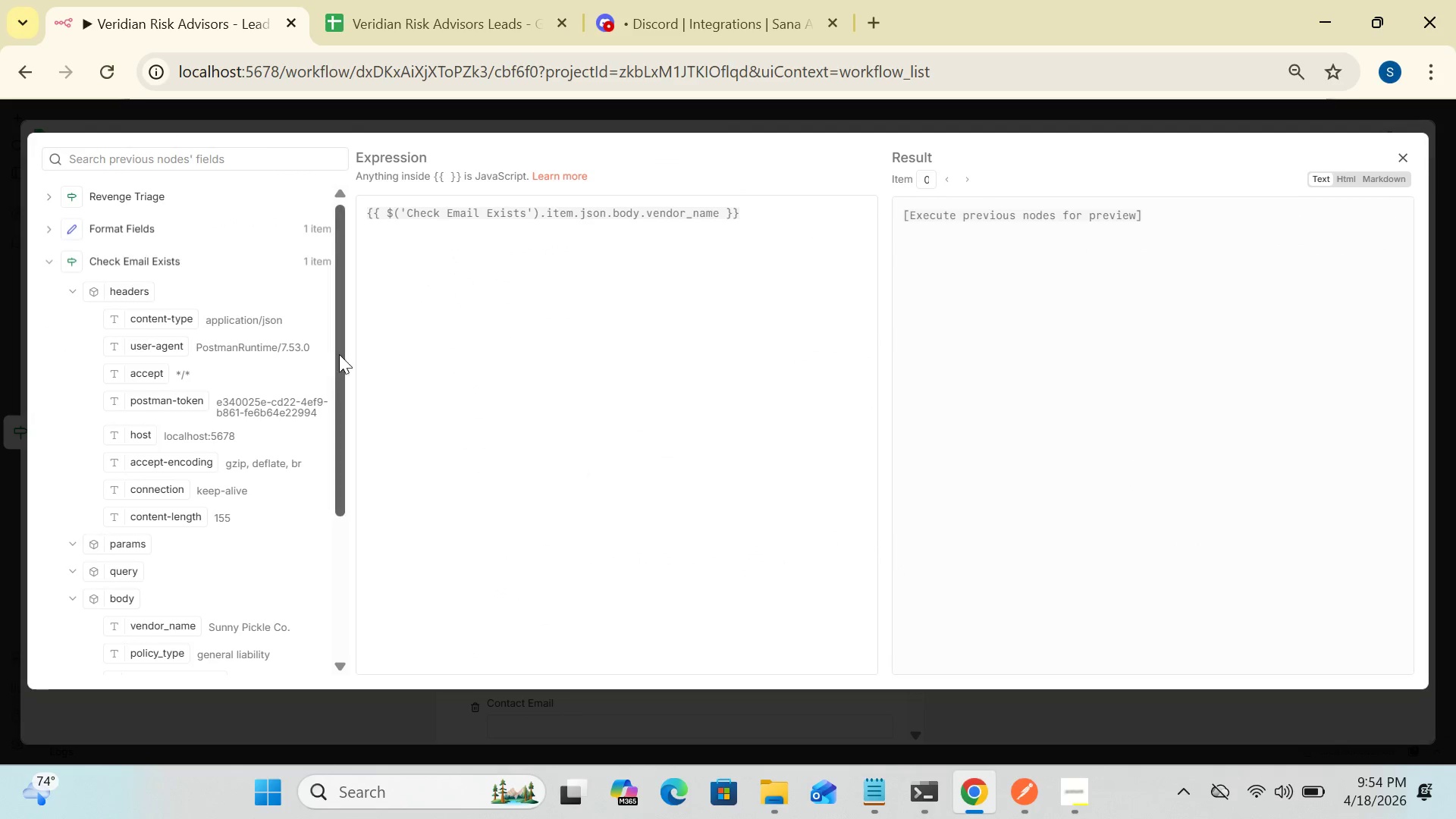 
left_click_drag(start_coordinate=[340, 355], to_coordinate=[362, 259])
 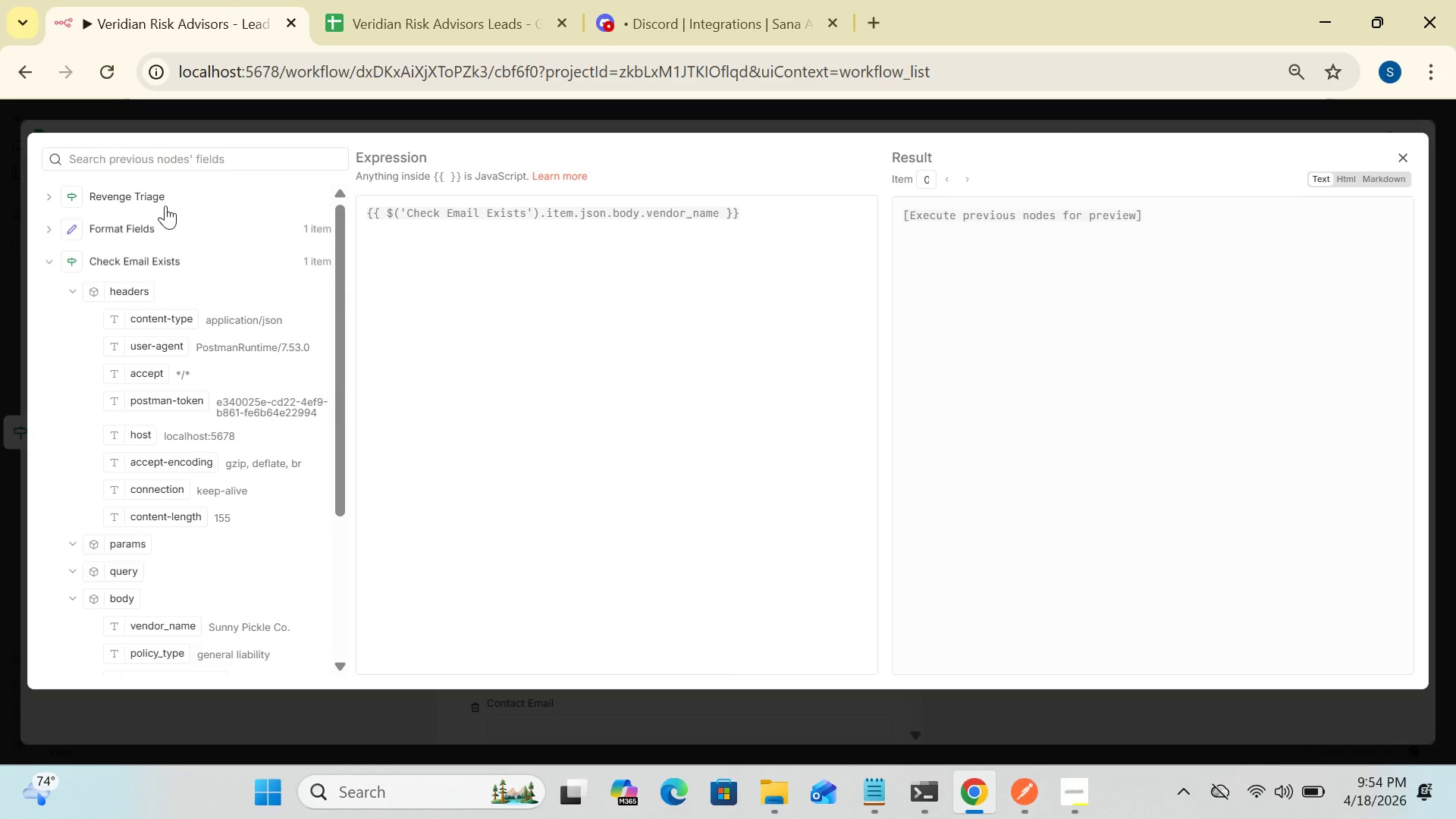 
left_click([152, 193])
 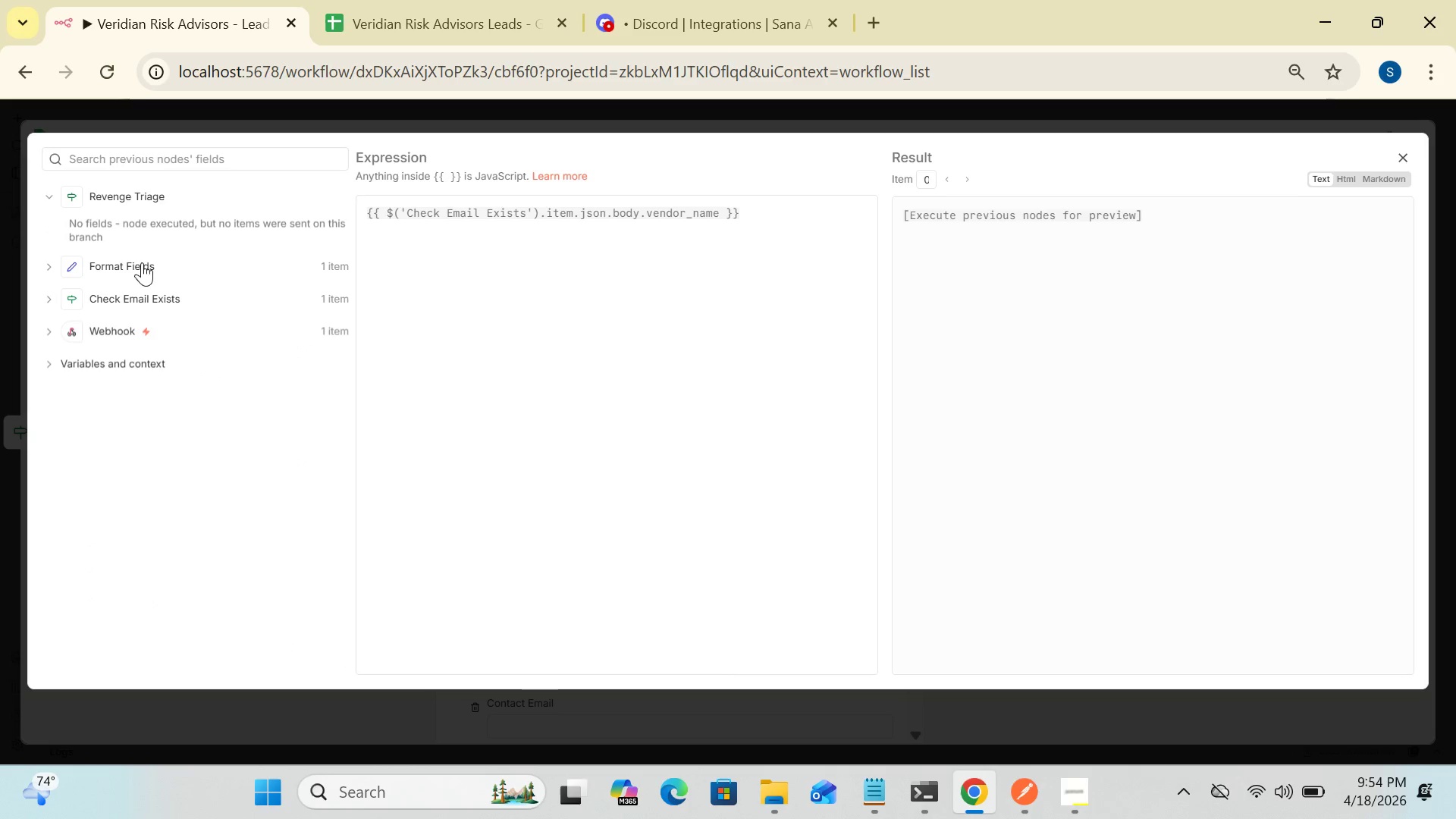 
left_click([136, 264])
 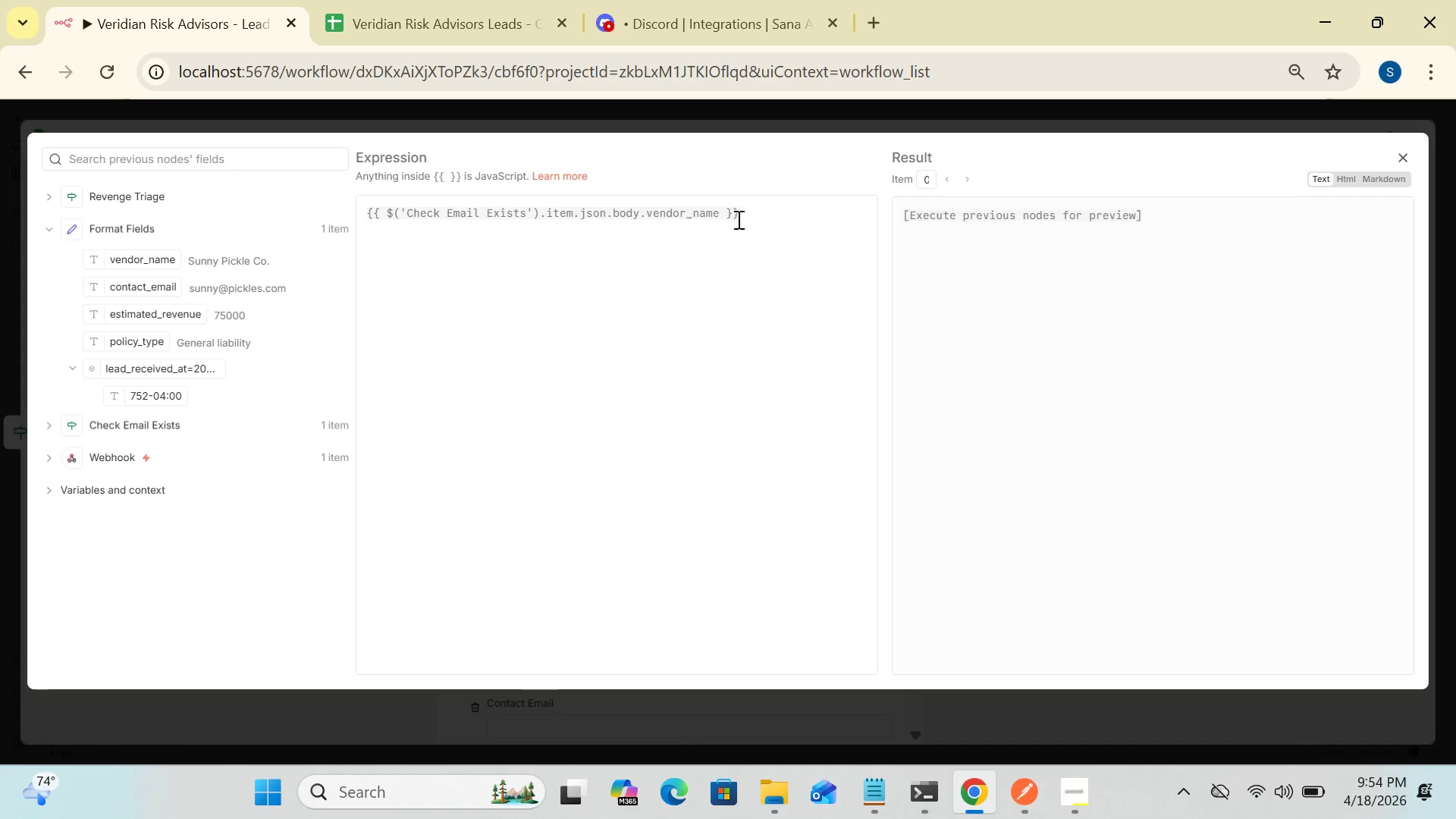 
left_click([743, 209])
 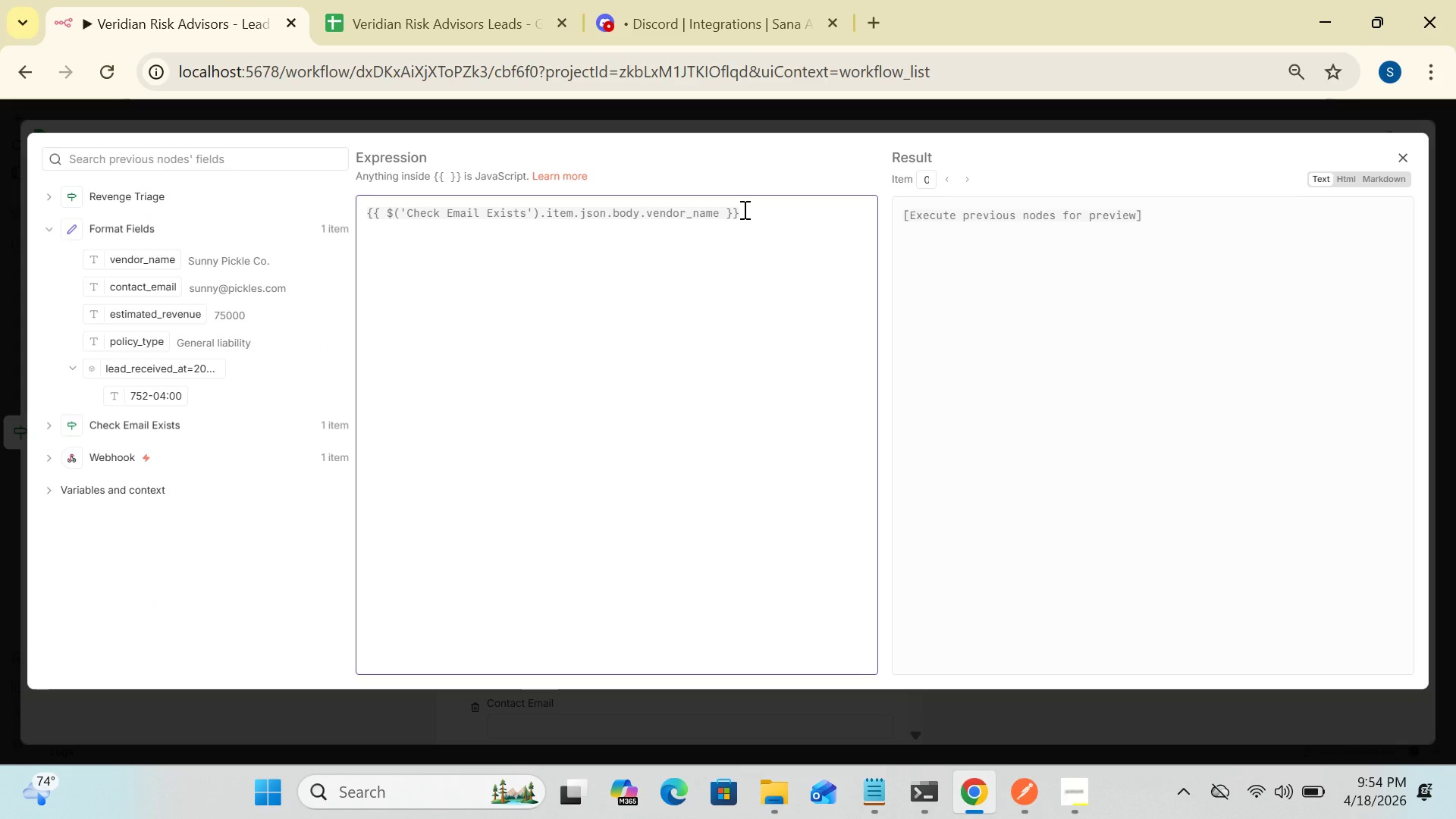 
hold_key(key=Backspace, duration=1.52)
 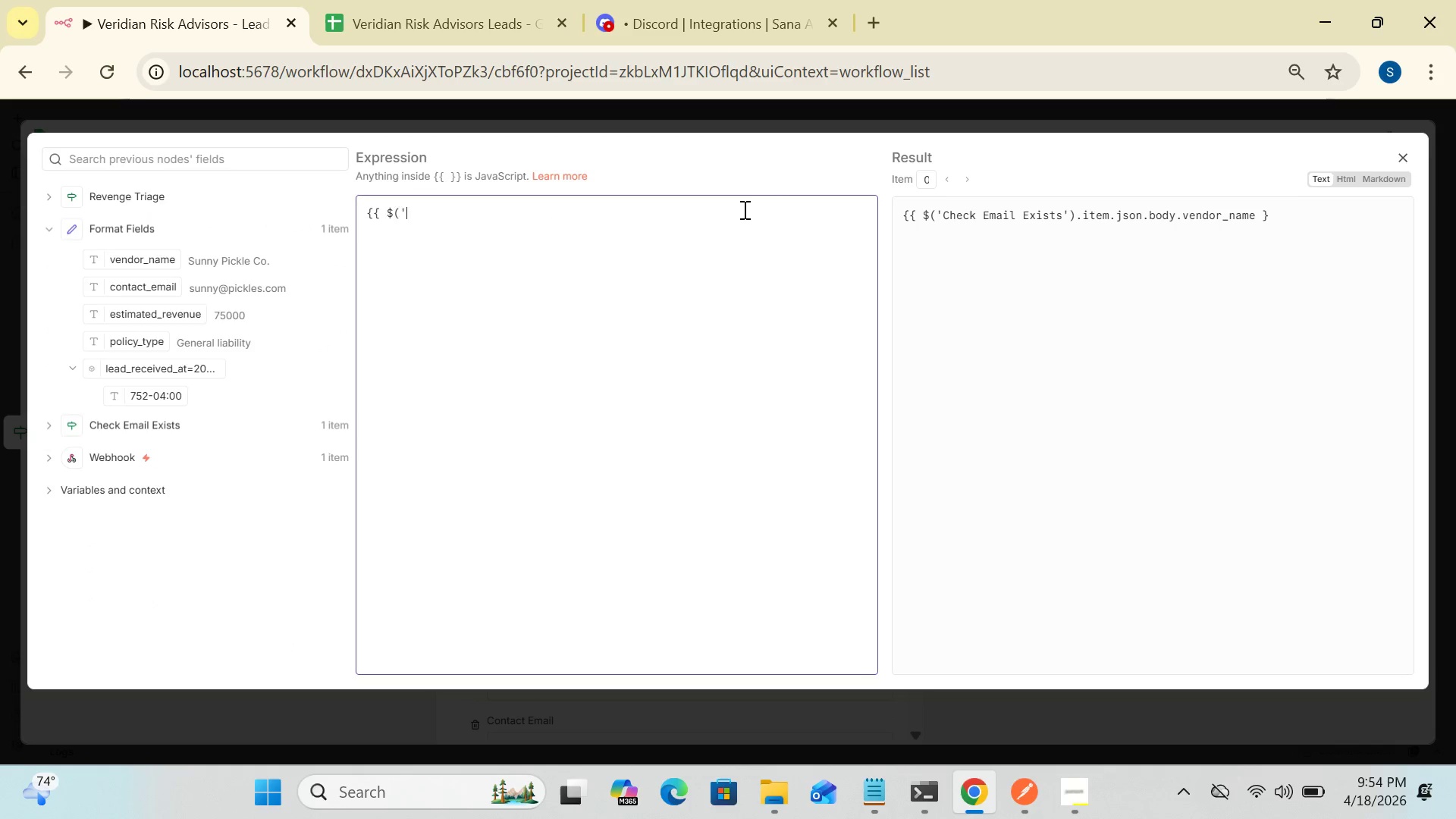 
hold_key(key=Backspace, duration=1.02)
 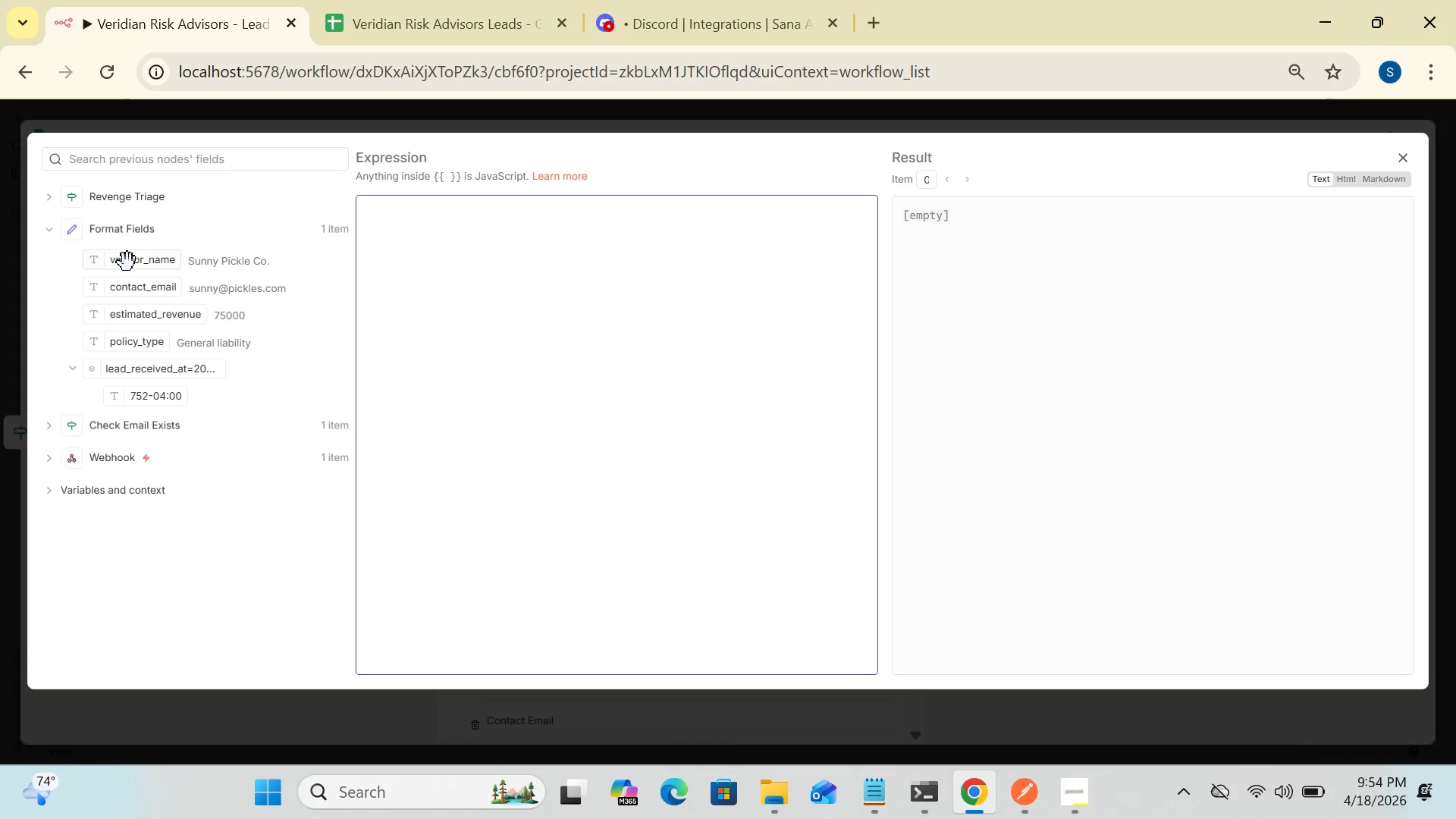 
left_click_drag(start_coordinate=[128, 264], to_coordinate=[438, 198])
 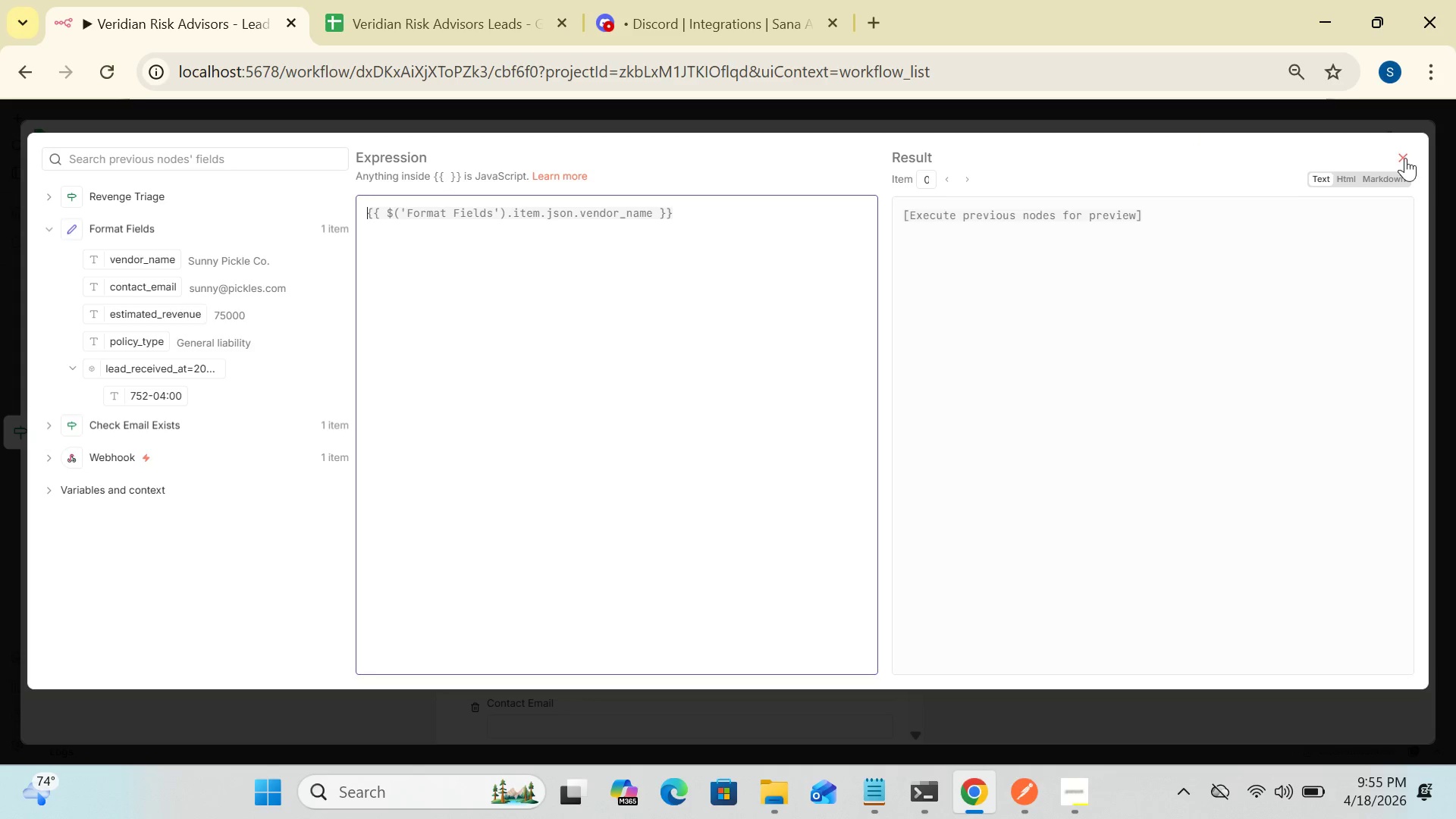 
wait(8.0)
 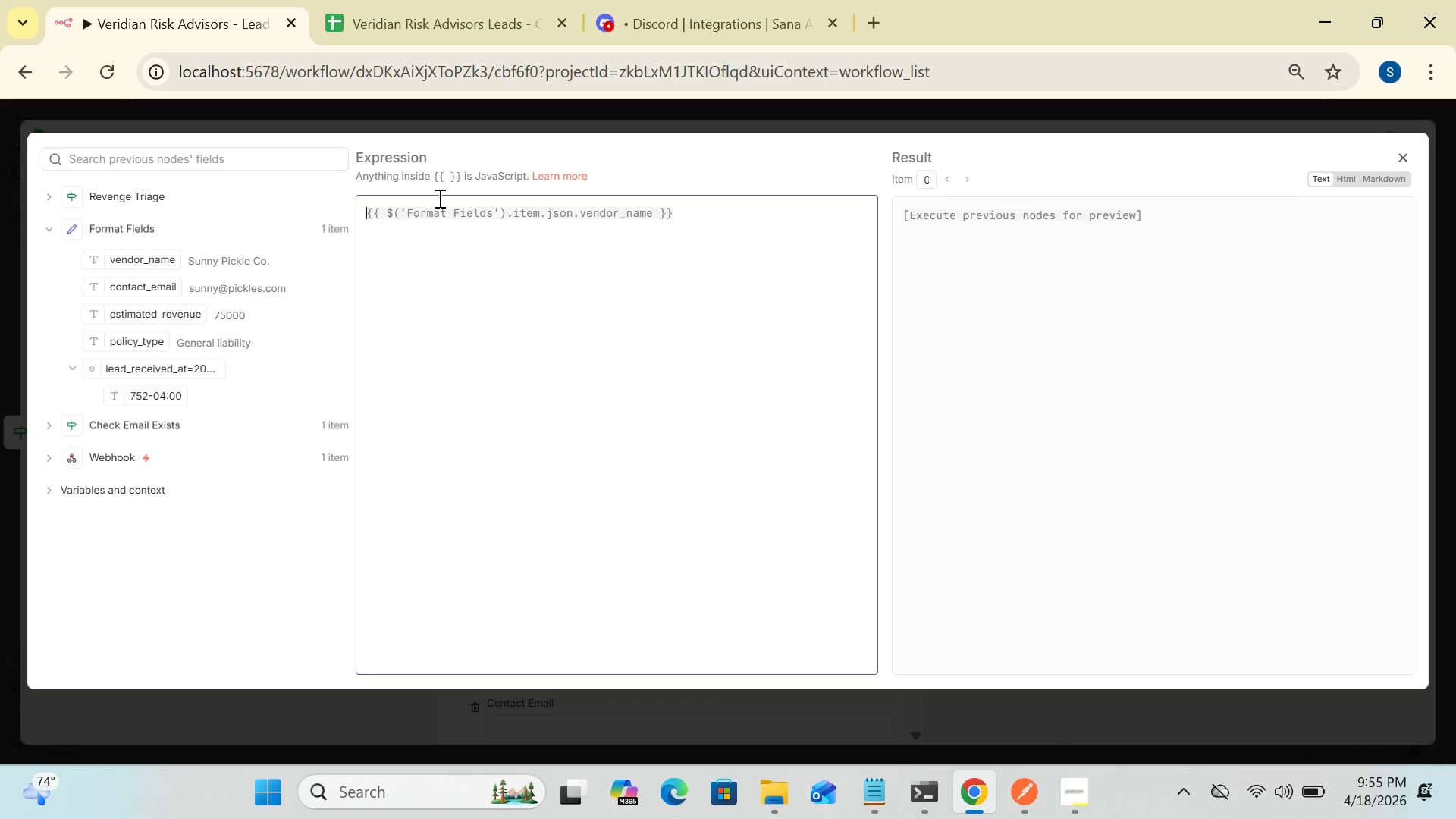 
left_click([1404, 157])
 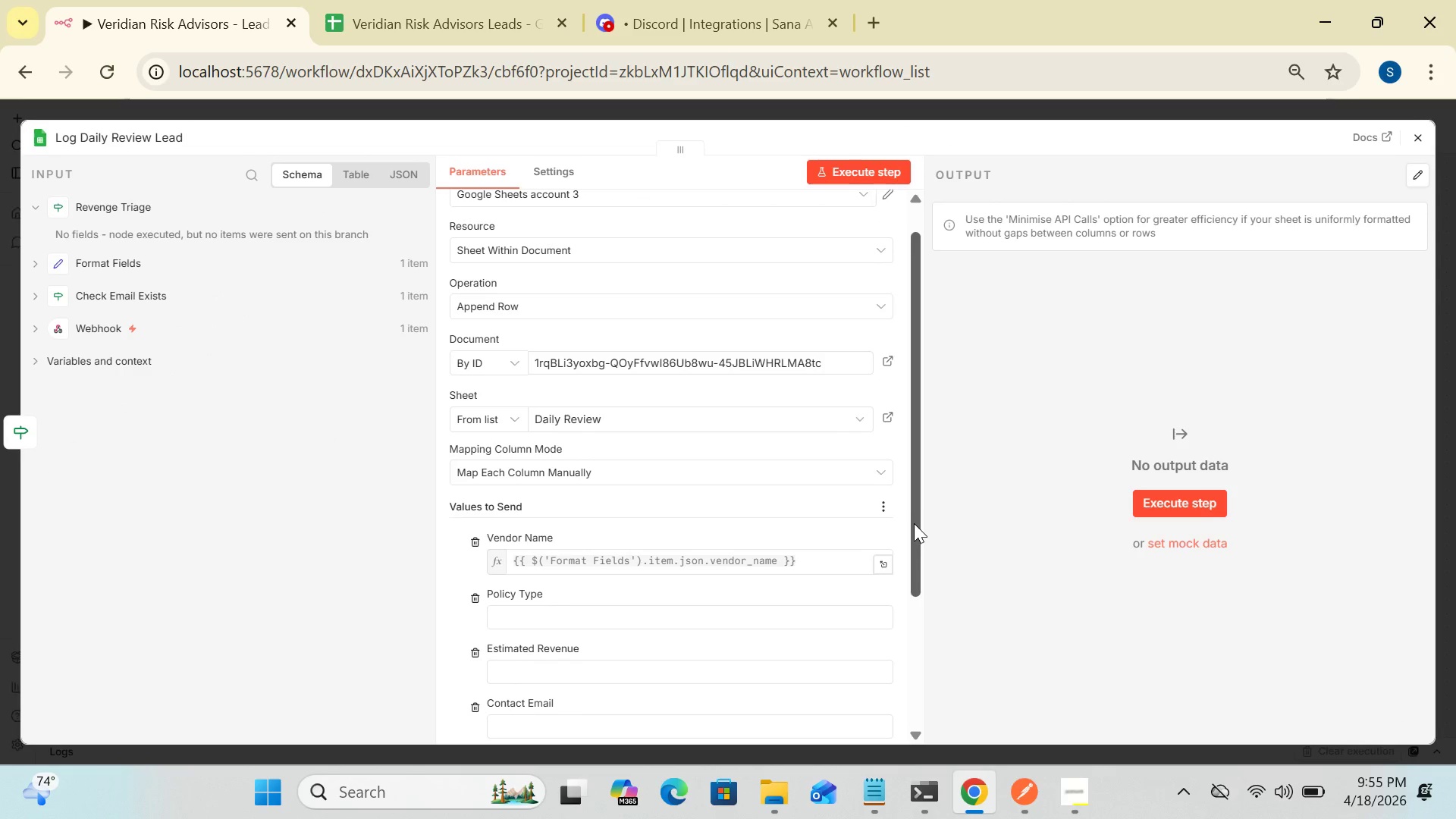 
wait(6.38)
 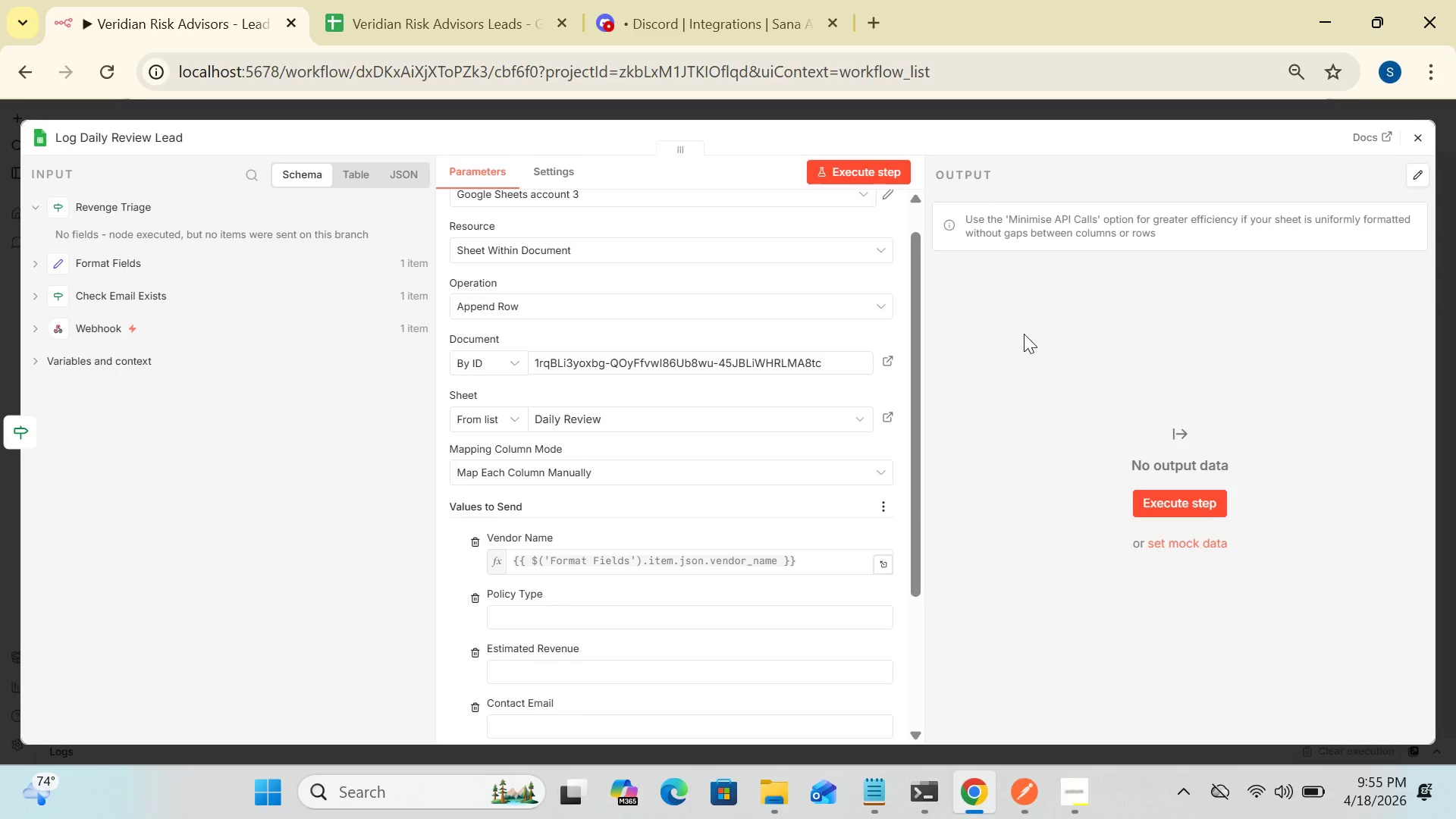 
left_click([1421, 142])
 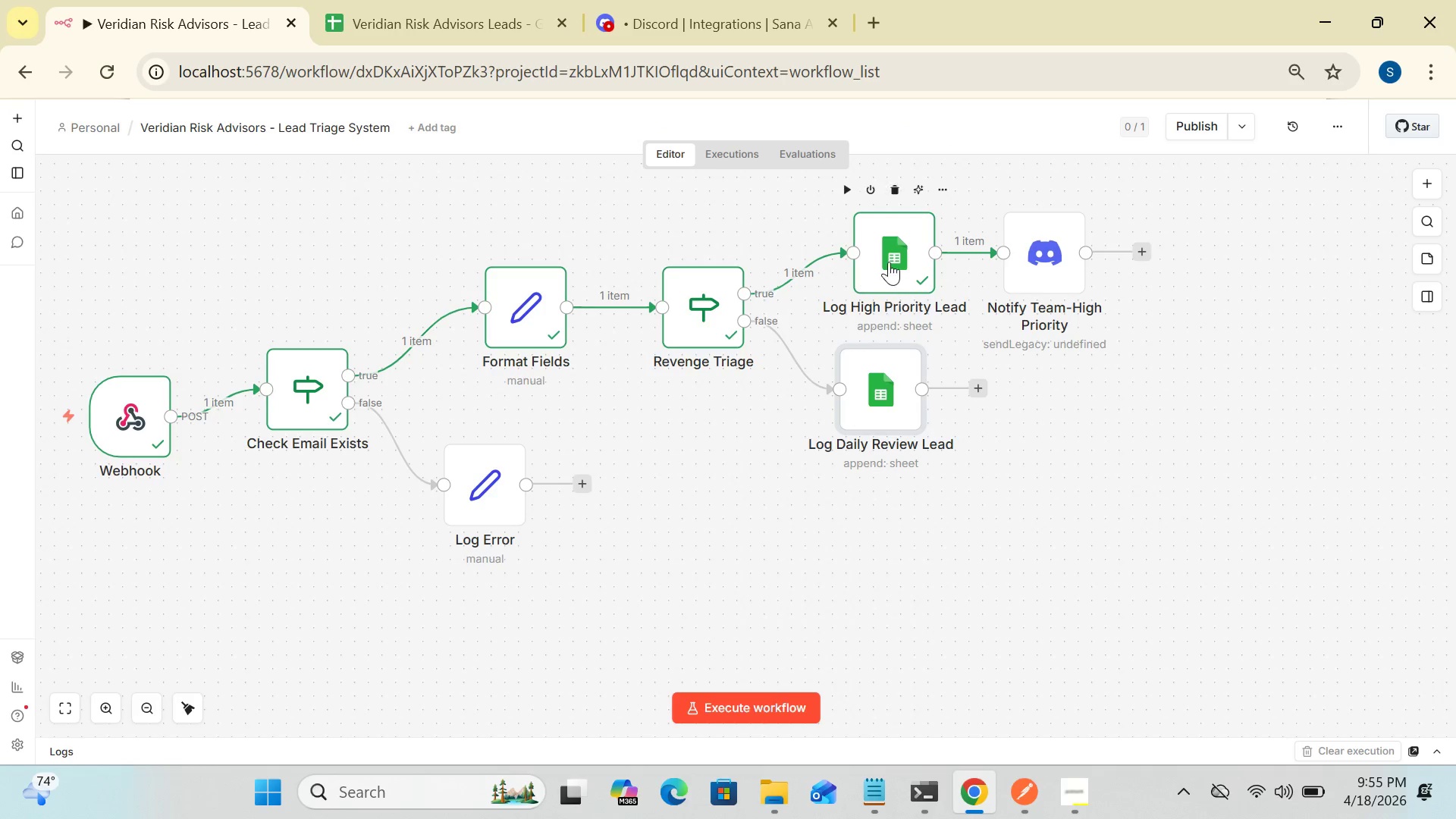 
double_click([889, 261])
 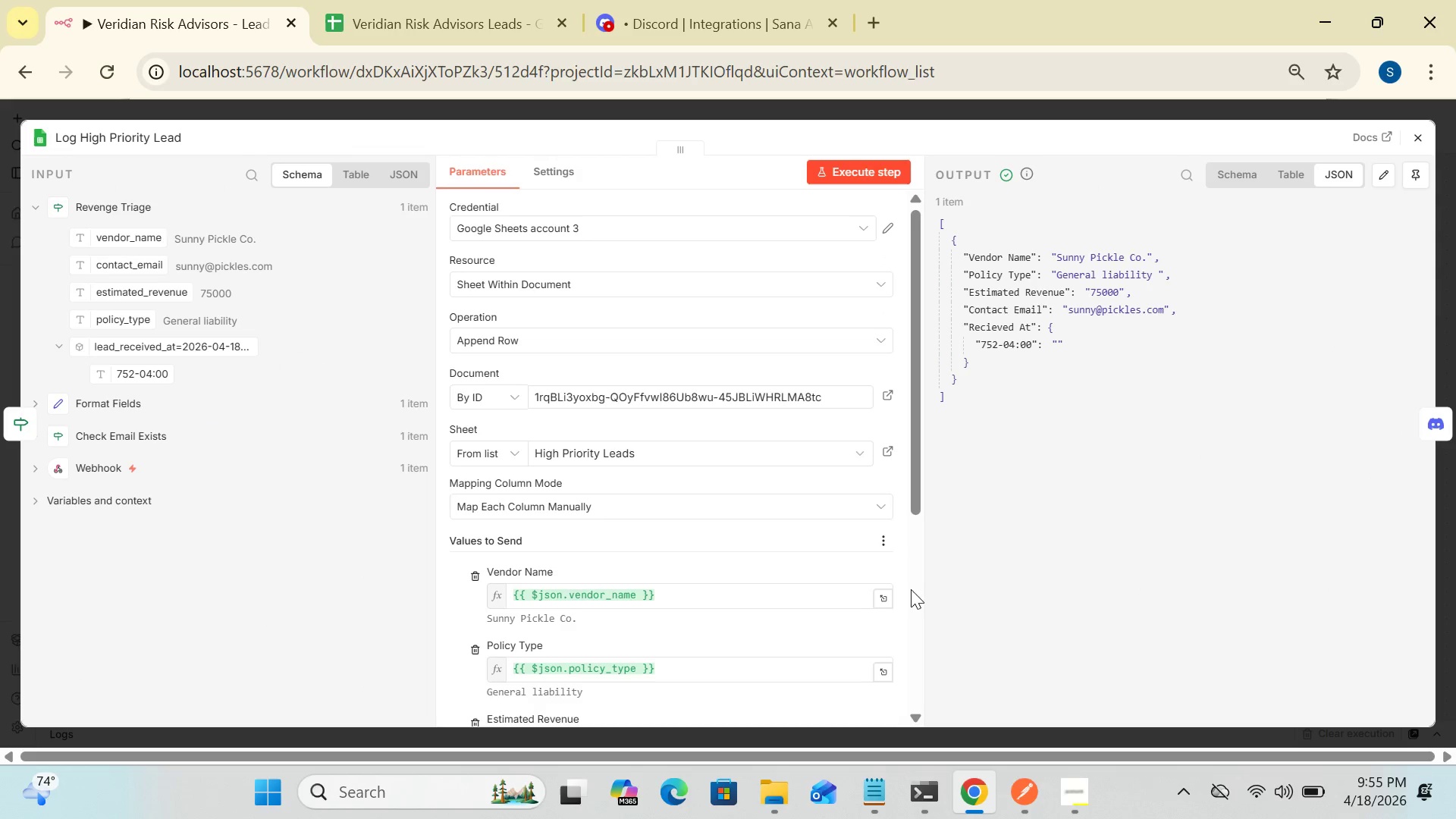 
left_click([886, 602])
 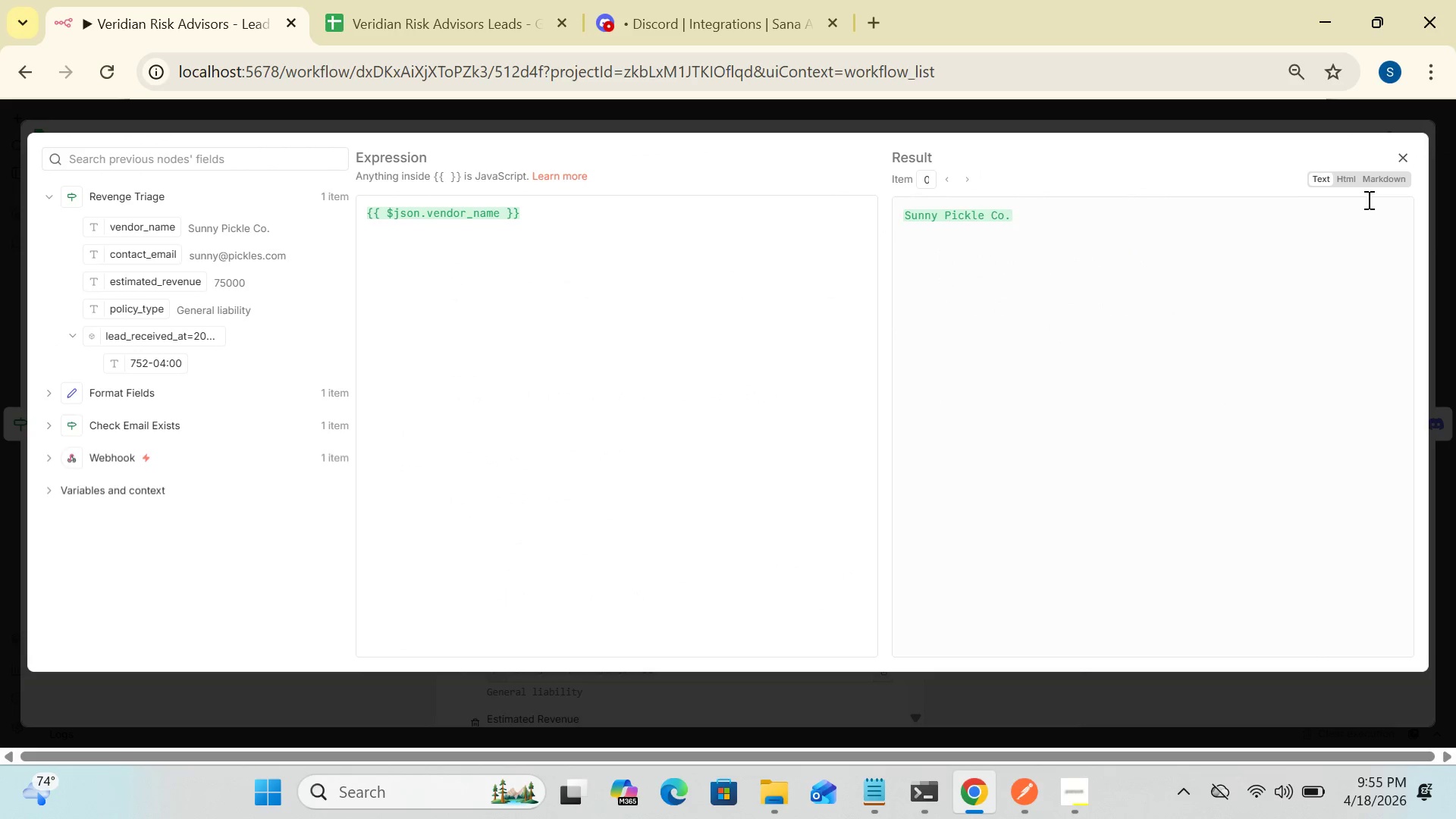 
left_click([1400, 158])
 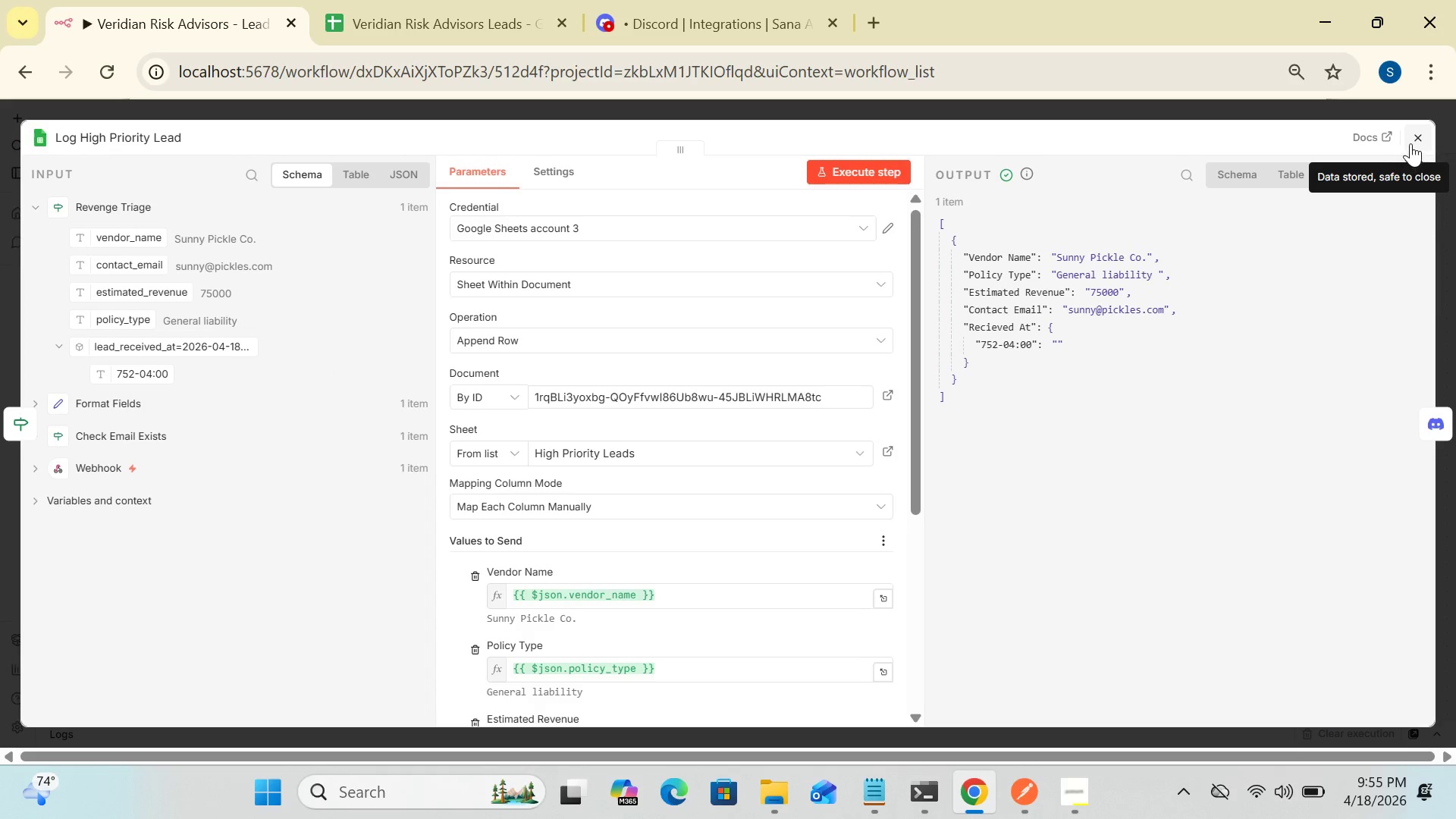 
left_click([1410, 143])
 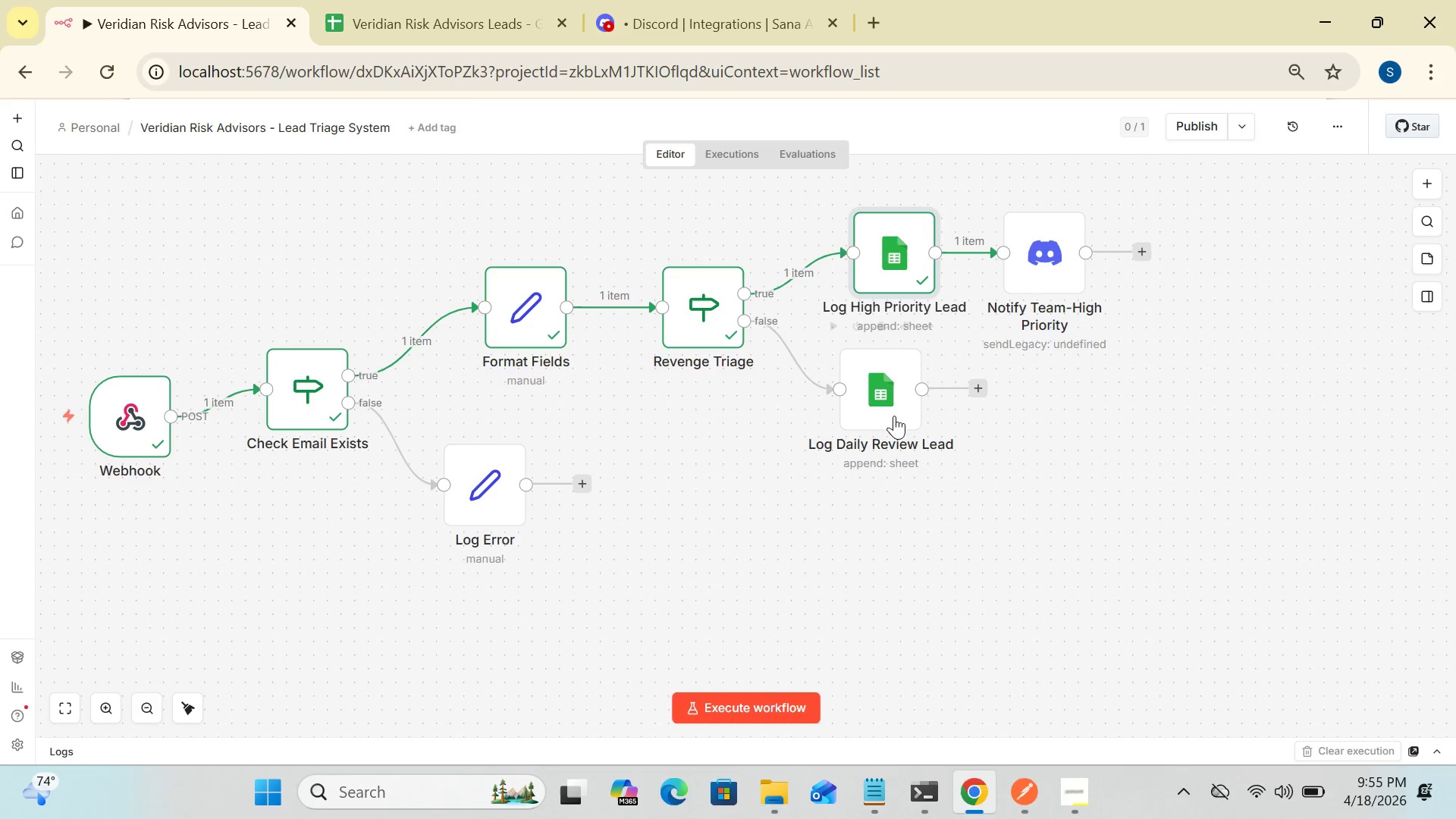 
double_click([886, 406])
 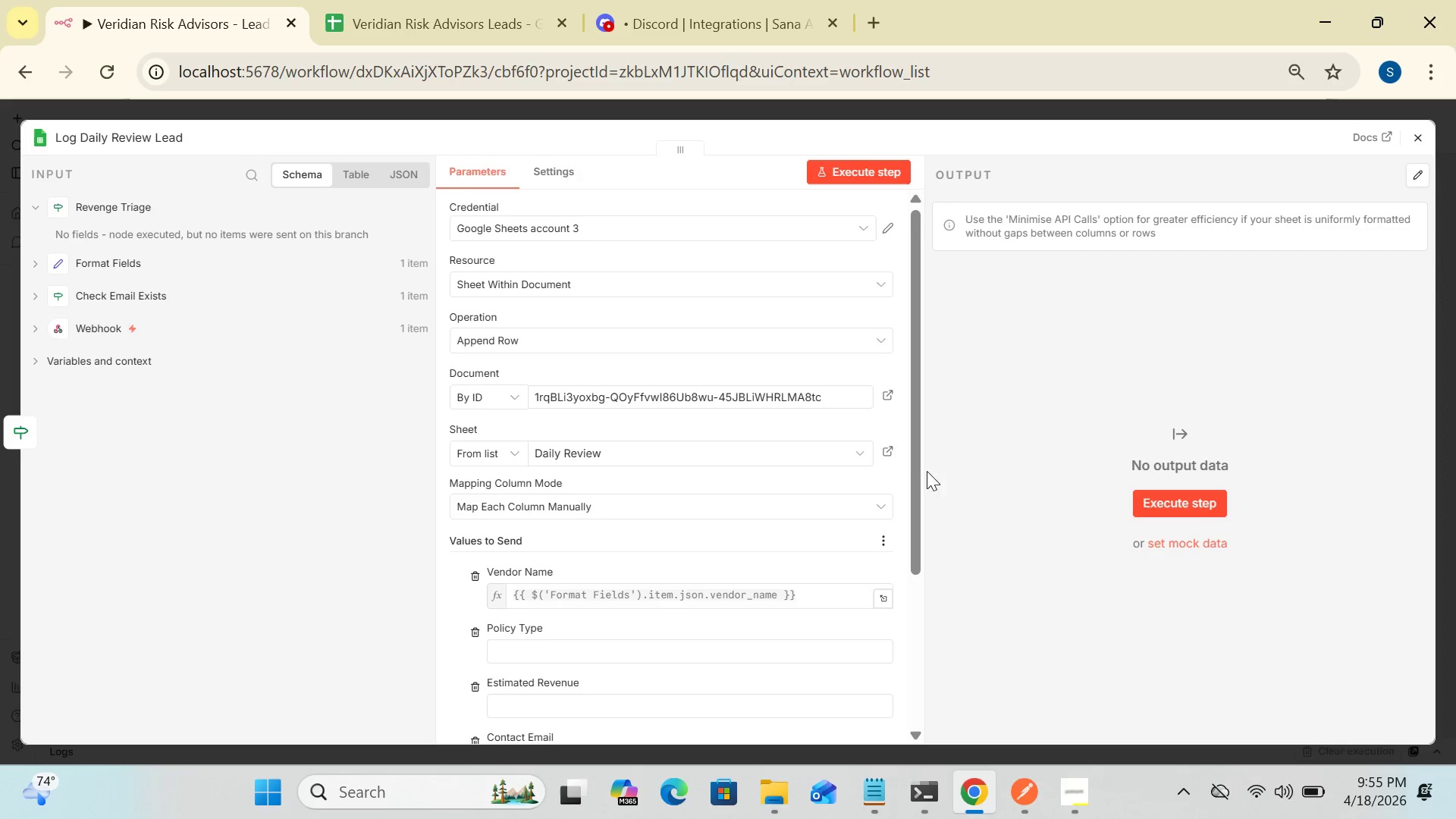 
left_click_drag(start_coordinate=[916, 475], to_coordinate=[927, 602])
 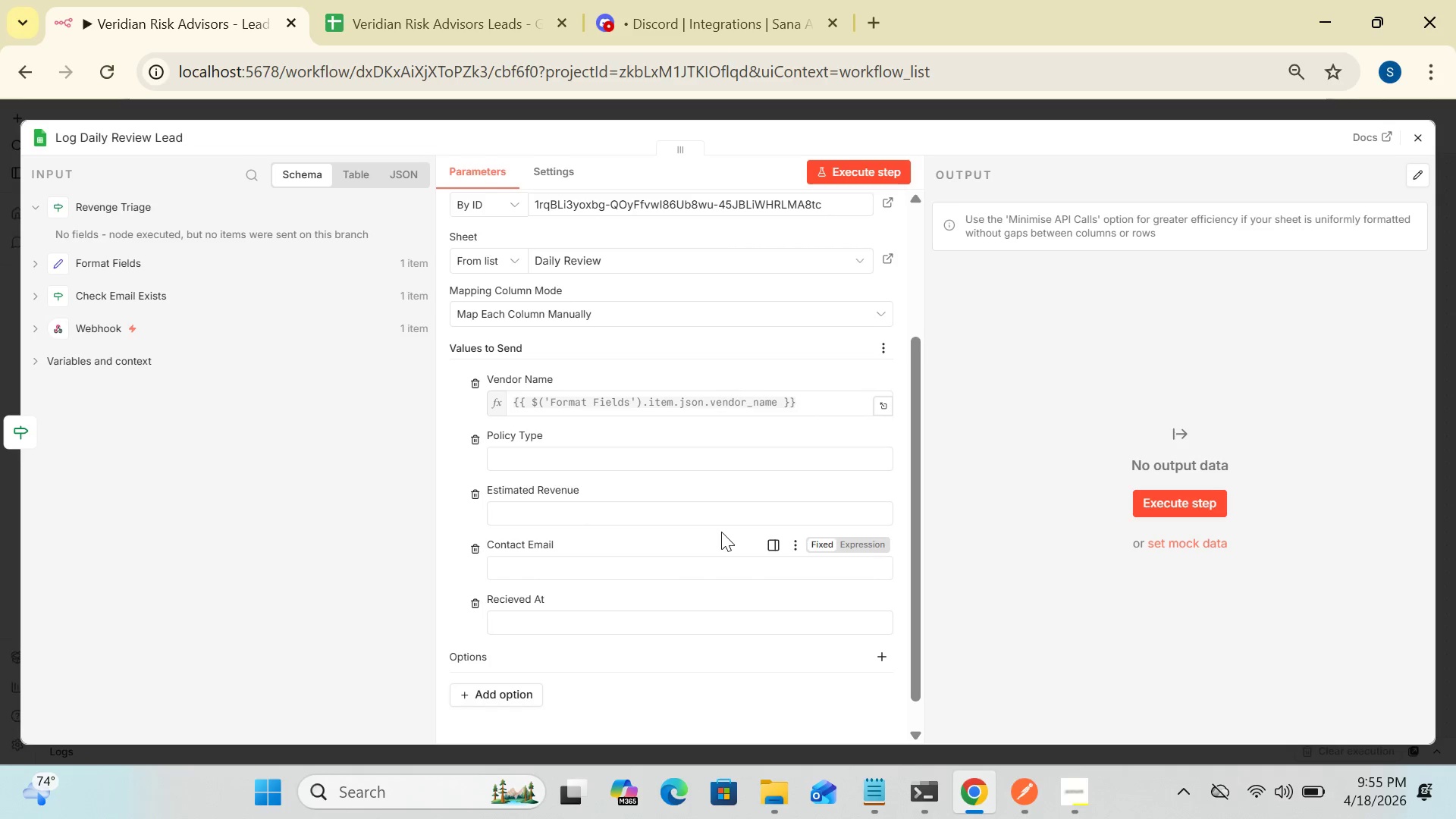 
wait(6.31)
 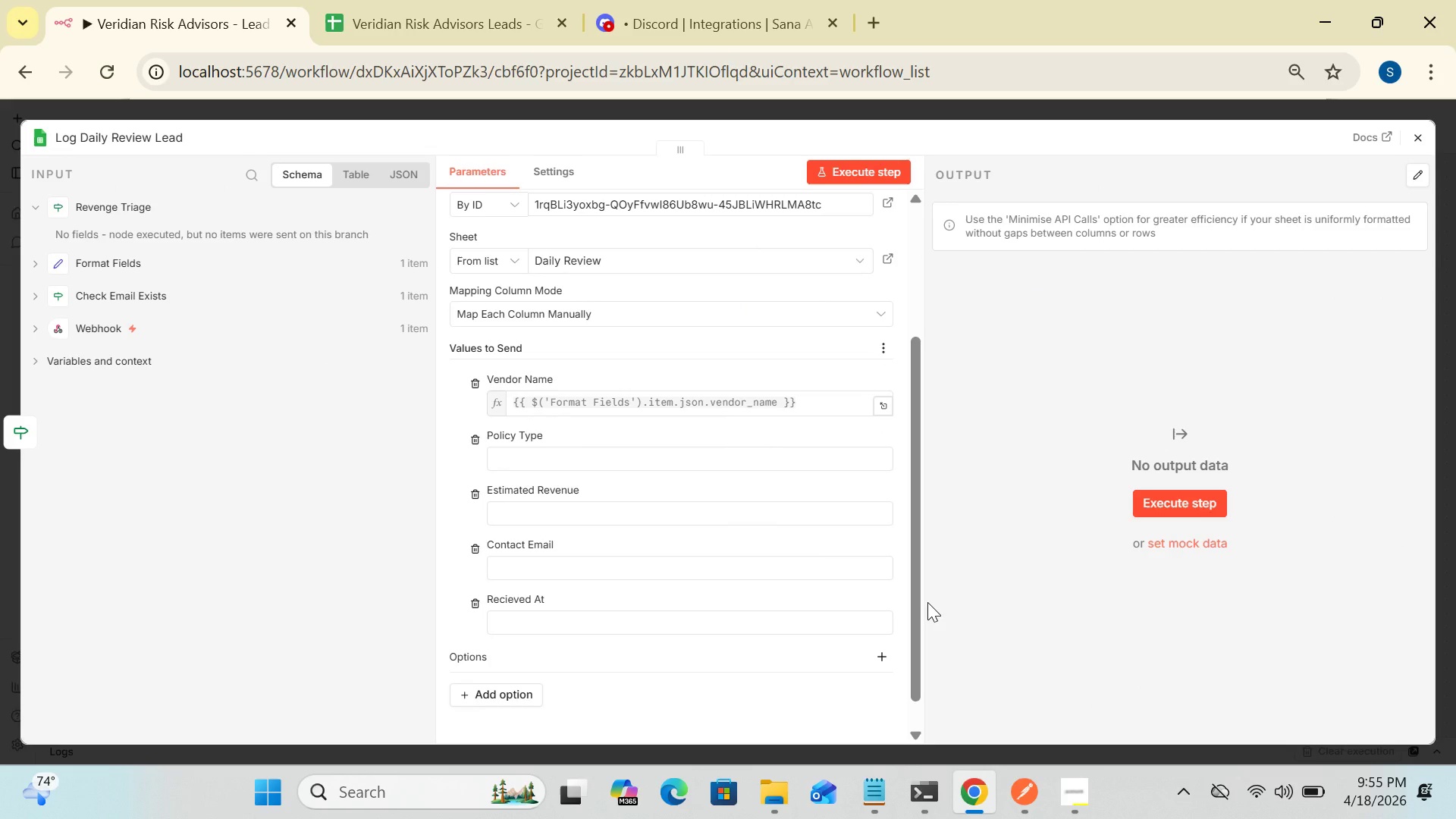 
left_click([148, 293])
 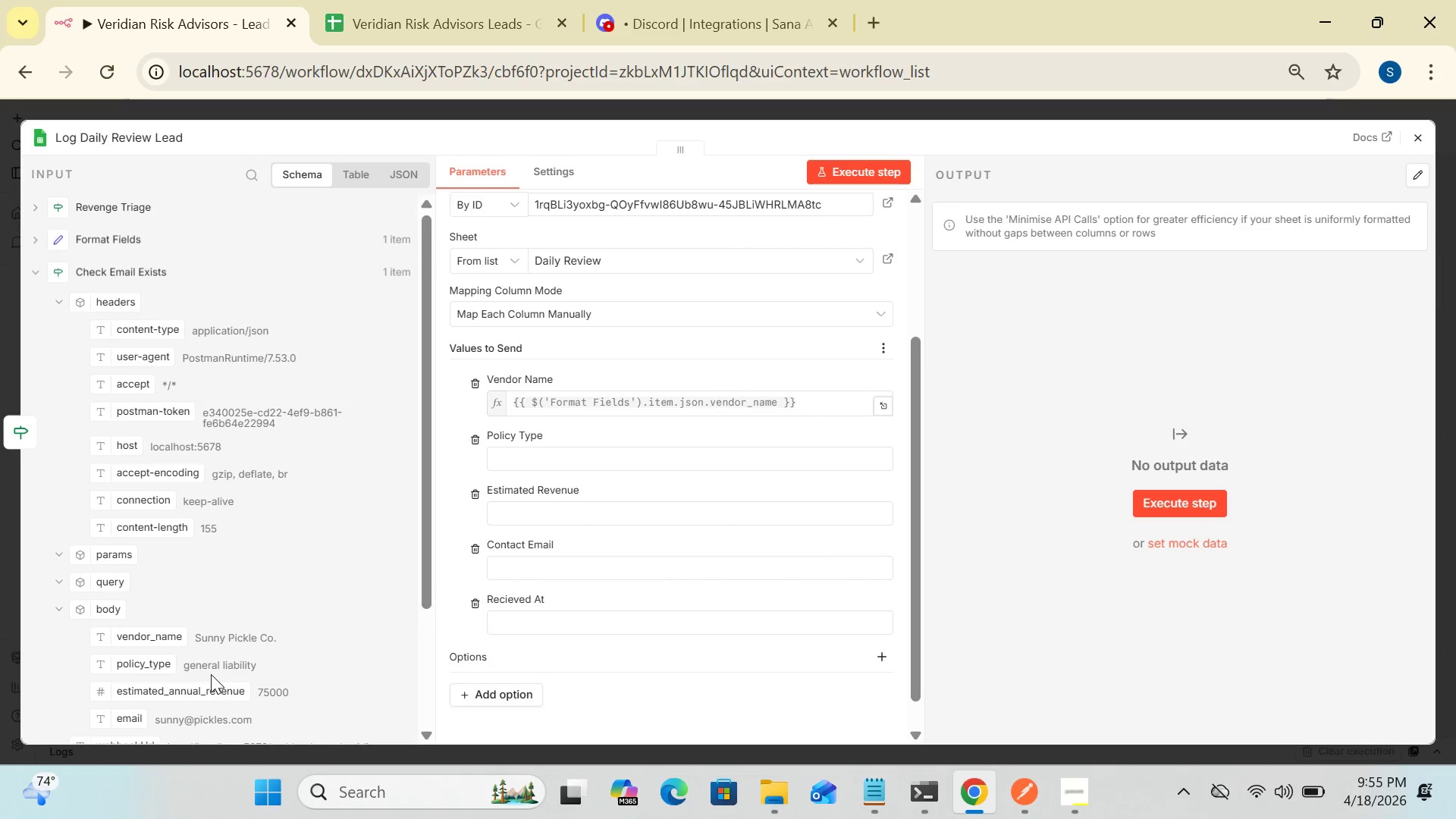 
wait(5.8)
 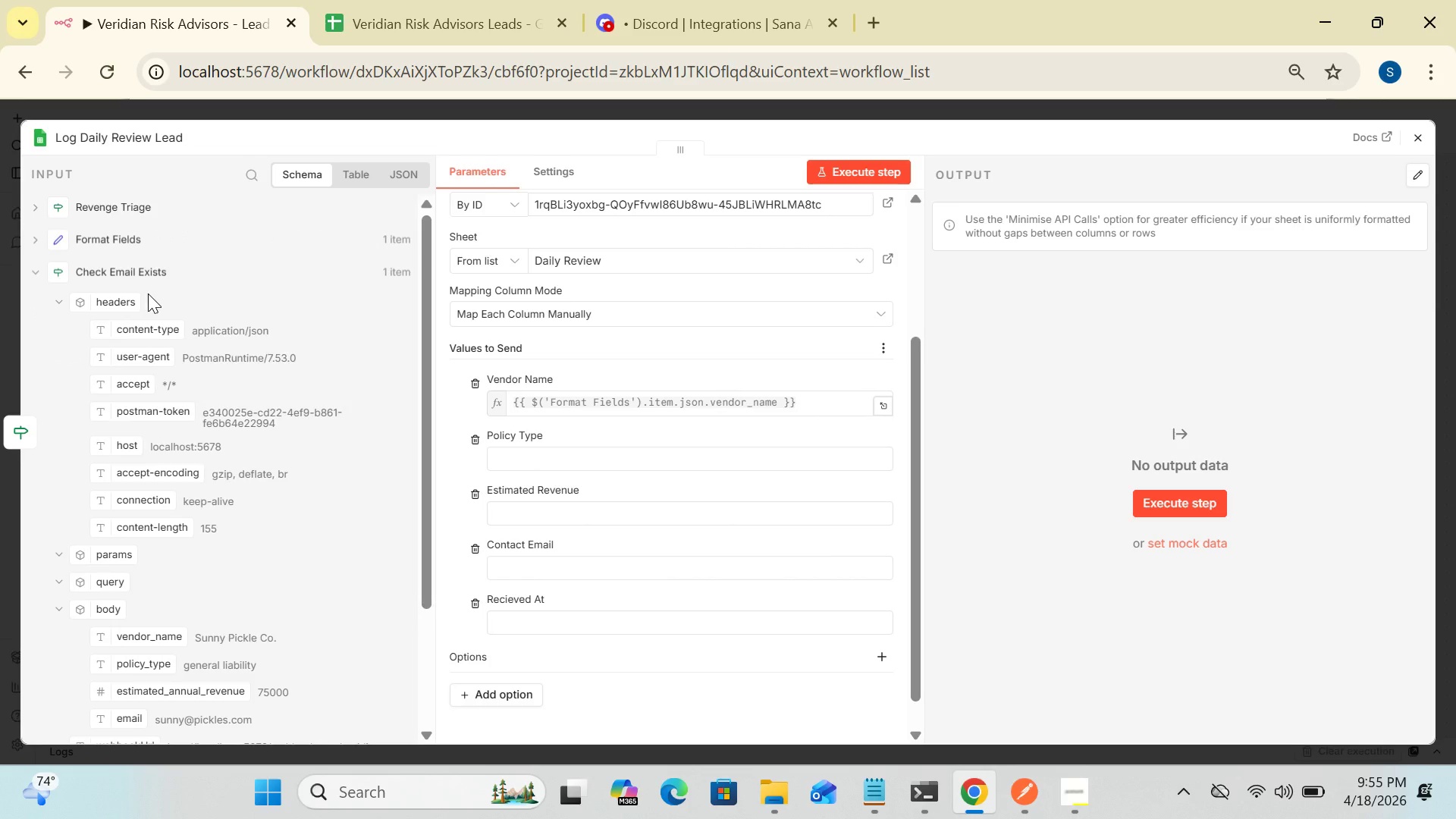 
left_click_drag(start_coordinate=[151, 671], to_coordinate=[566, 469])
 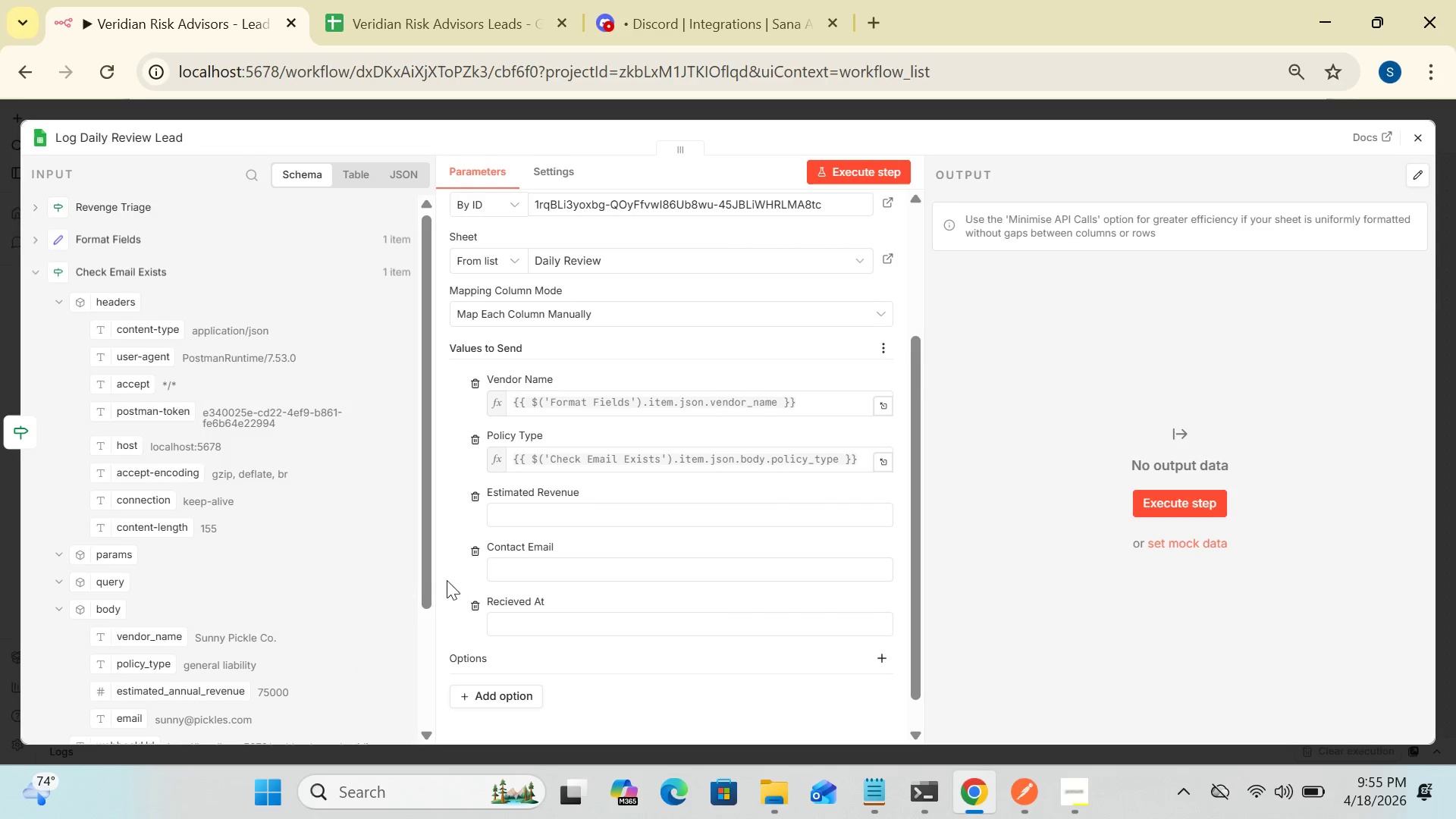 
left_click_drag(start_coordinate=[422, 574], to_coordinate=[421, 690])
 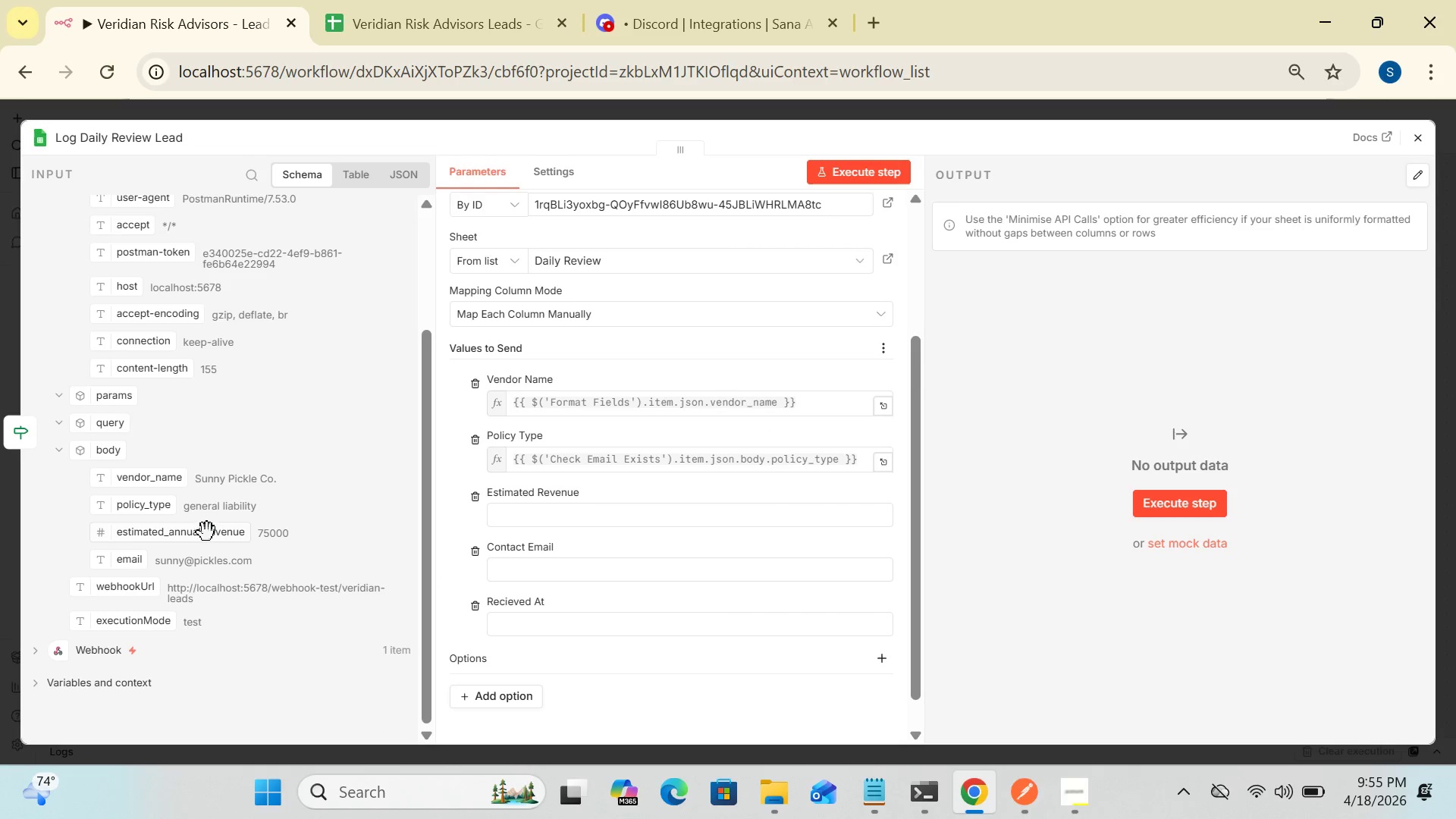 
left_click_drag(start_coordinate=[207, 532], to_coordinate=[542, 513])
 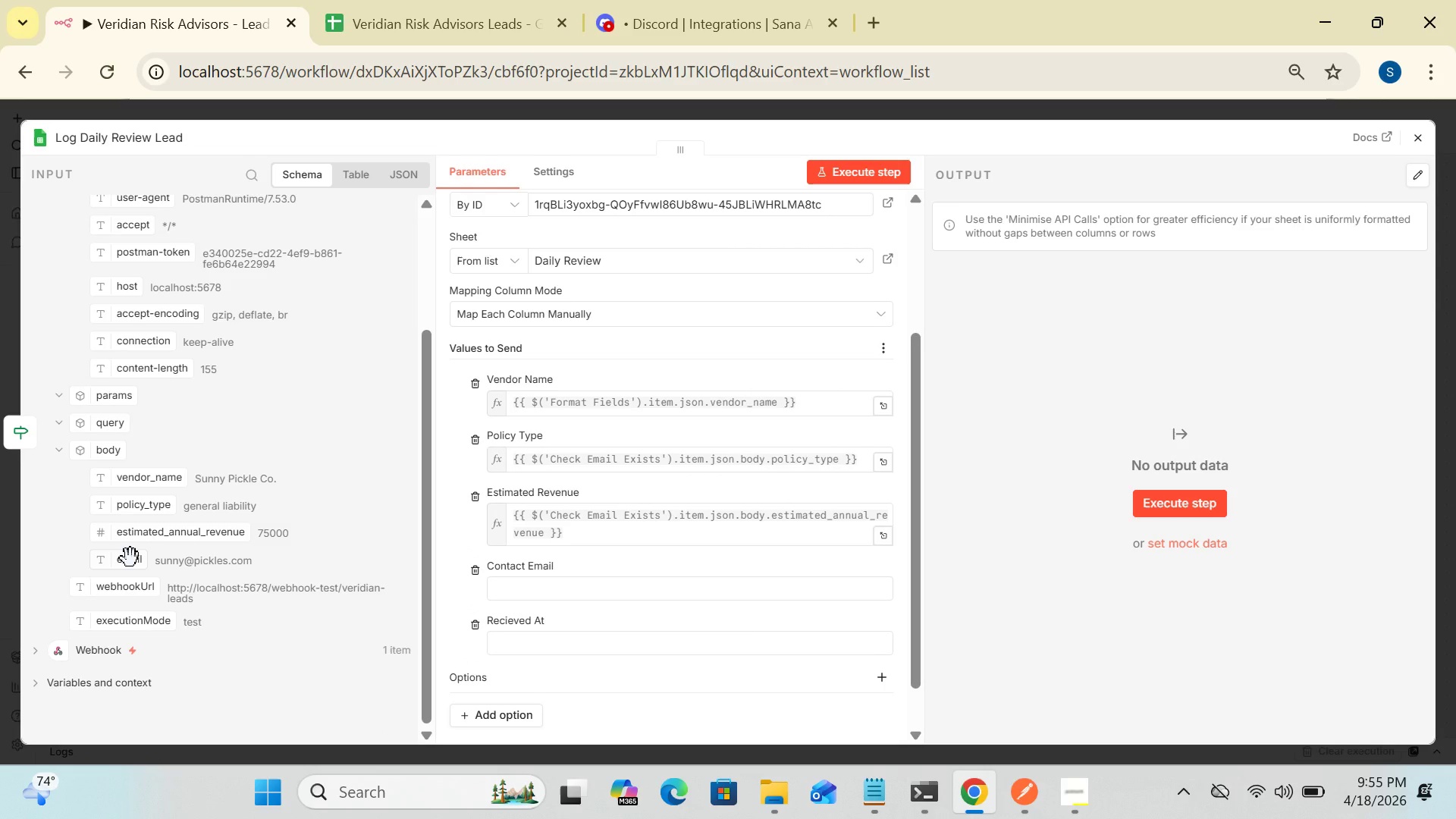 
wait(5.2)
 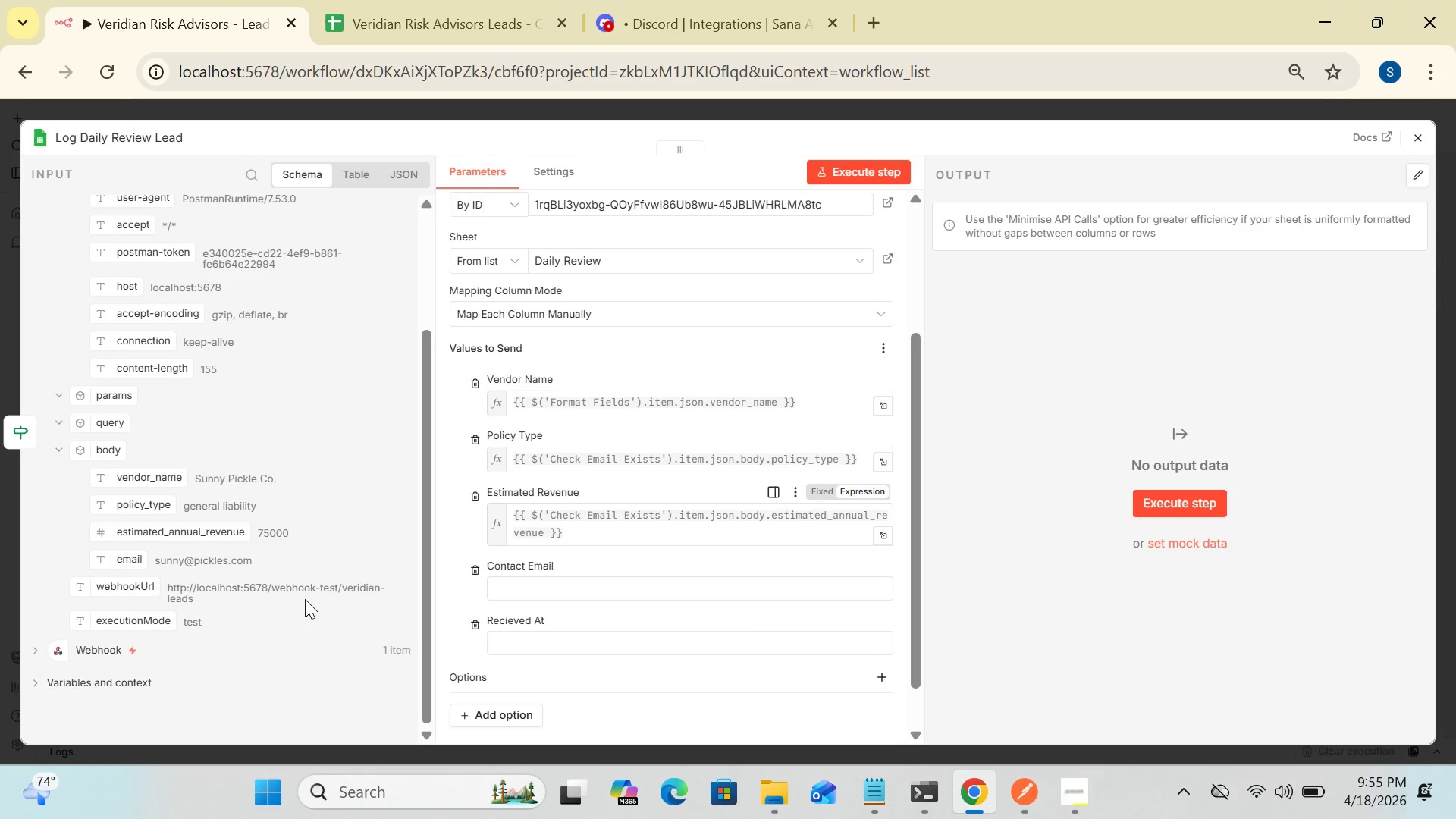 
left_click_drag(start_coordinate=[126, 568], to_coordinate=[535, 594])
 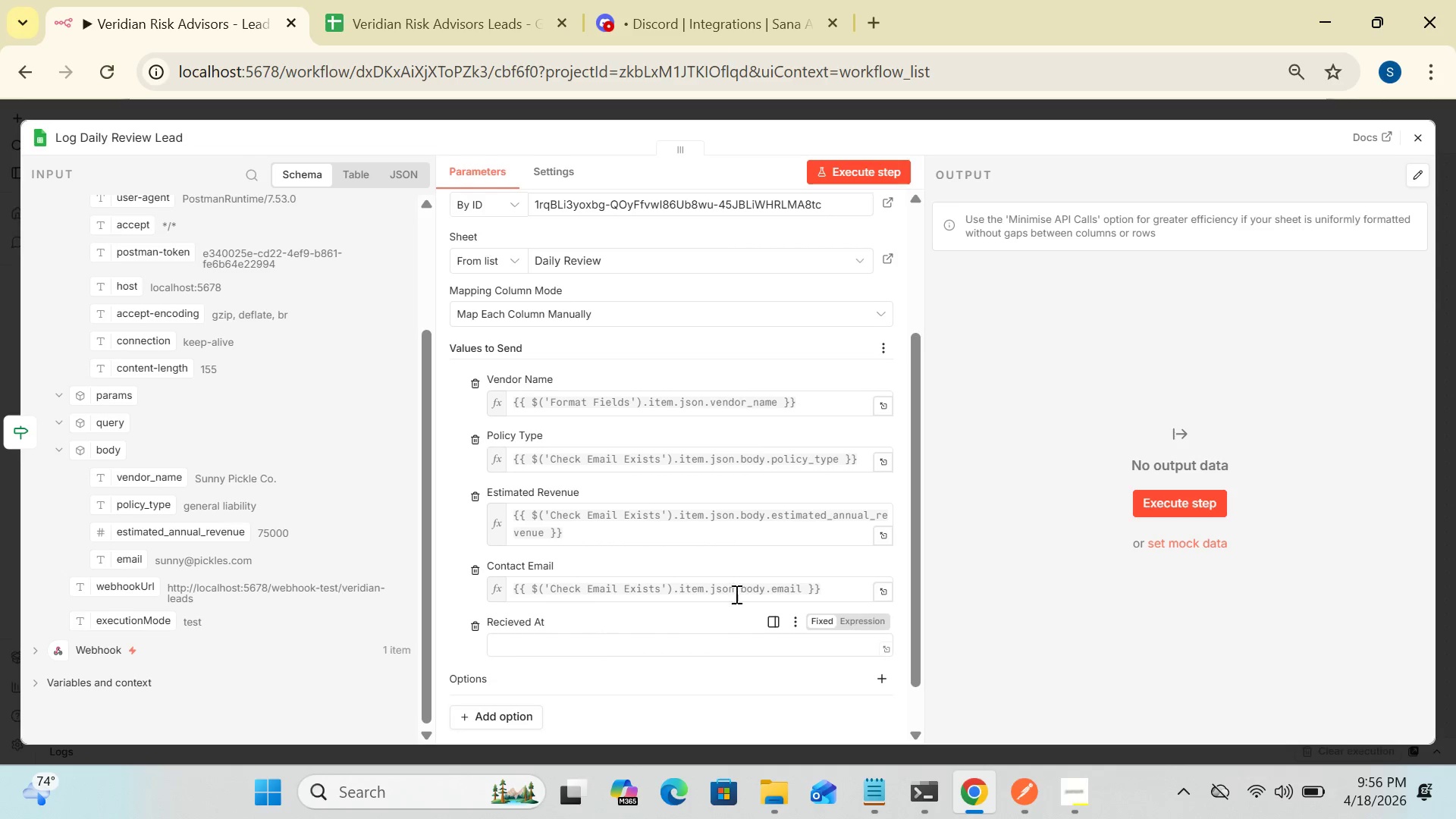 
wait(5.33)
 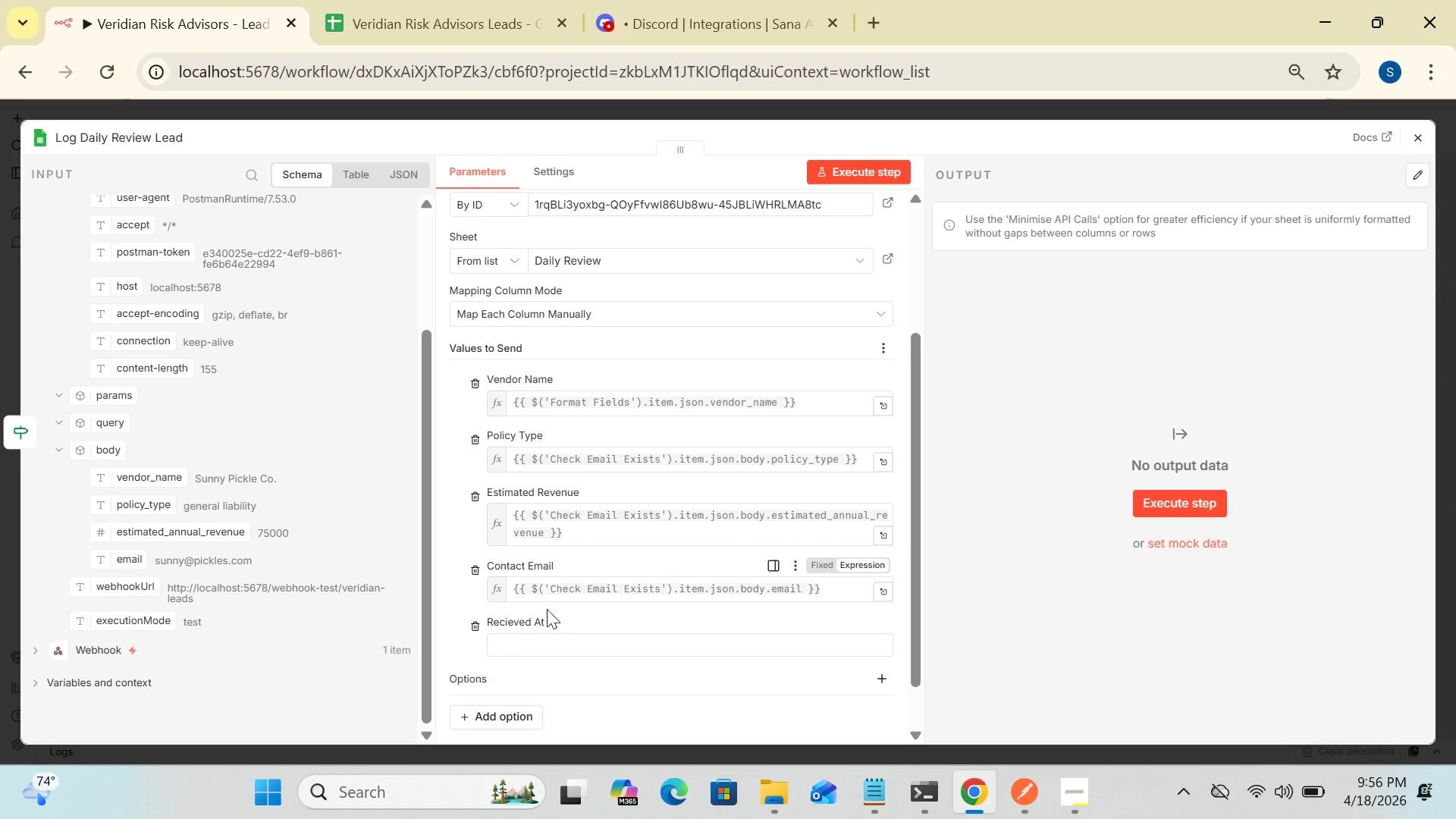 
left_click_drag(start_coordinate=[919, 595], to_coordinate=[922, 658])
 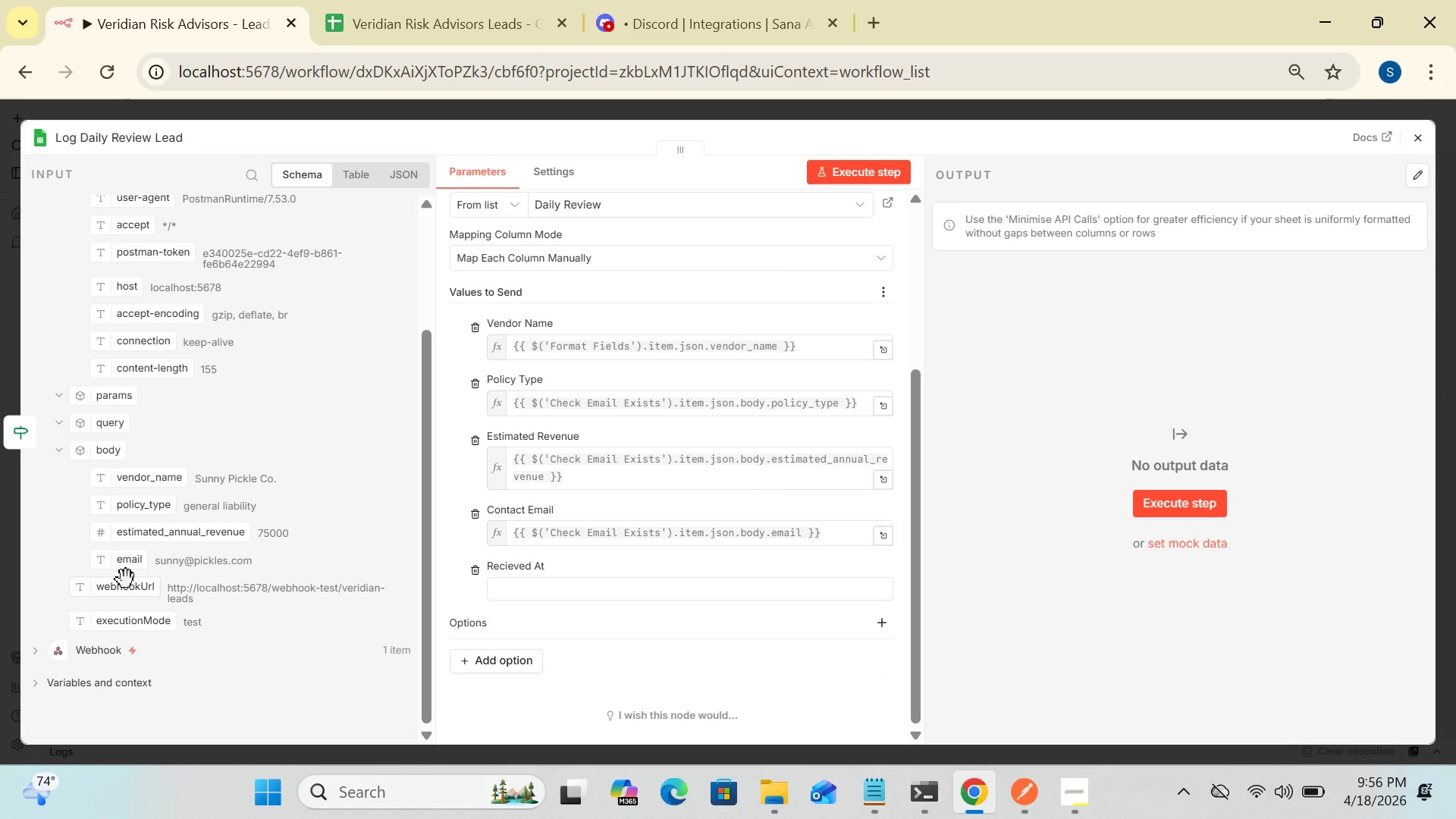 
left_click_drag(start_coordinate=[131, 561], to_coordinate=[530, 587])
 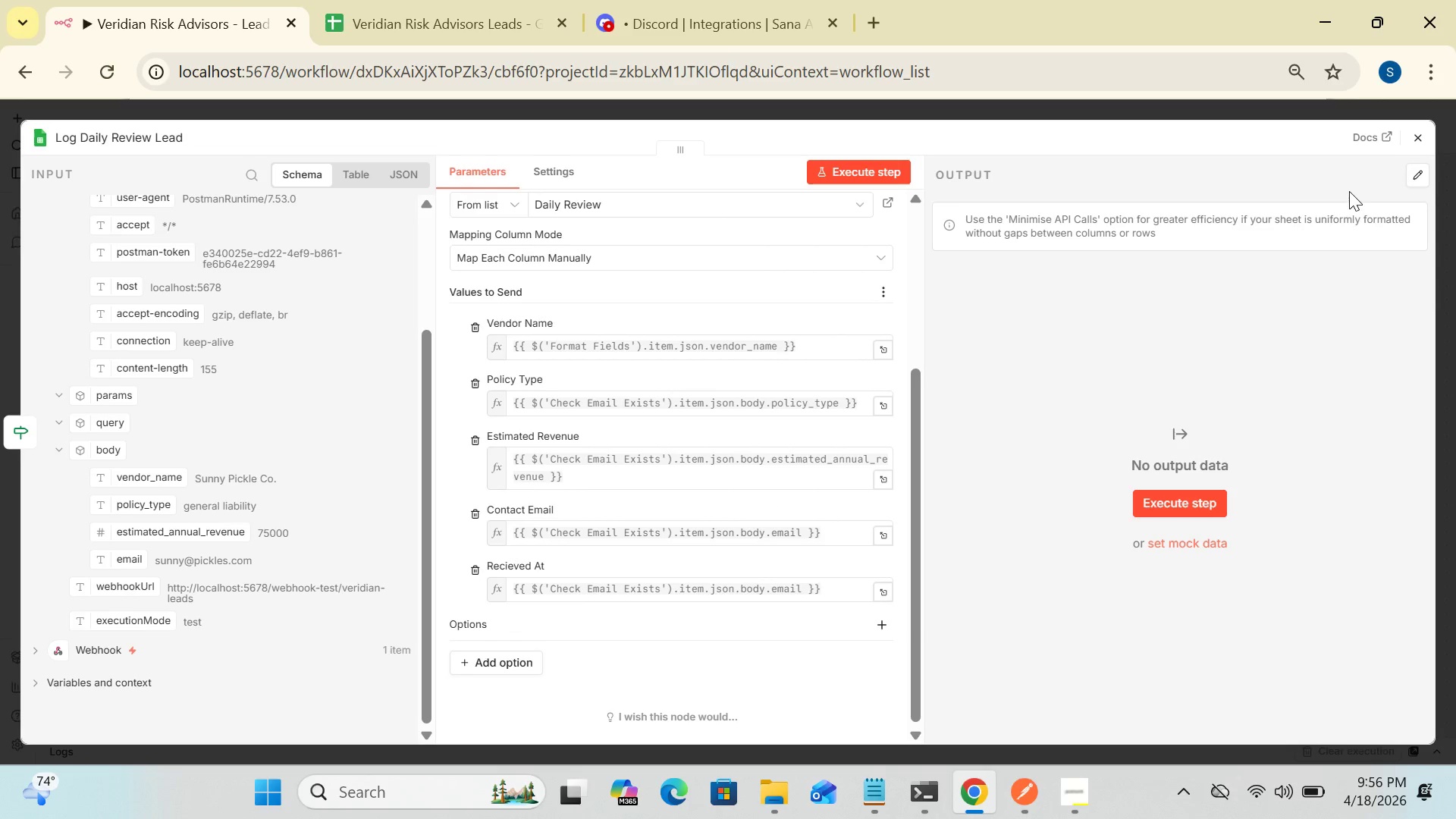 
left_click([1417, 140])
 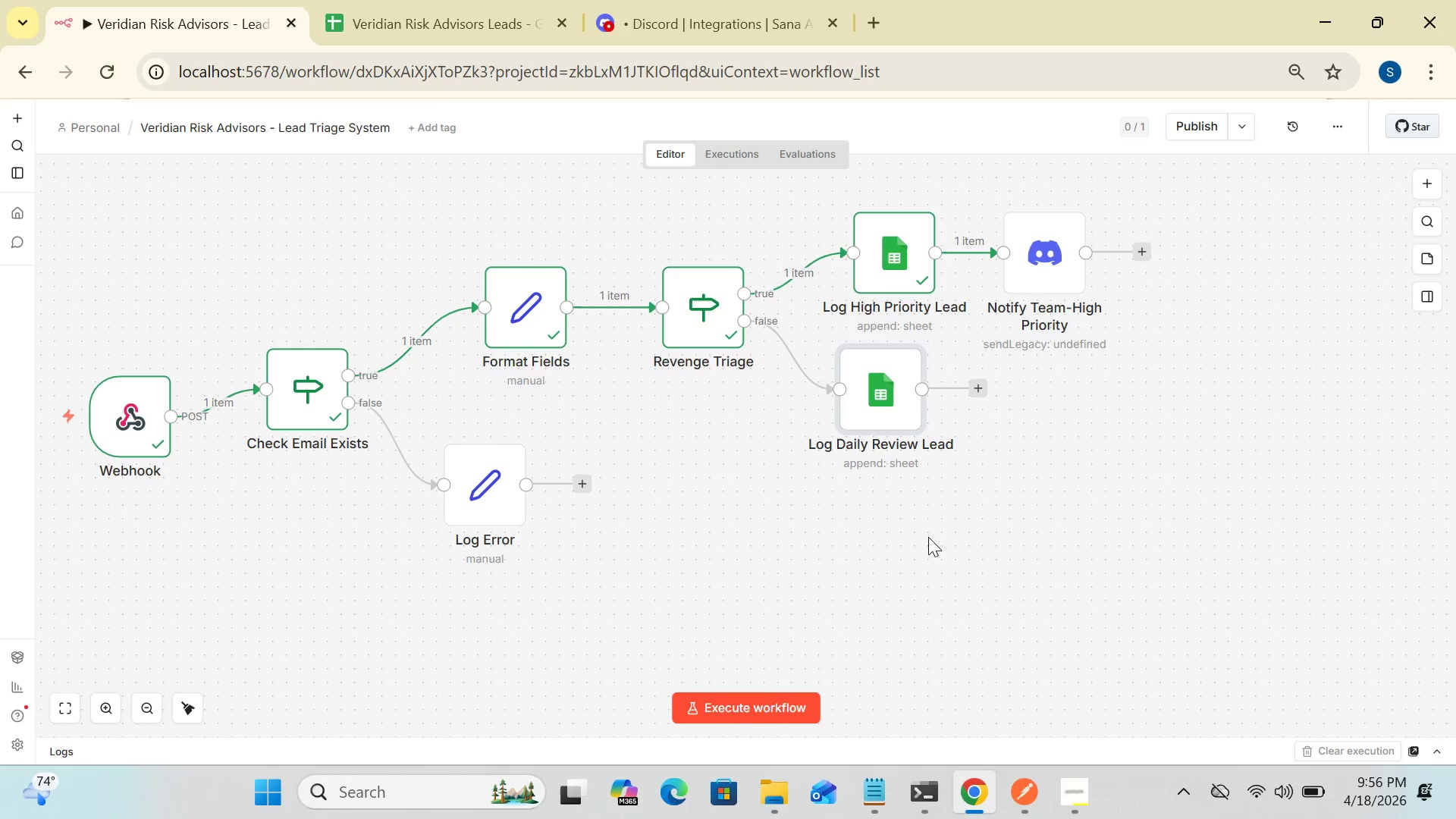 
left_click_drag(start_coordinate=[895, 419], to_coordinate=[896, 472])
 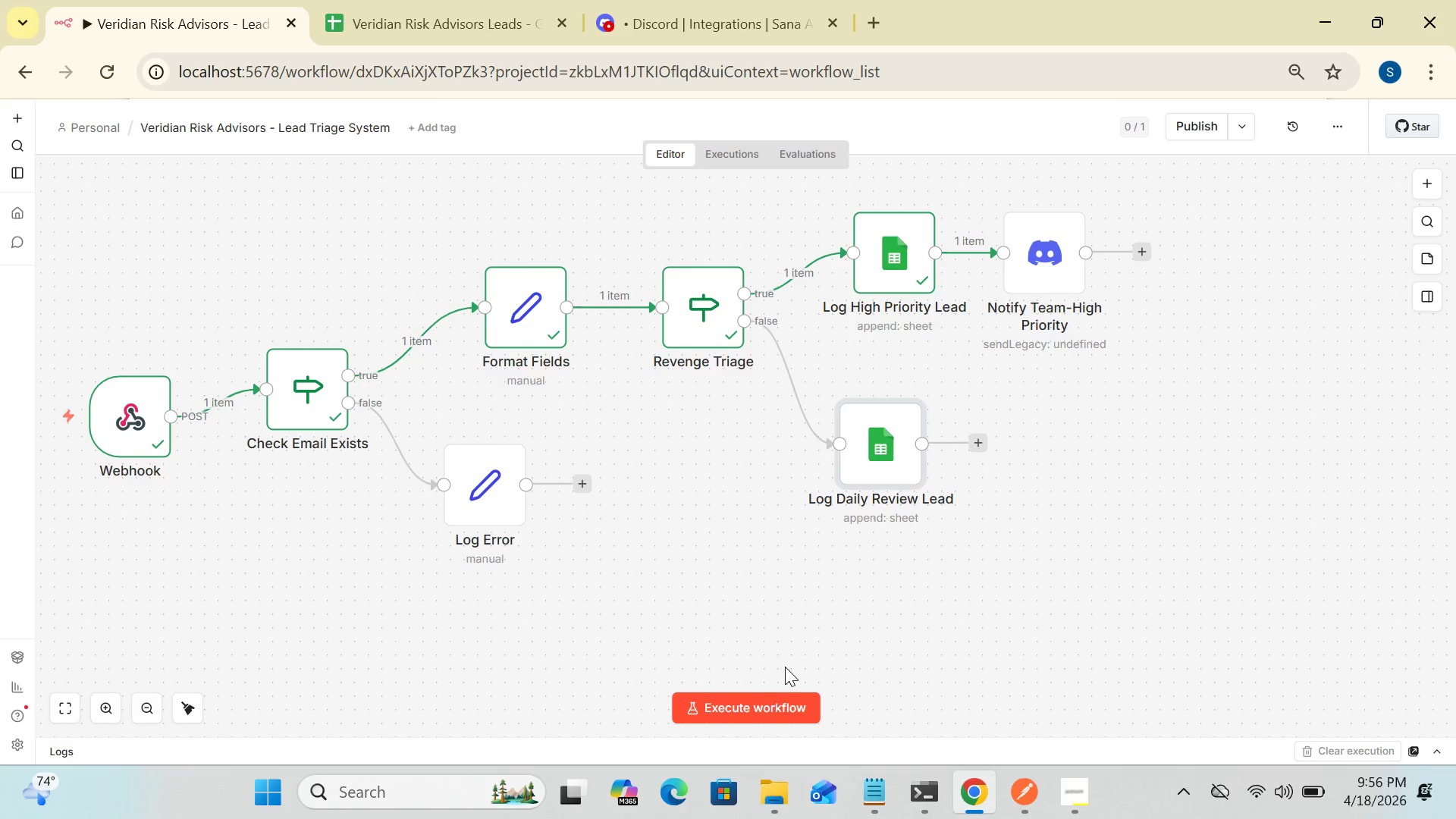 
wait(41.33)
 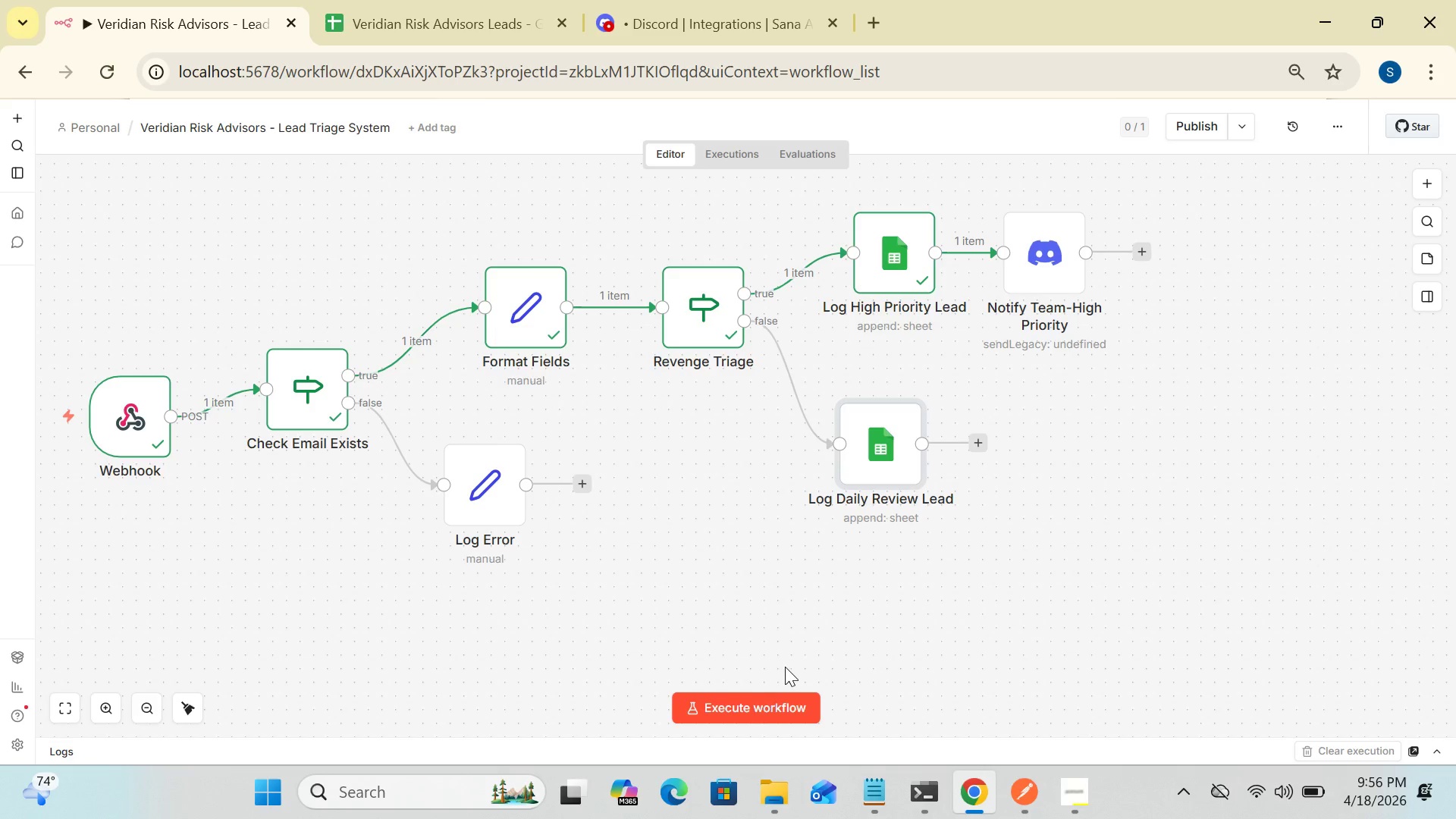 
left_click([1081, 794])